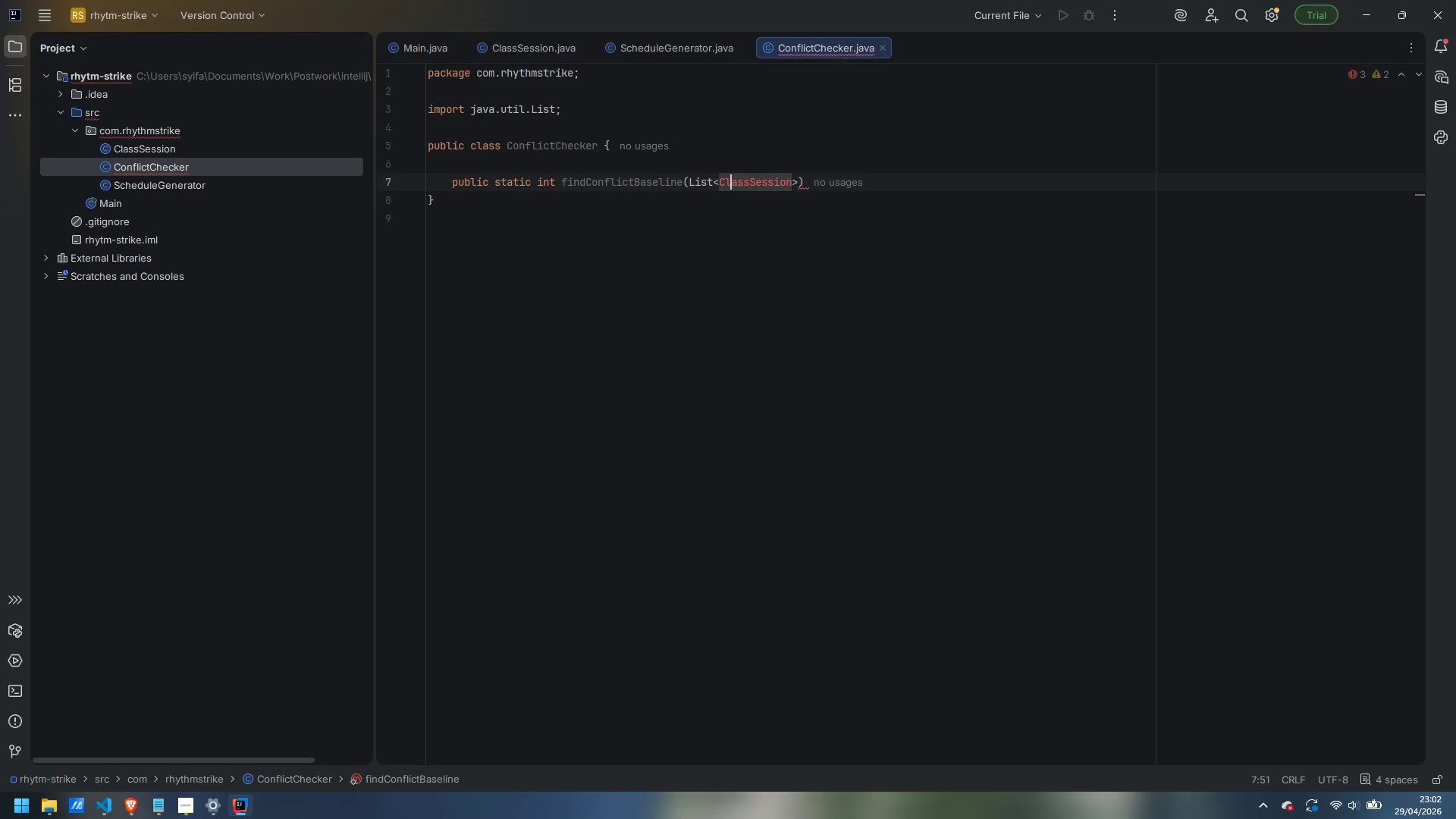 
key(Control+ArrowRight)
 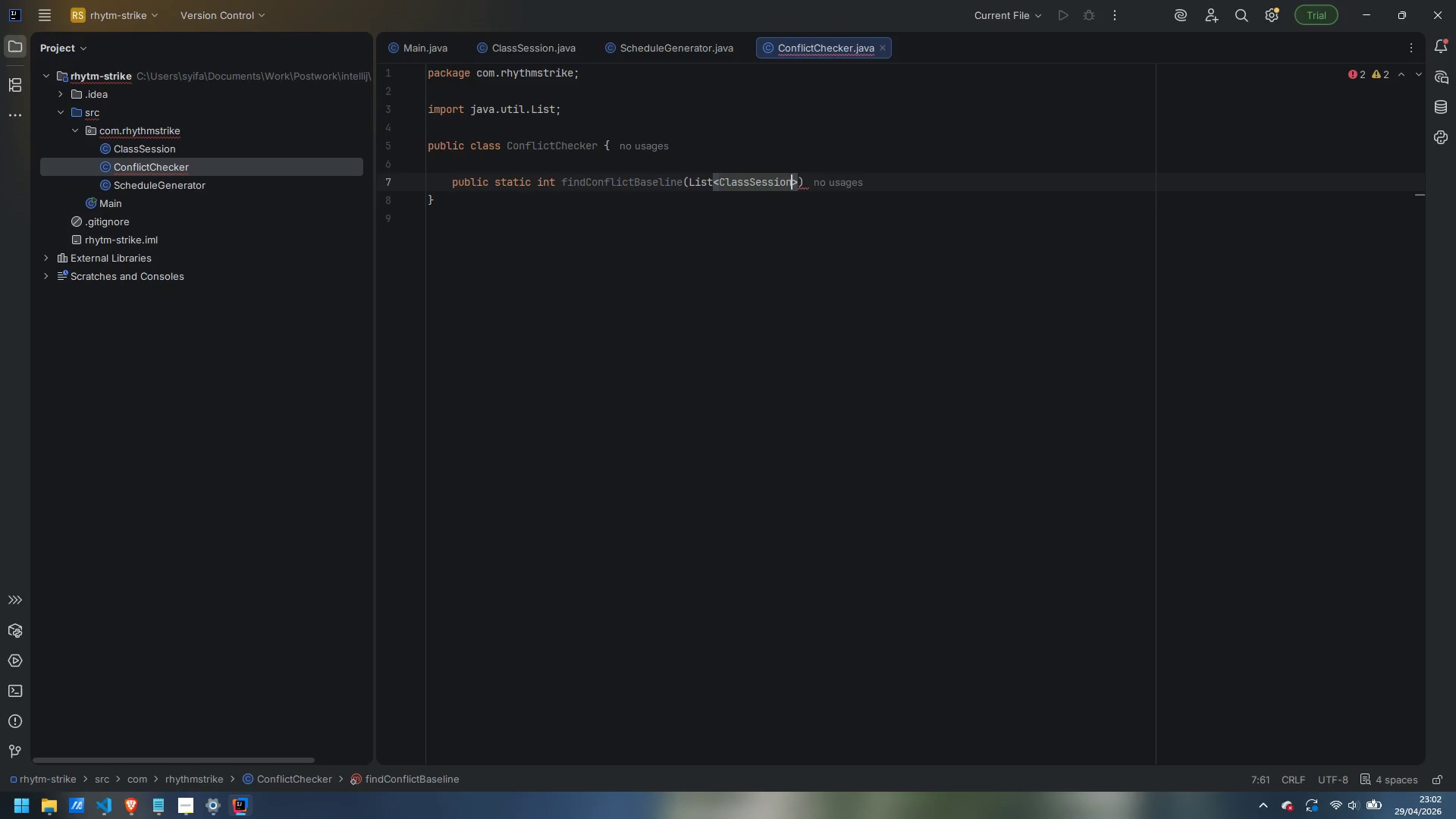 
key(ArrowRight)
 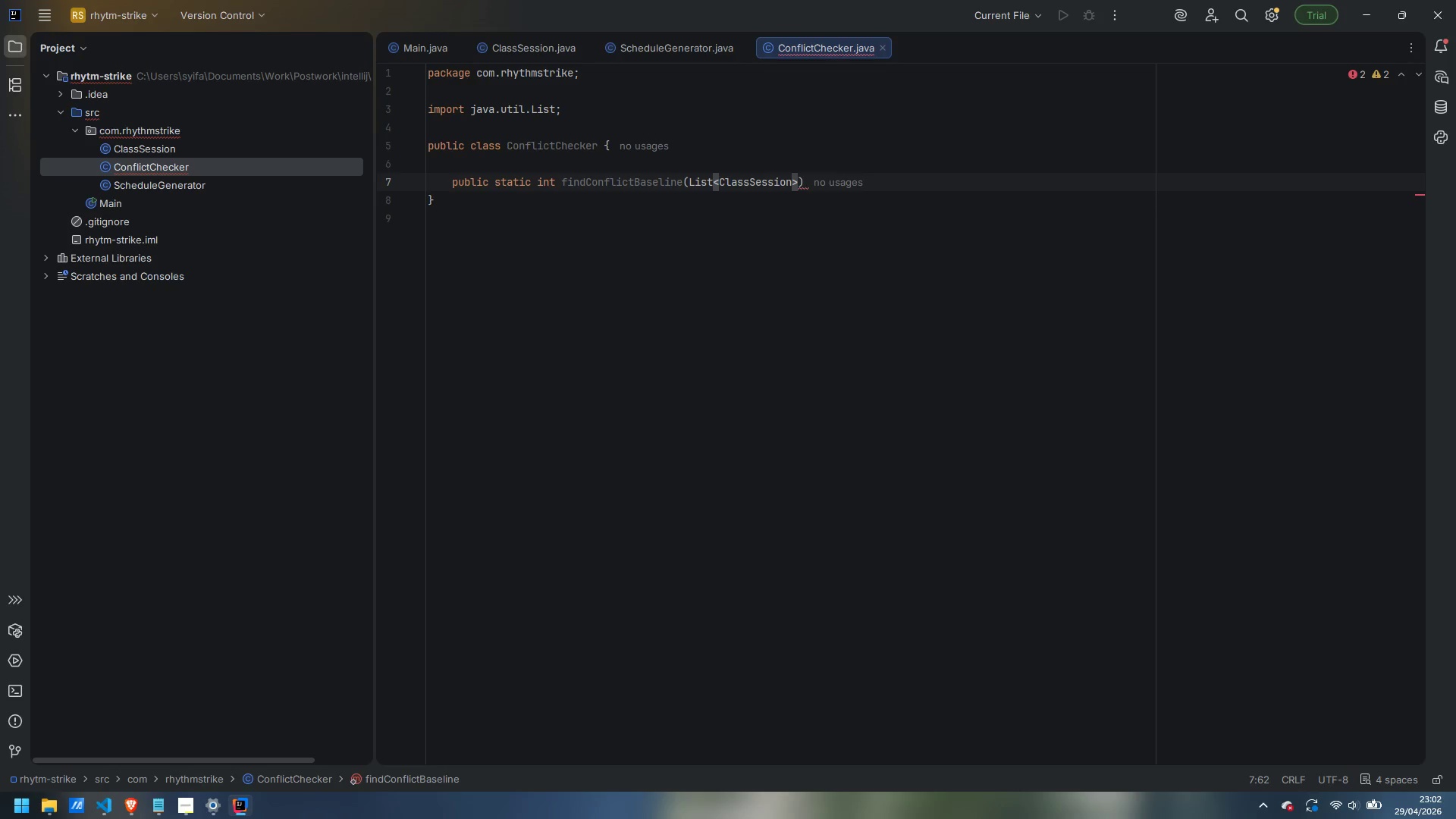 
type( sessions)
 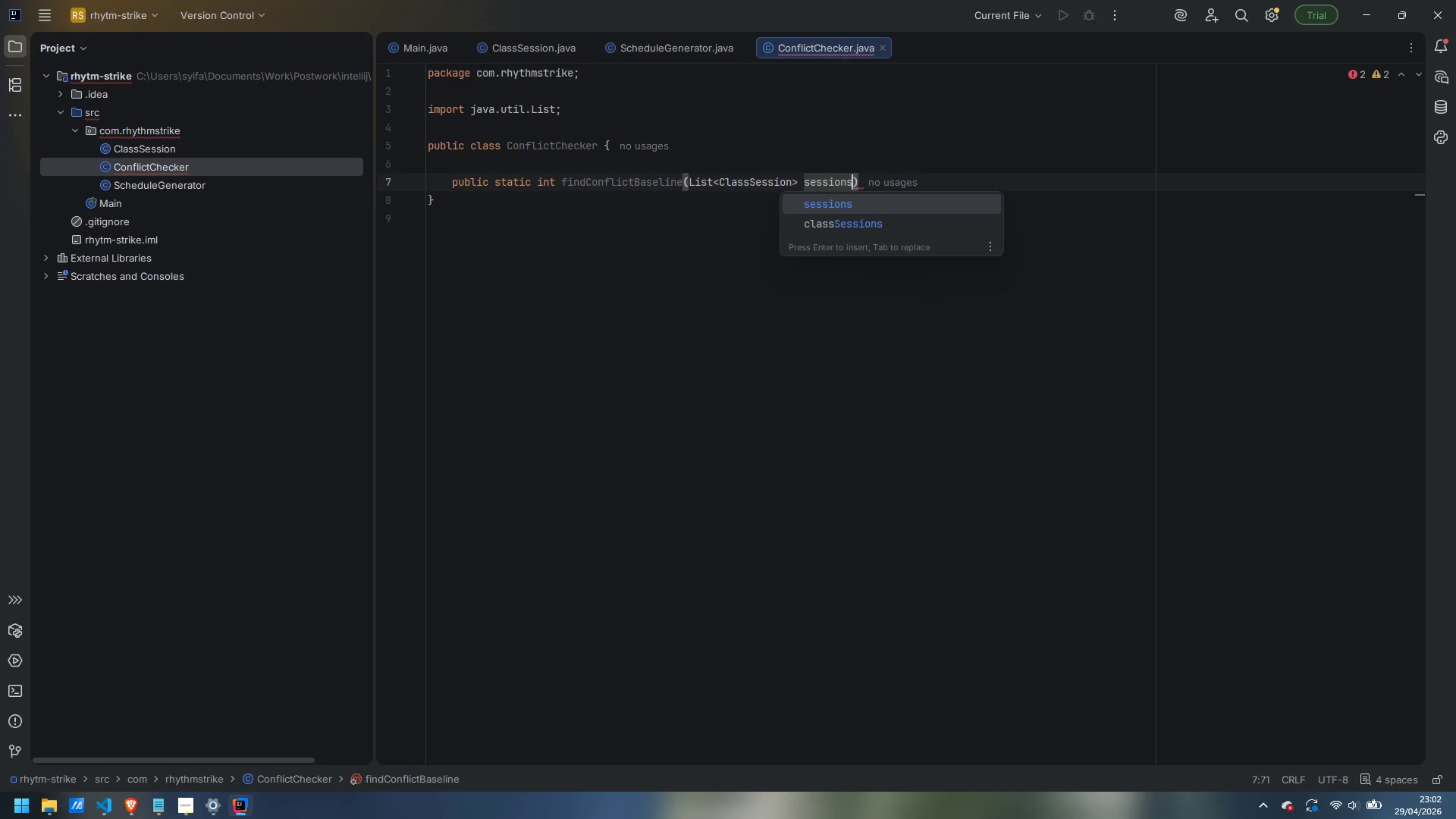 
key(ArrowRight)
 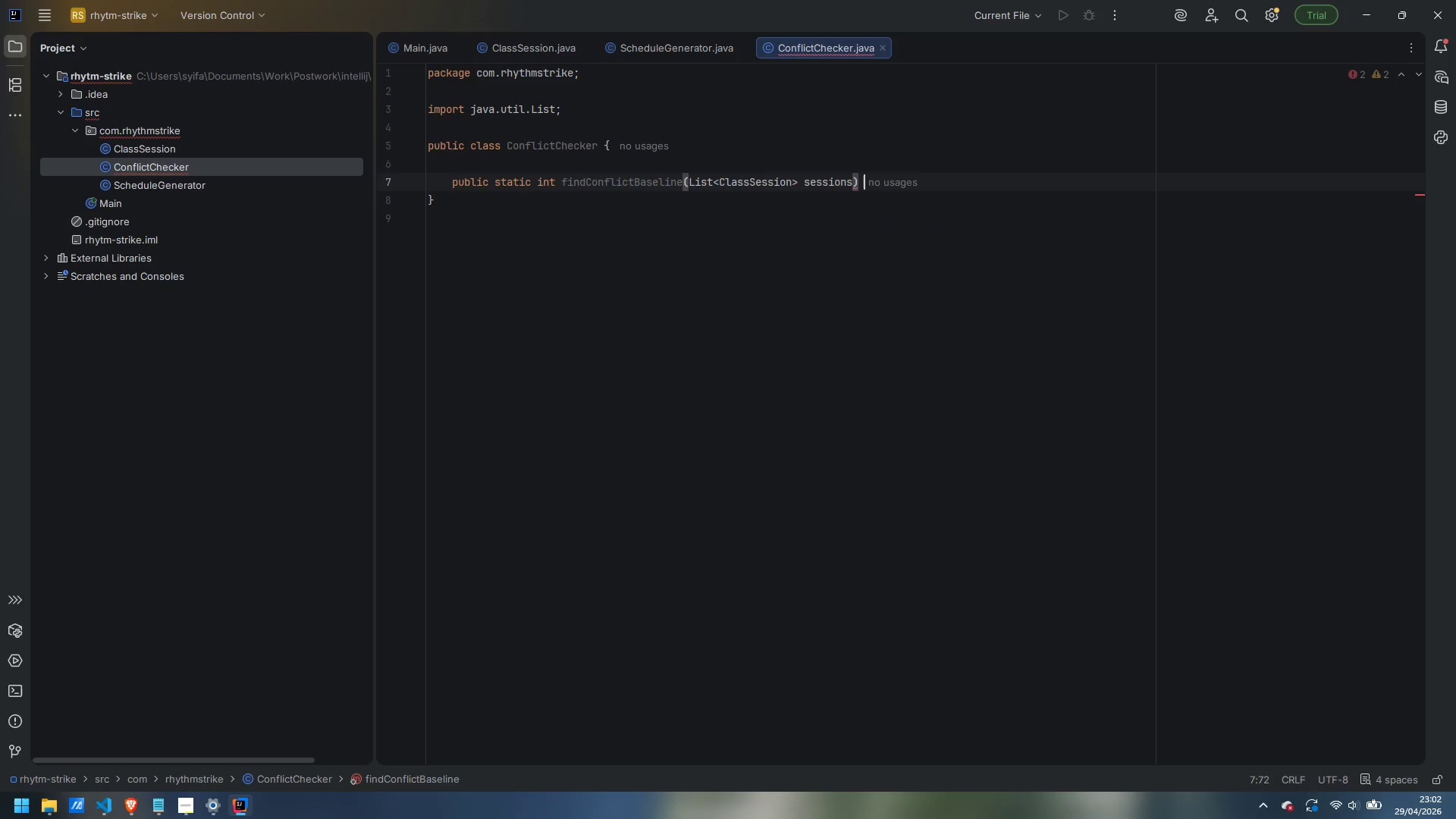 
key(Space)
 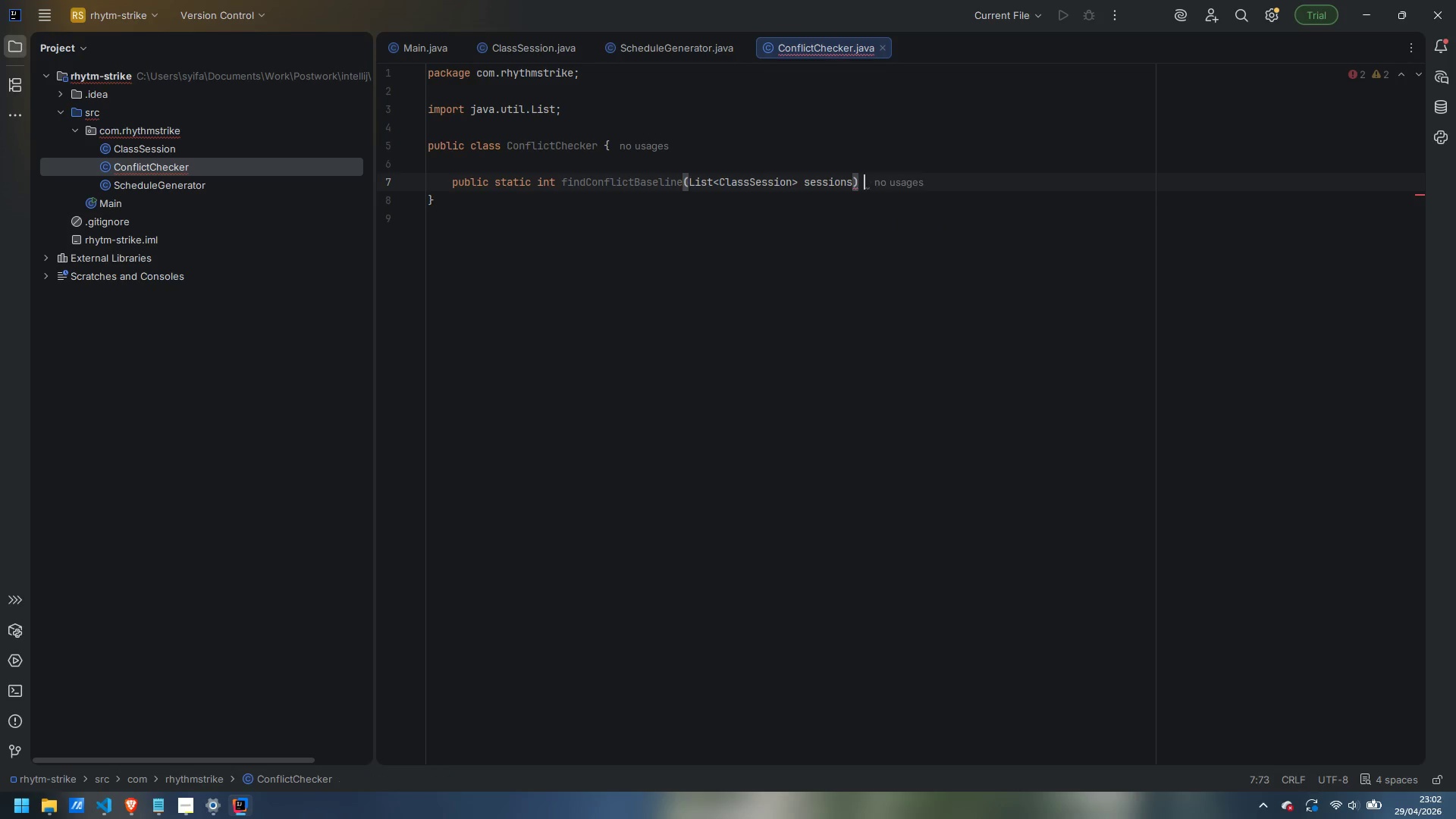 
key(Shift+ShiftLeft)
 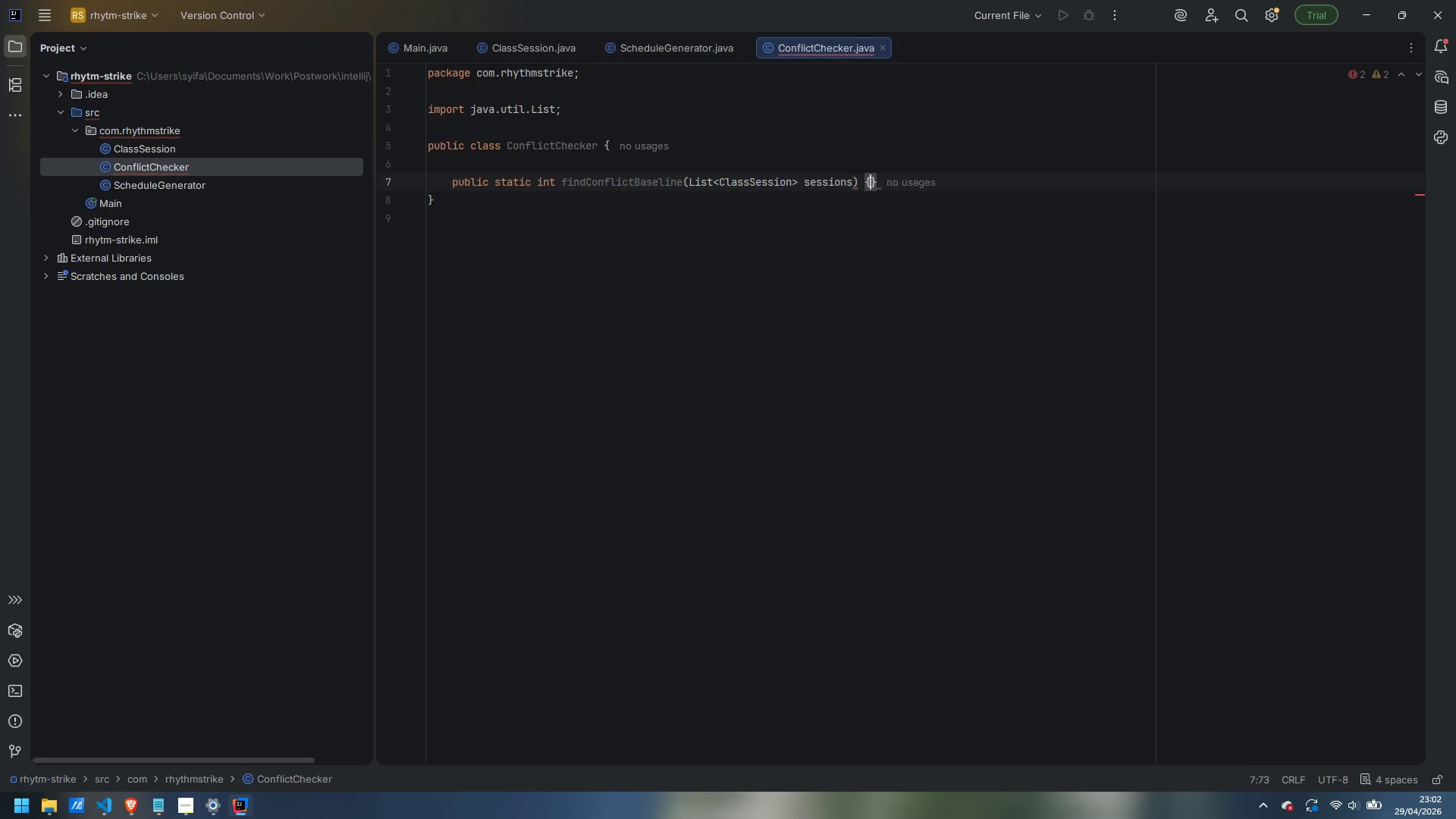 
key(Shift+BracketLeft)
 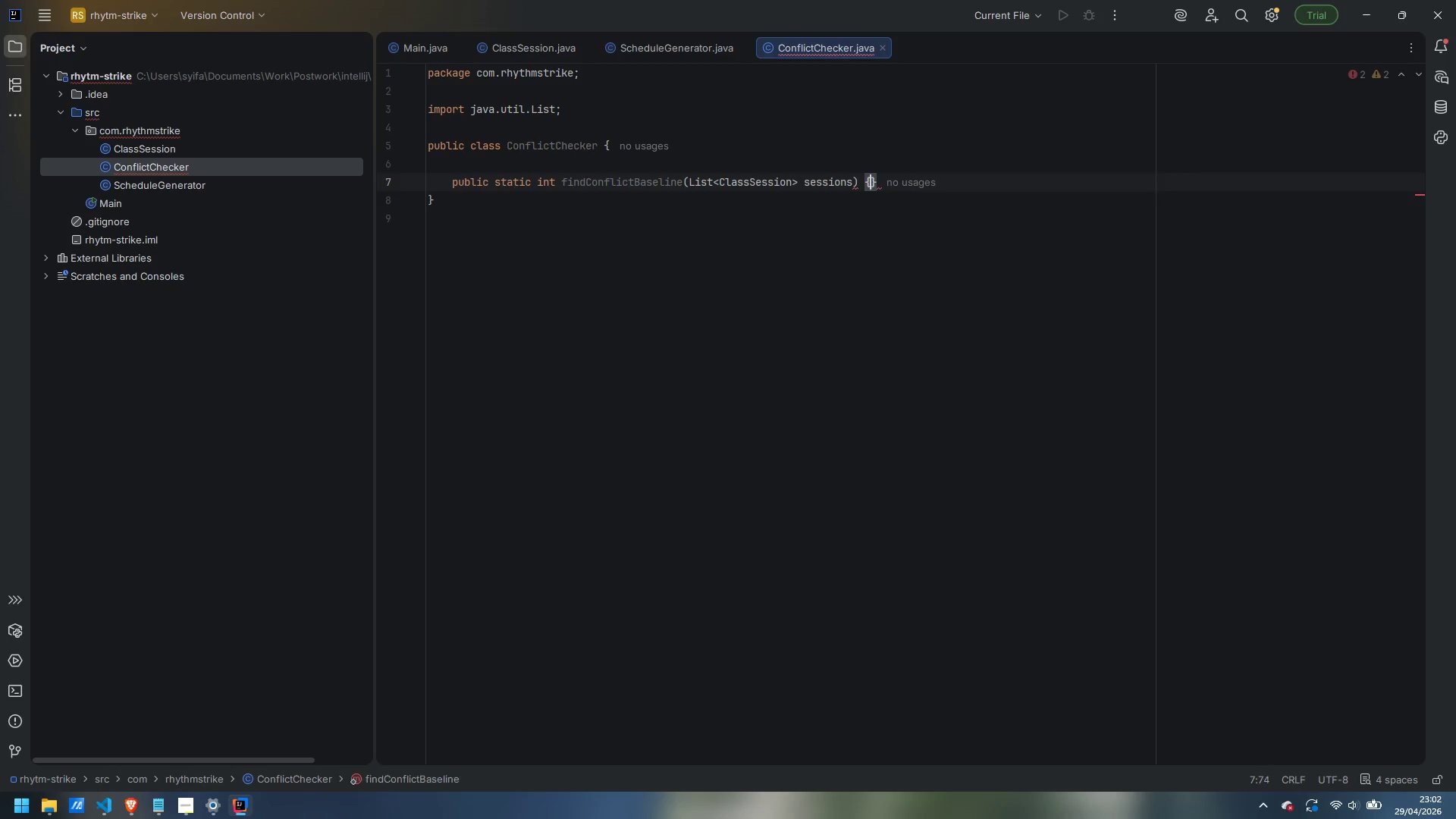 
key(Enter)
 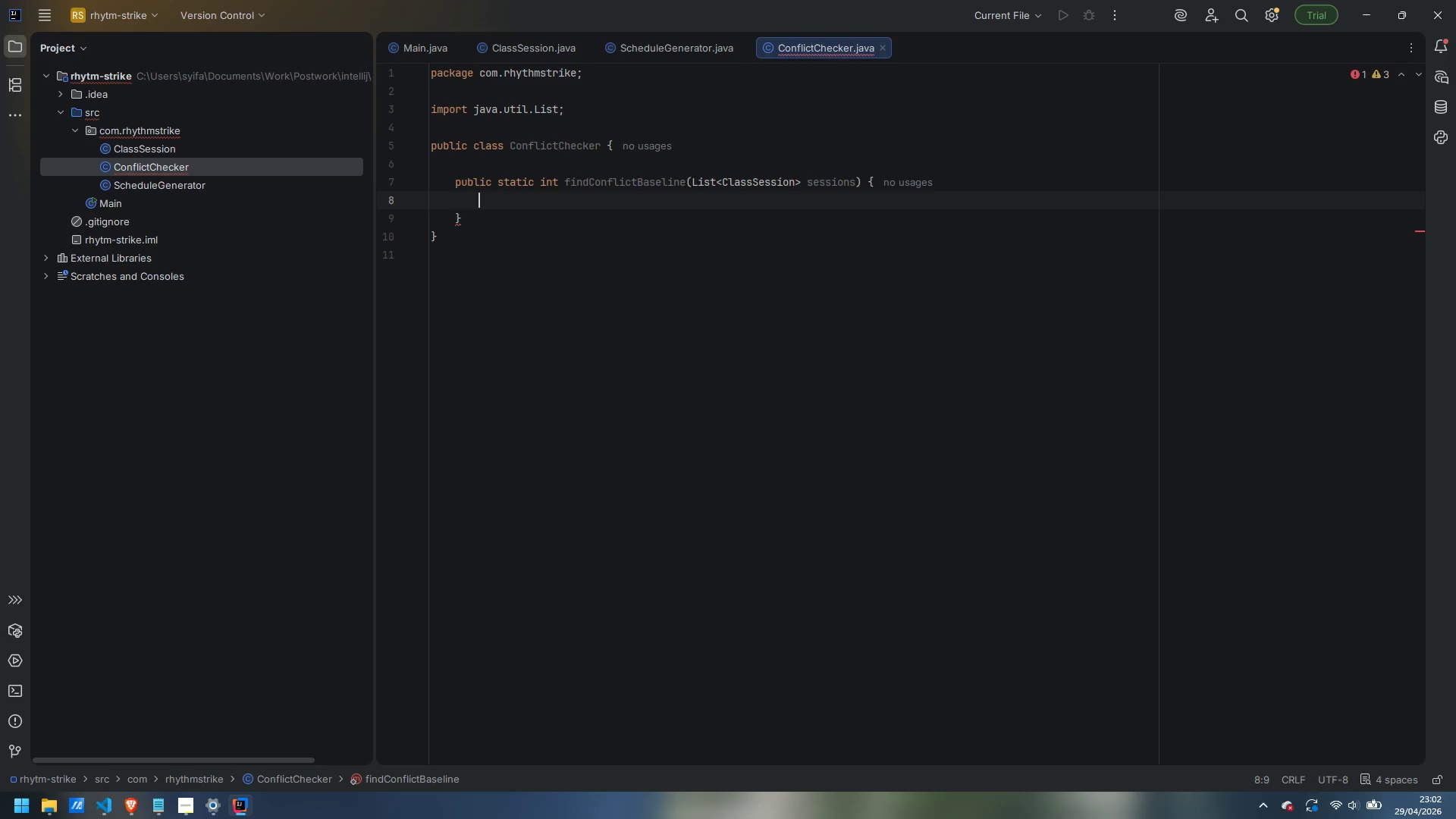 
type(int conflicts = 0;)
 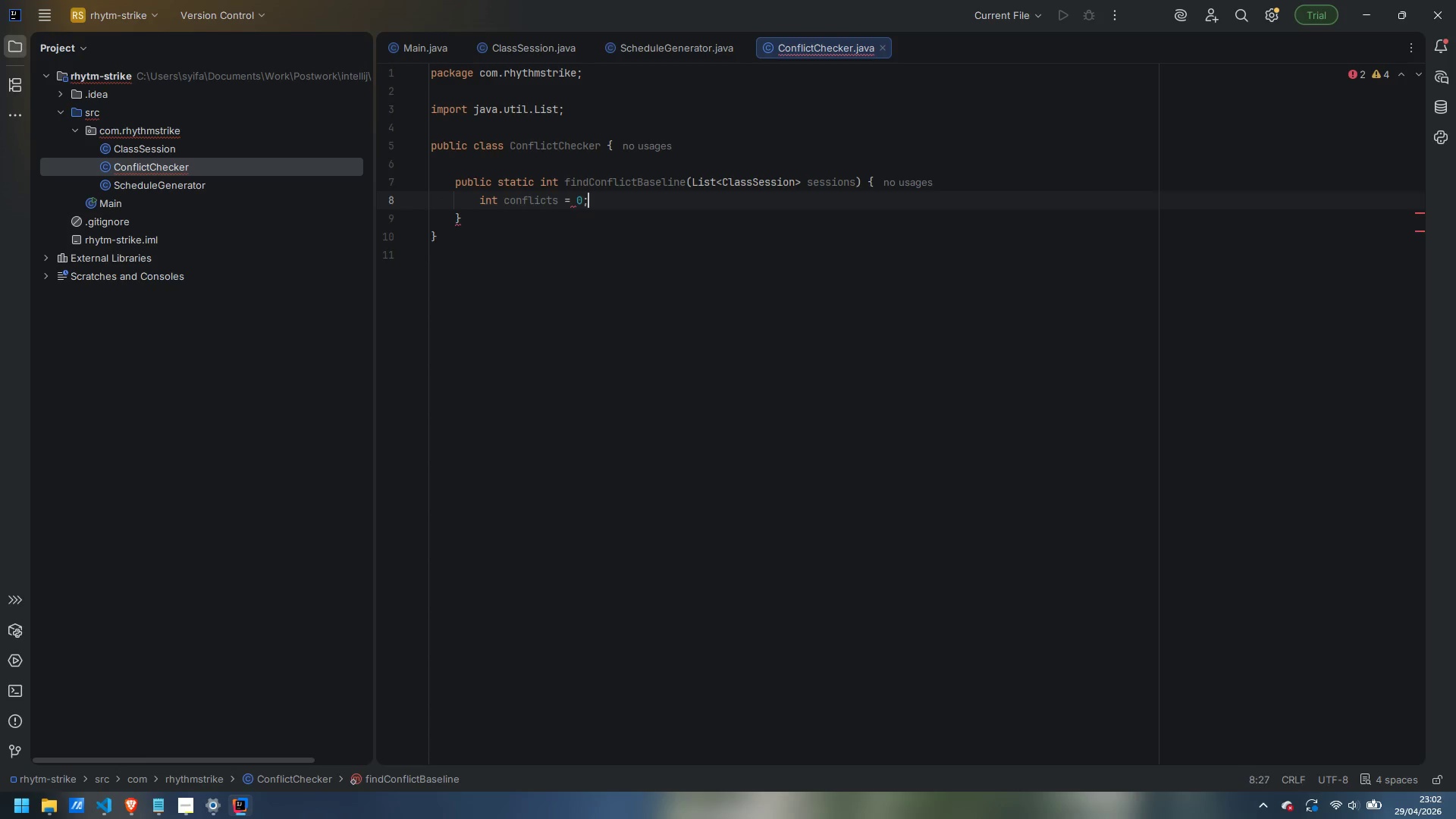 
key(Enter)
 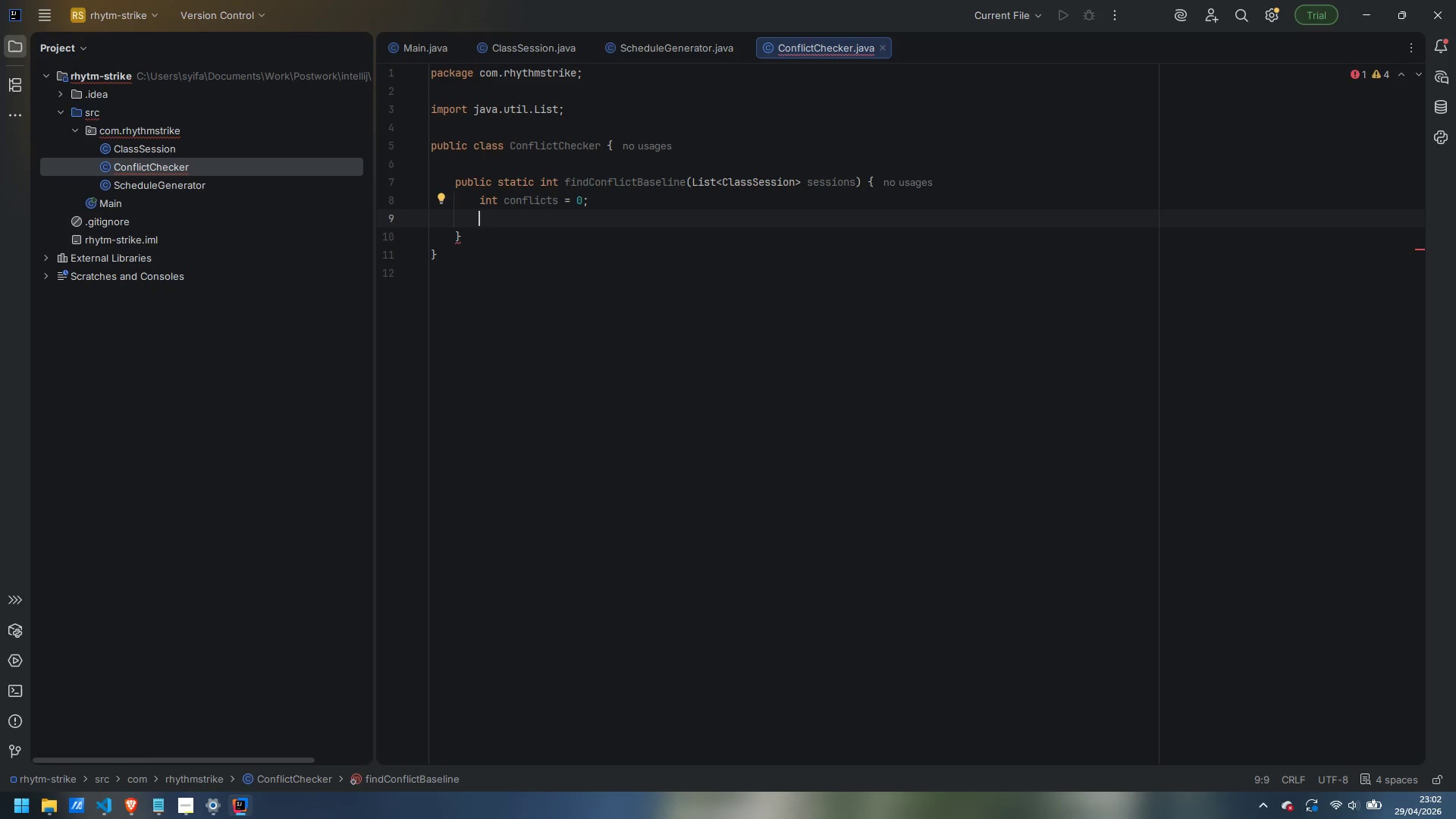 
type(int n = sessons)
key(Backspace)
key(Backspace)
key(Backspace)
type(ions.size();)
 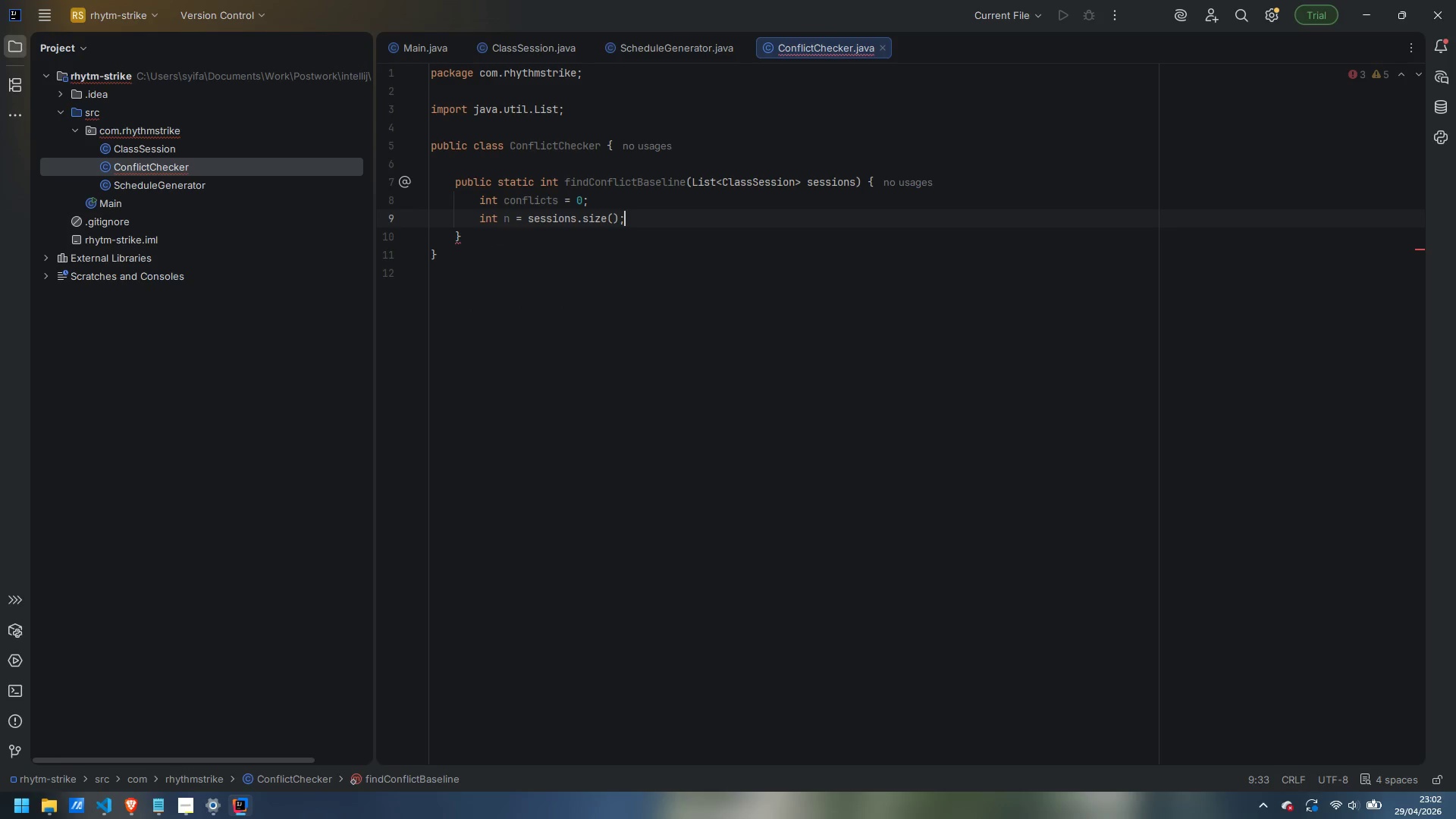 
key(Enter)
 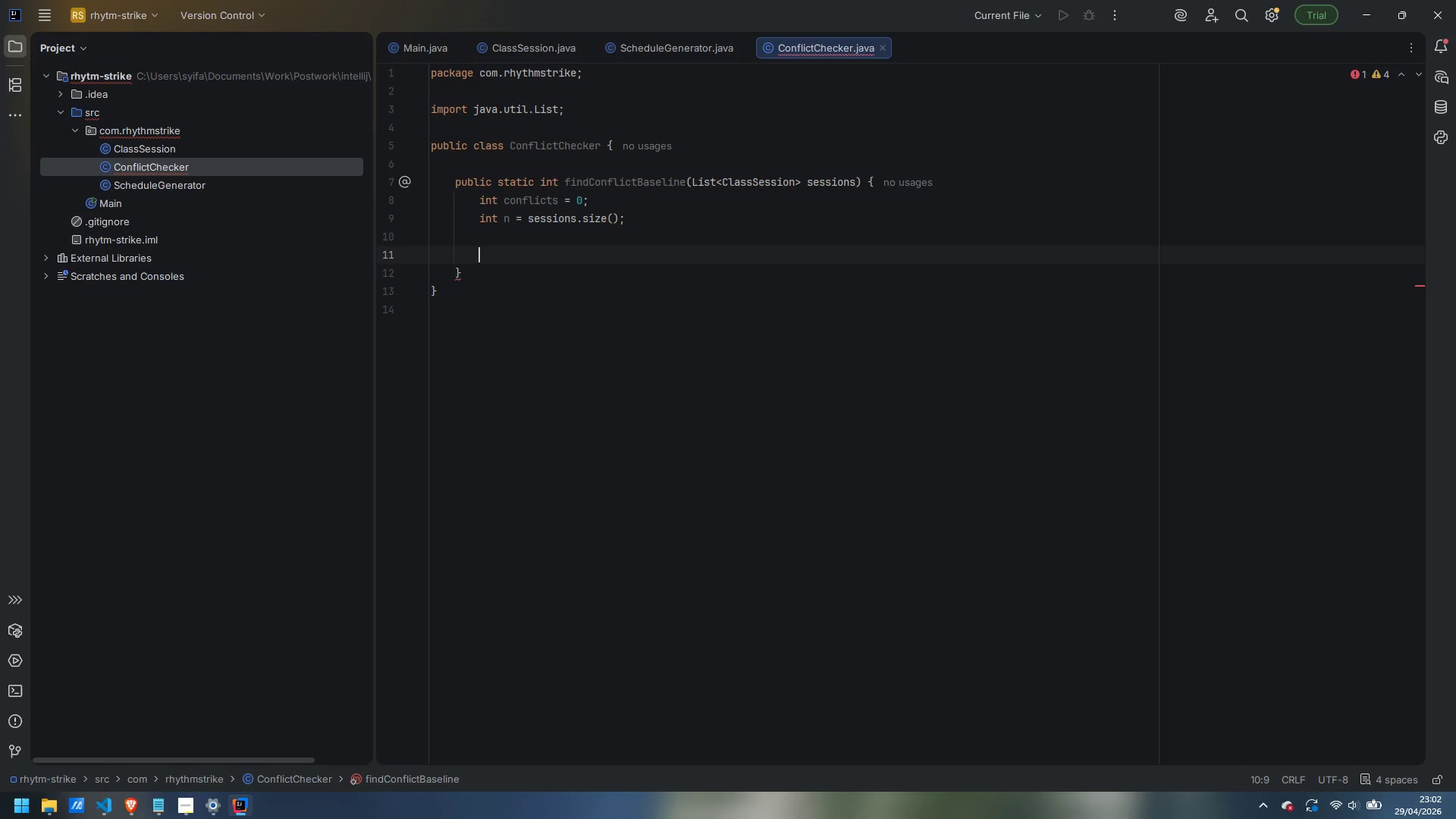 
key(Enter)
 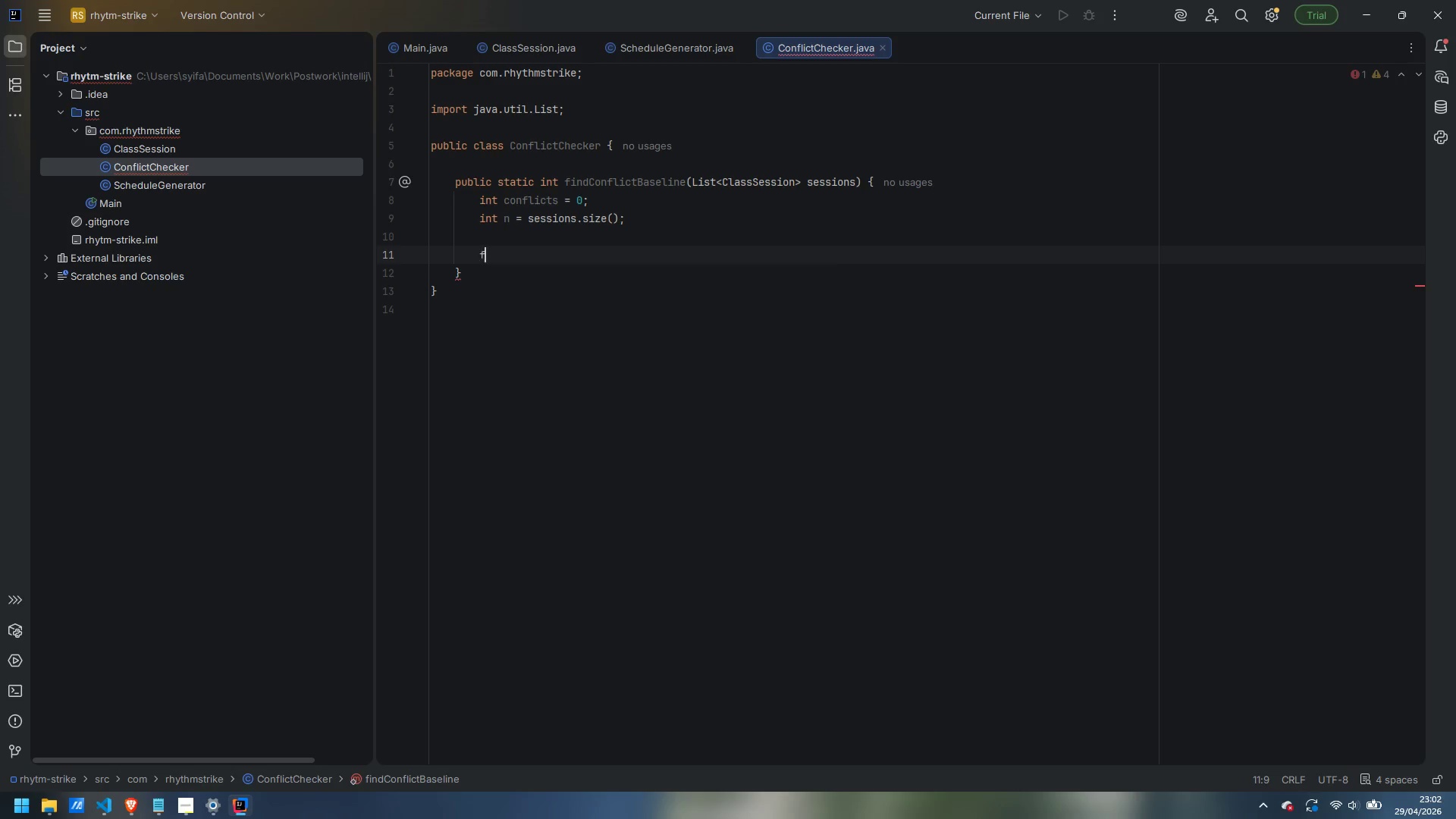 
type(for (int i = 0; i < n - 1; i++)
 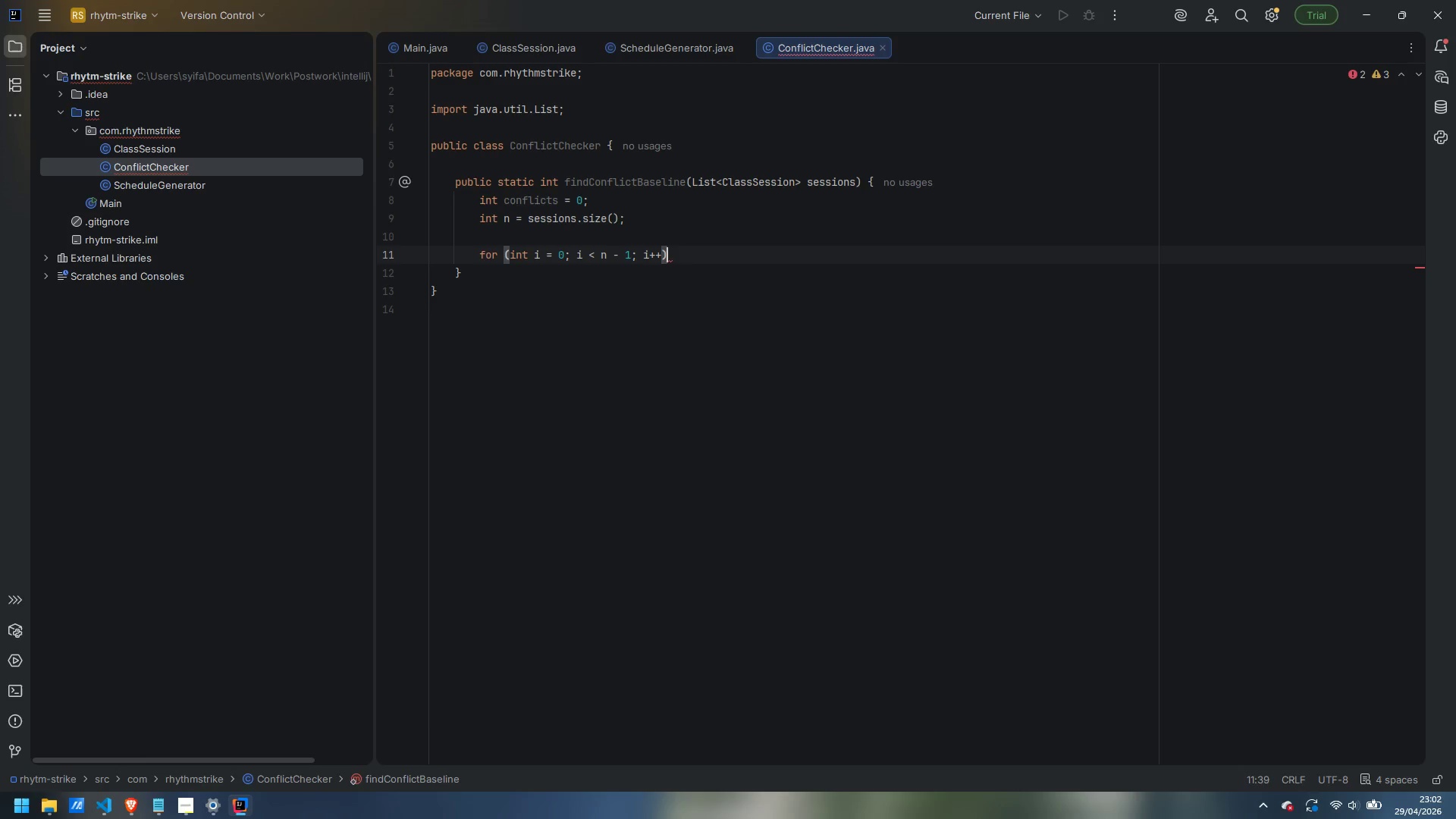 
 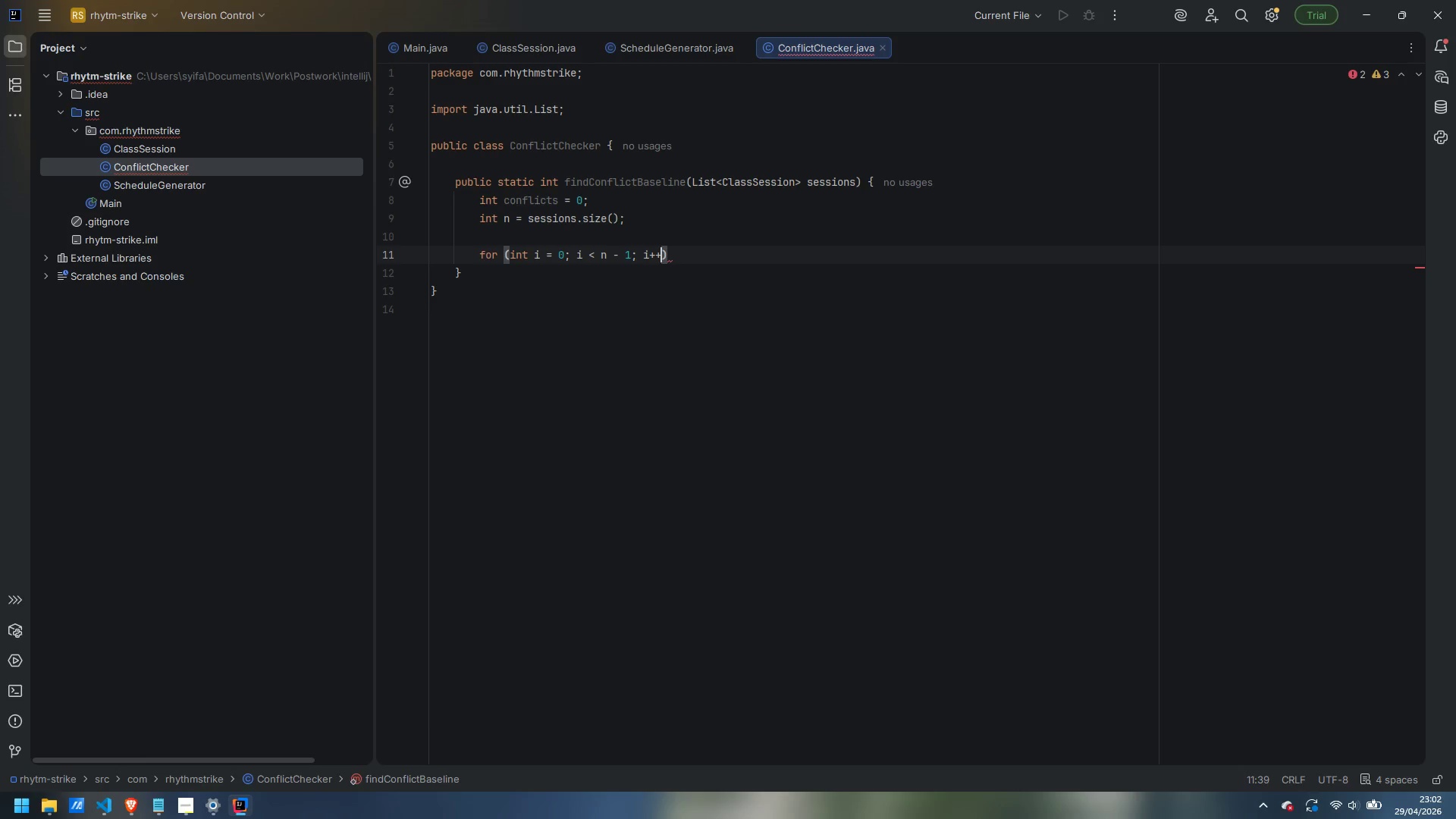 
key(ArrowRight)
 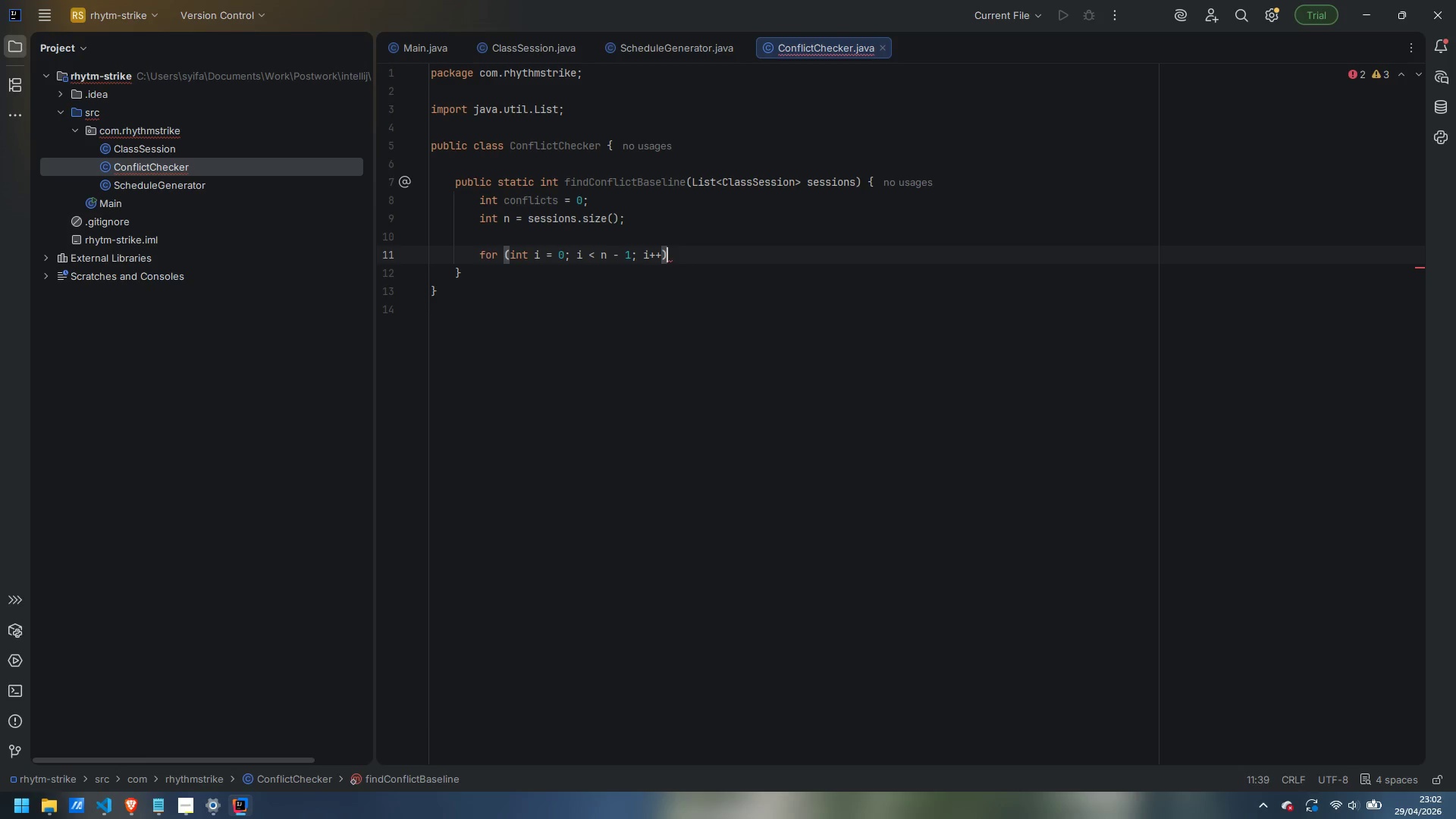 
key(Space)
 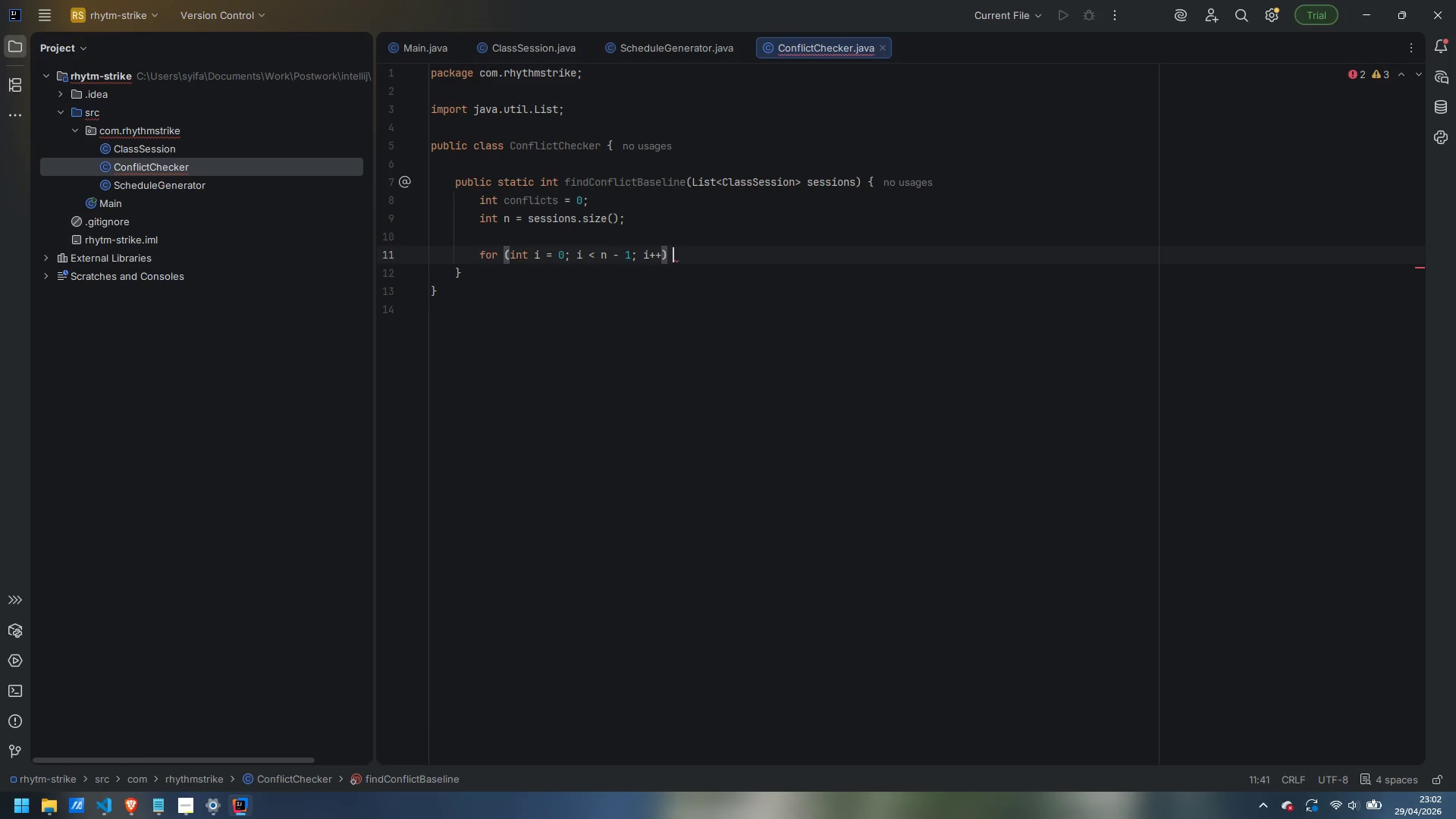 
key(Shift+BracketLeft)
 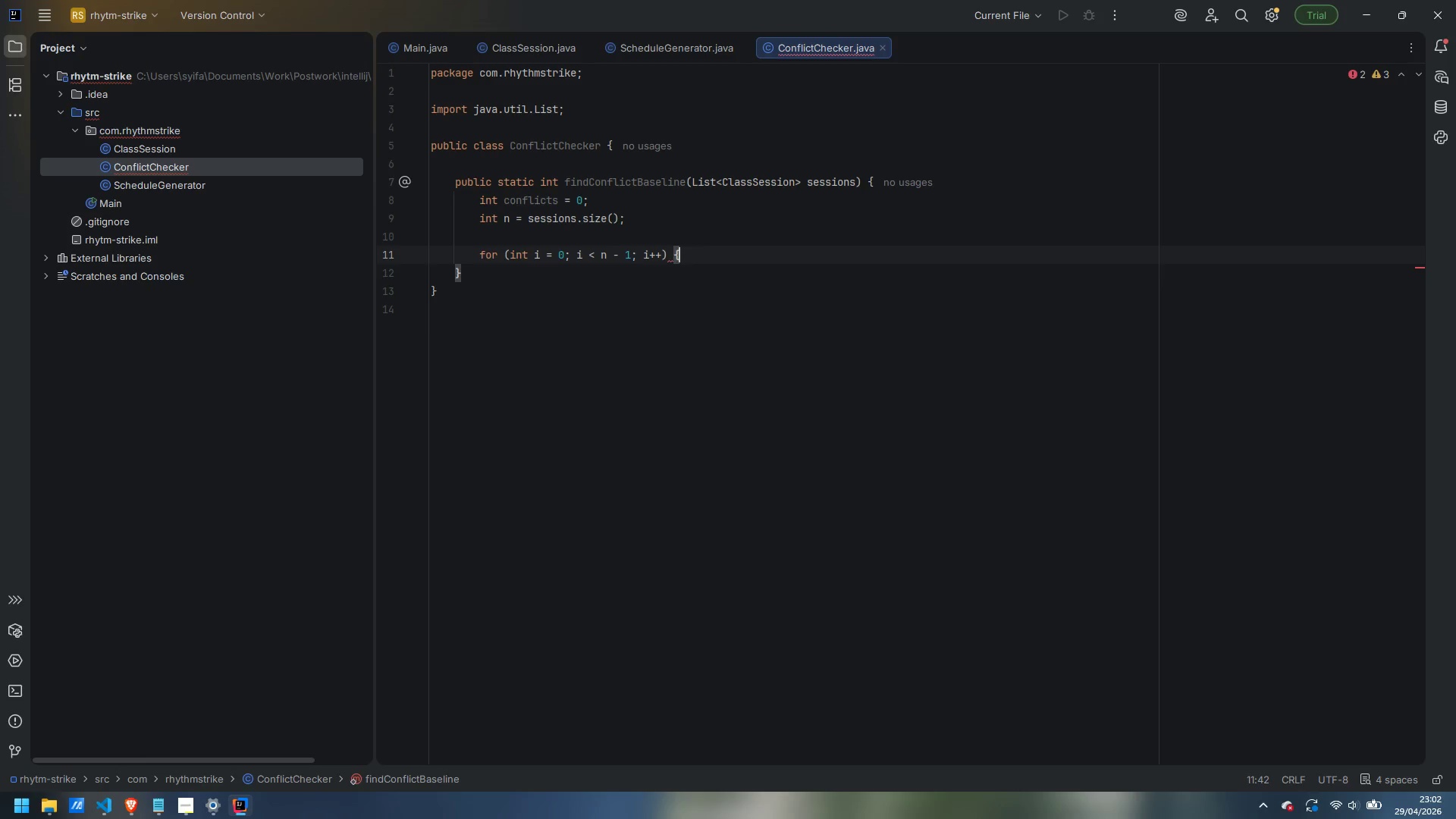 
key(Enter)
 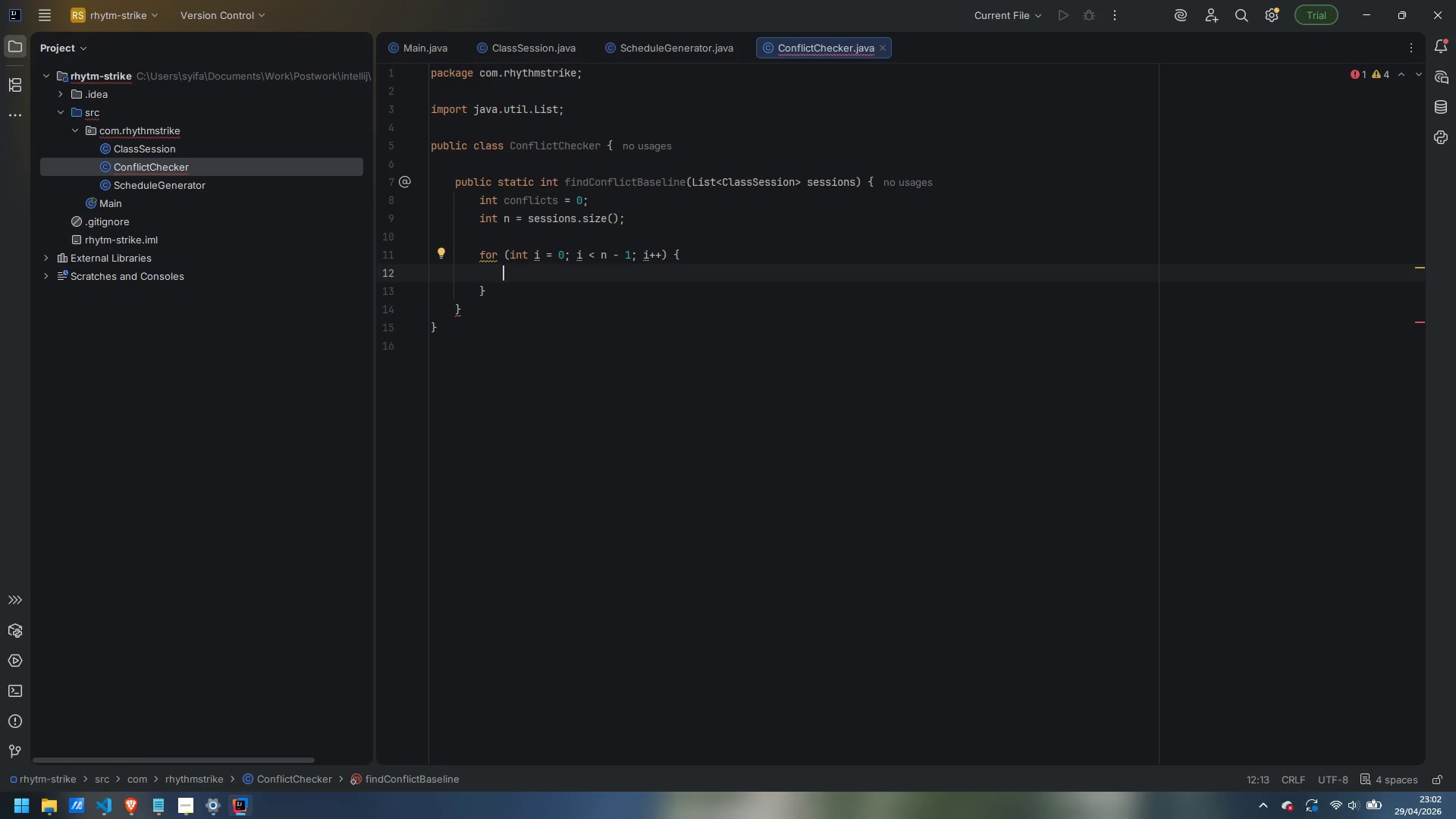 
type(for (int j = i; )
 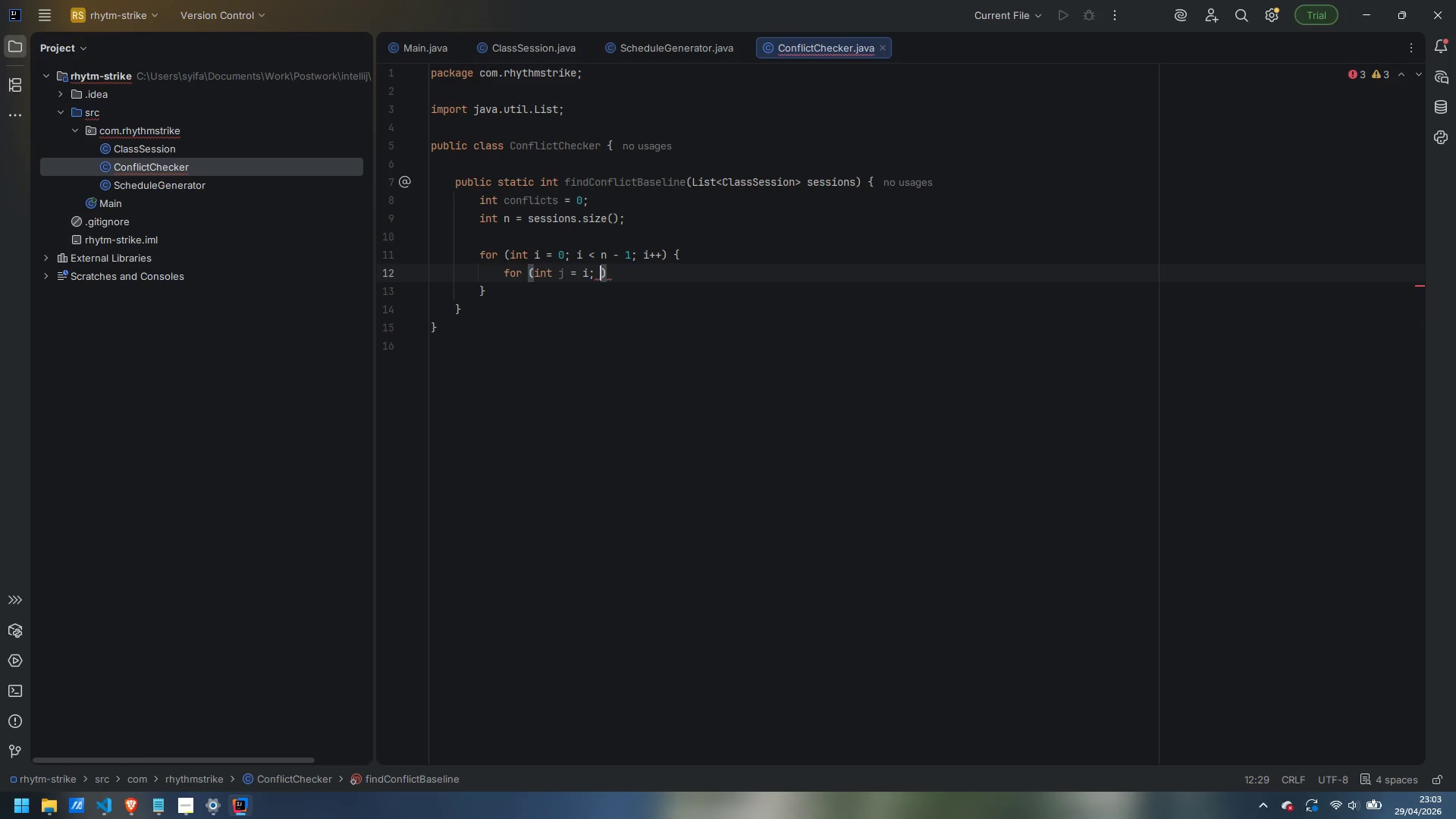 
key(ArrowLeft)
 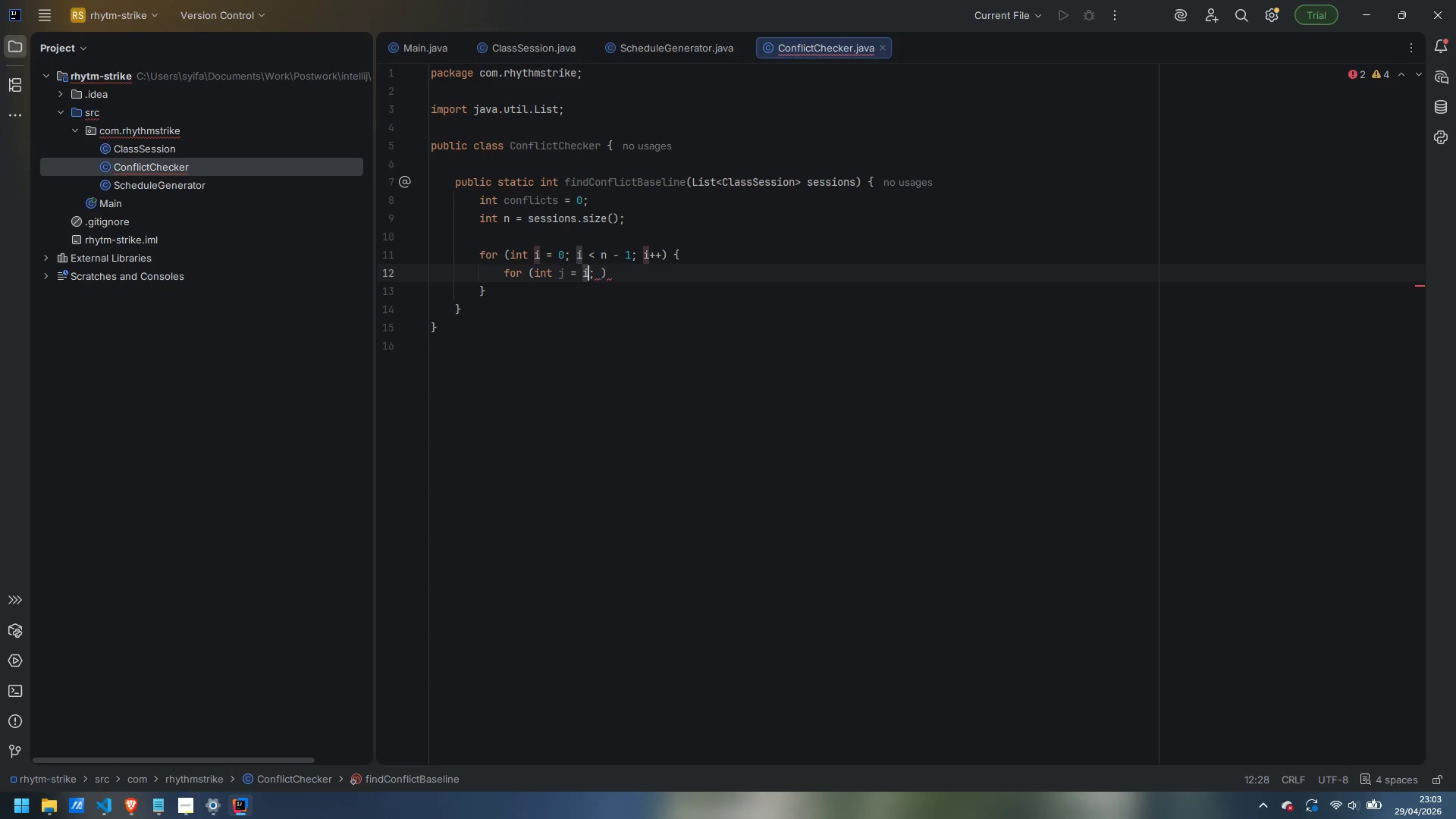 
key(ArrowLeft)
 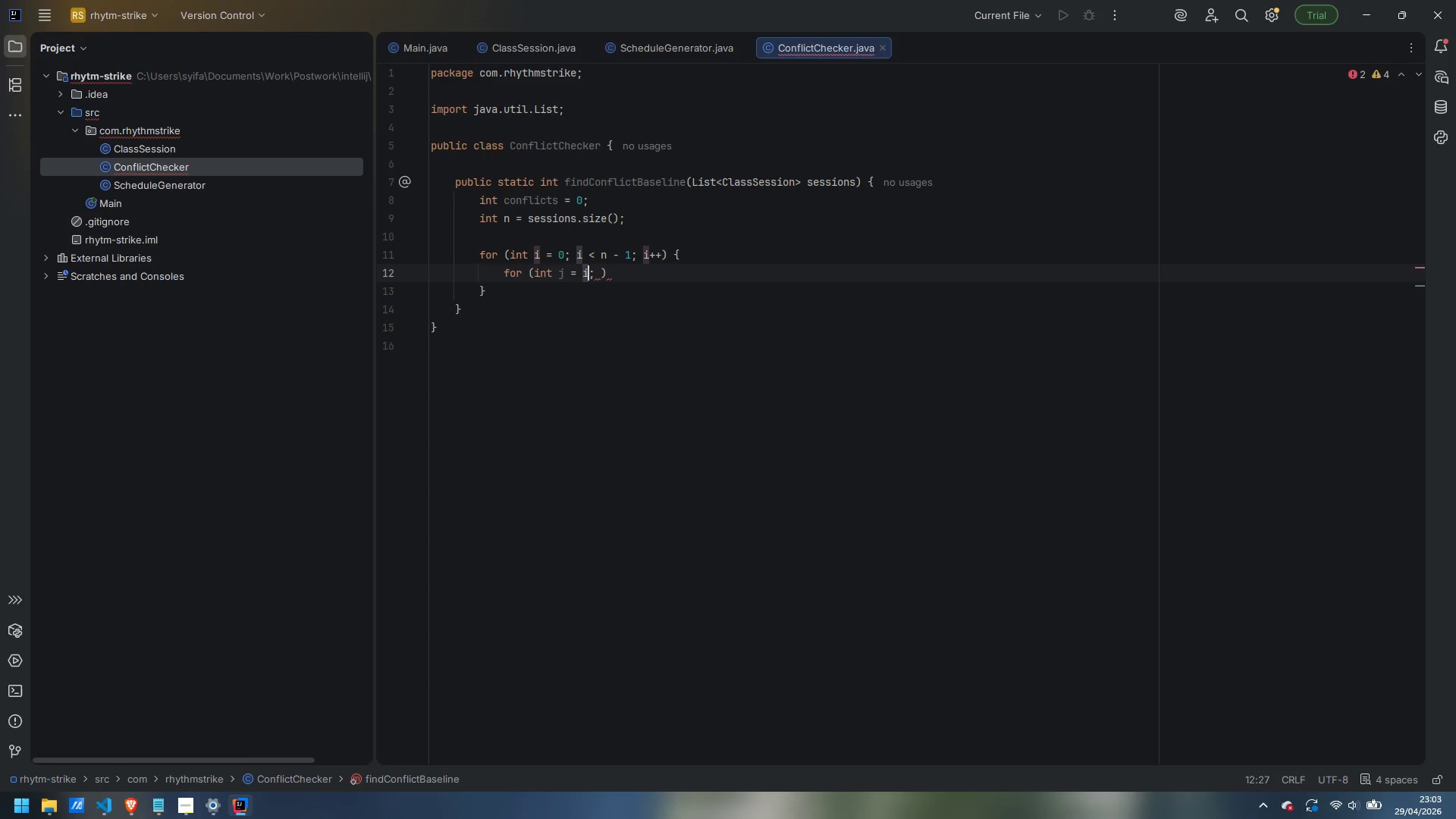 
key(Space)
 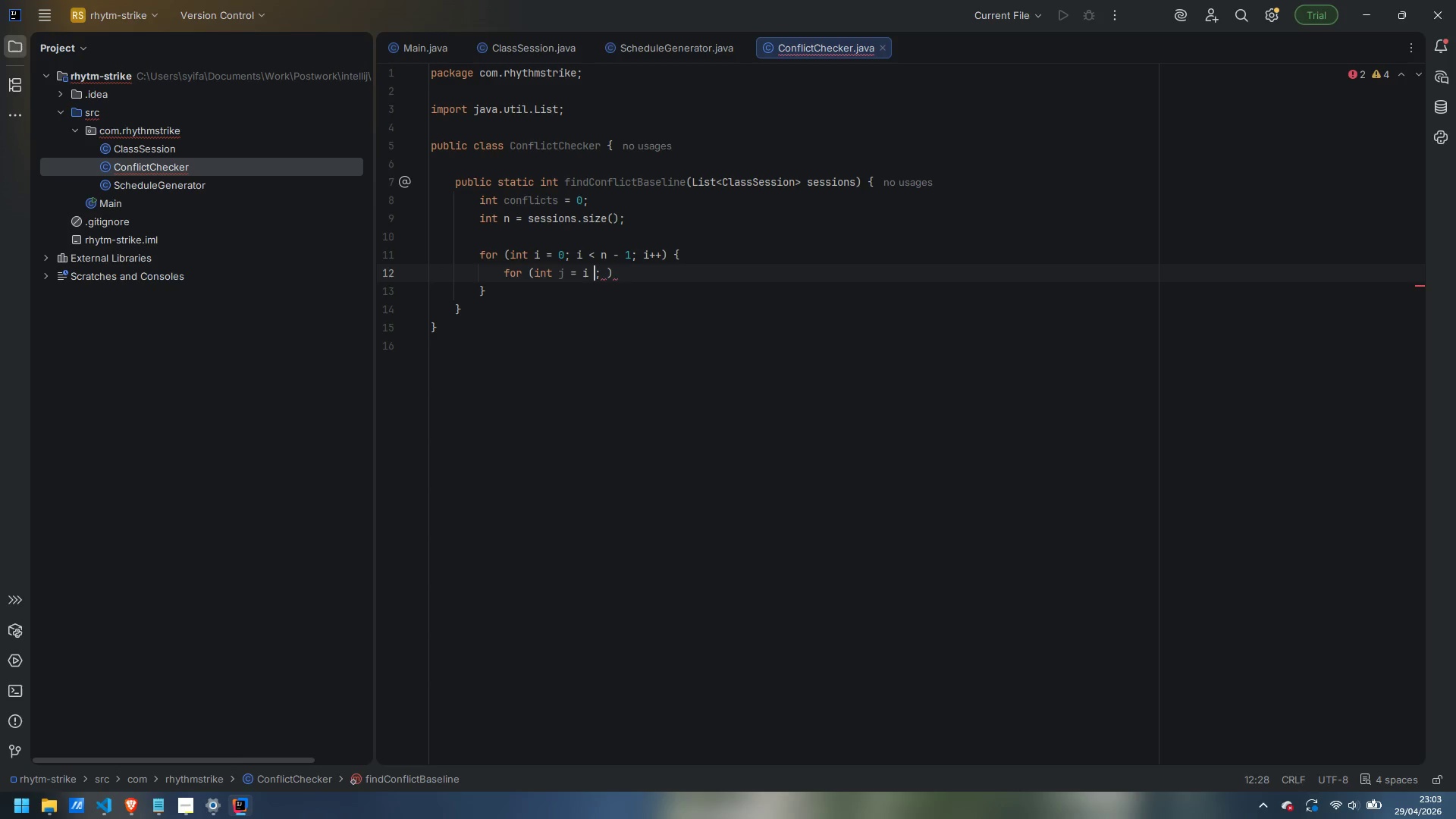 
key(Shift+ShiftLeft)
 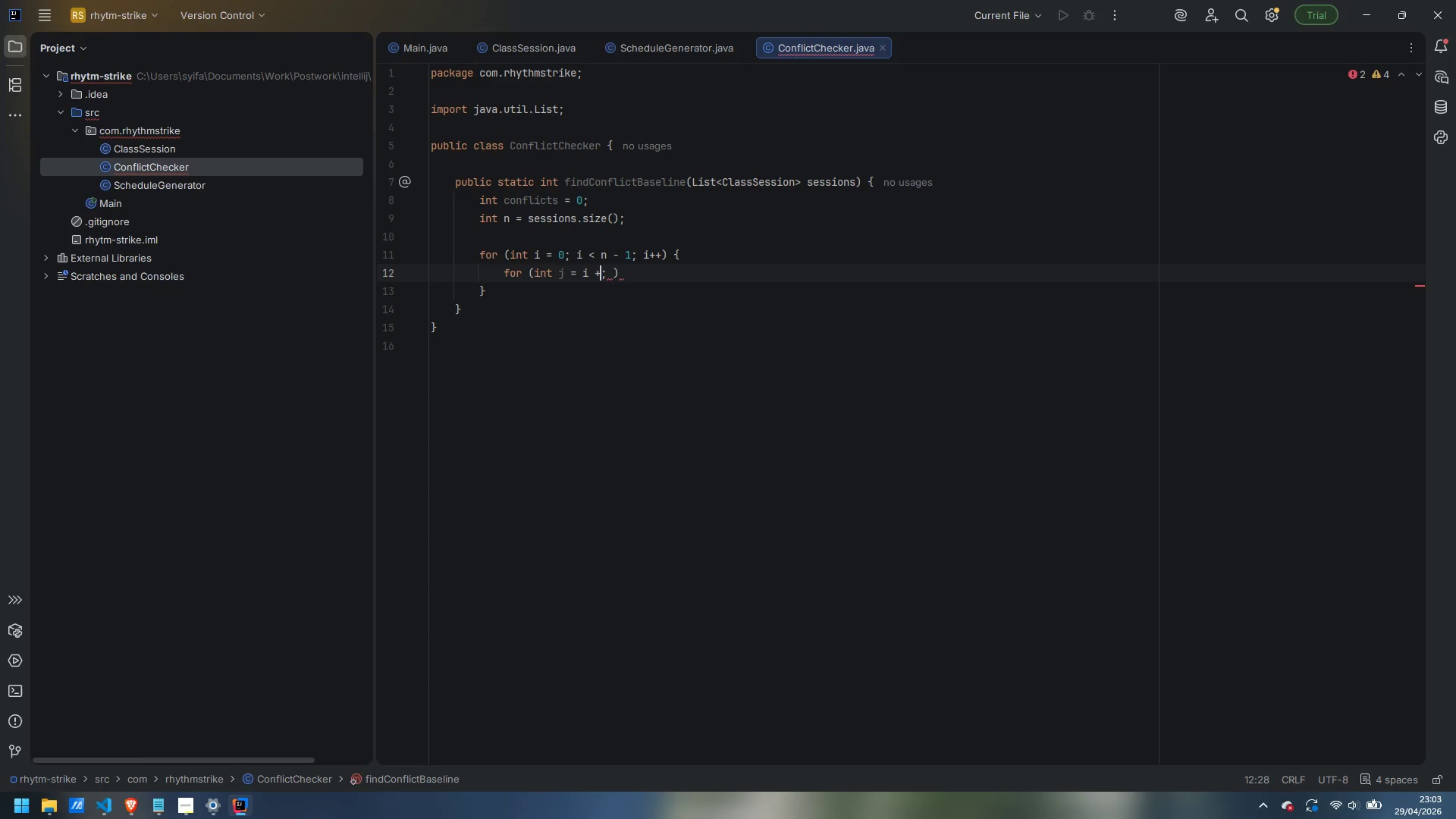 
key(Shift+Equal)
 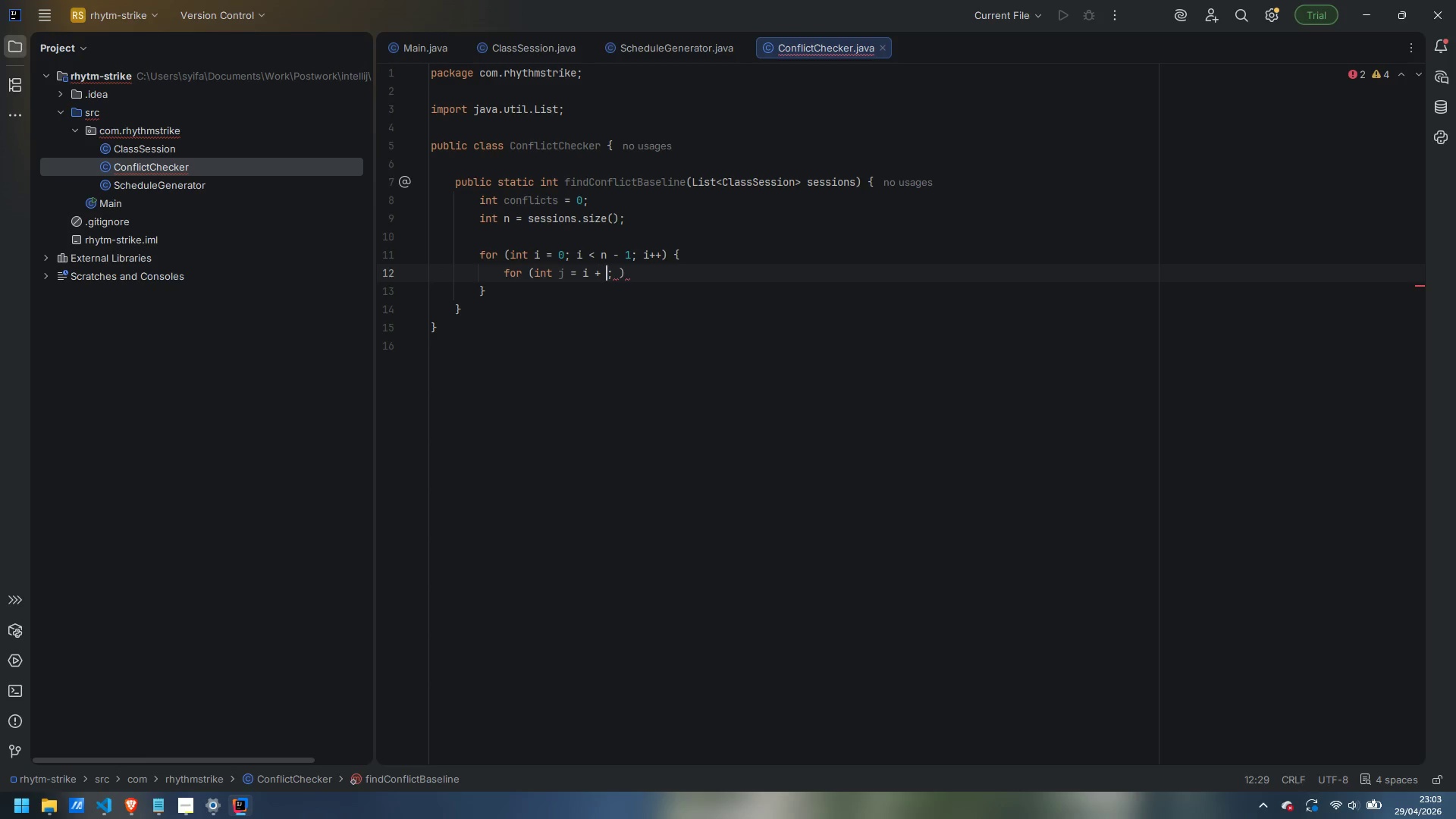 
key(Space)
 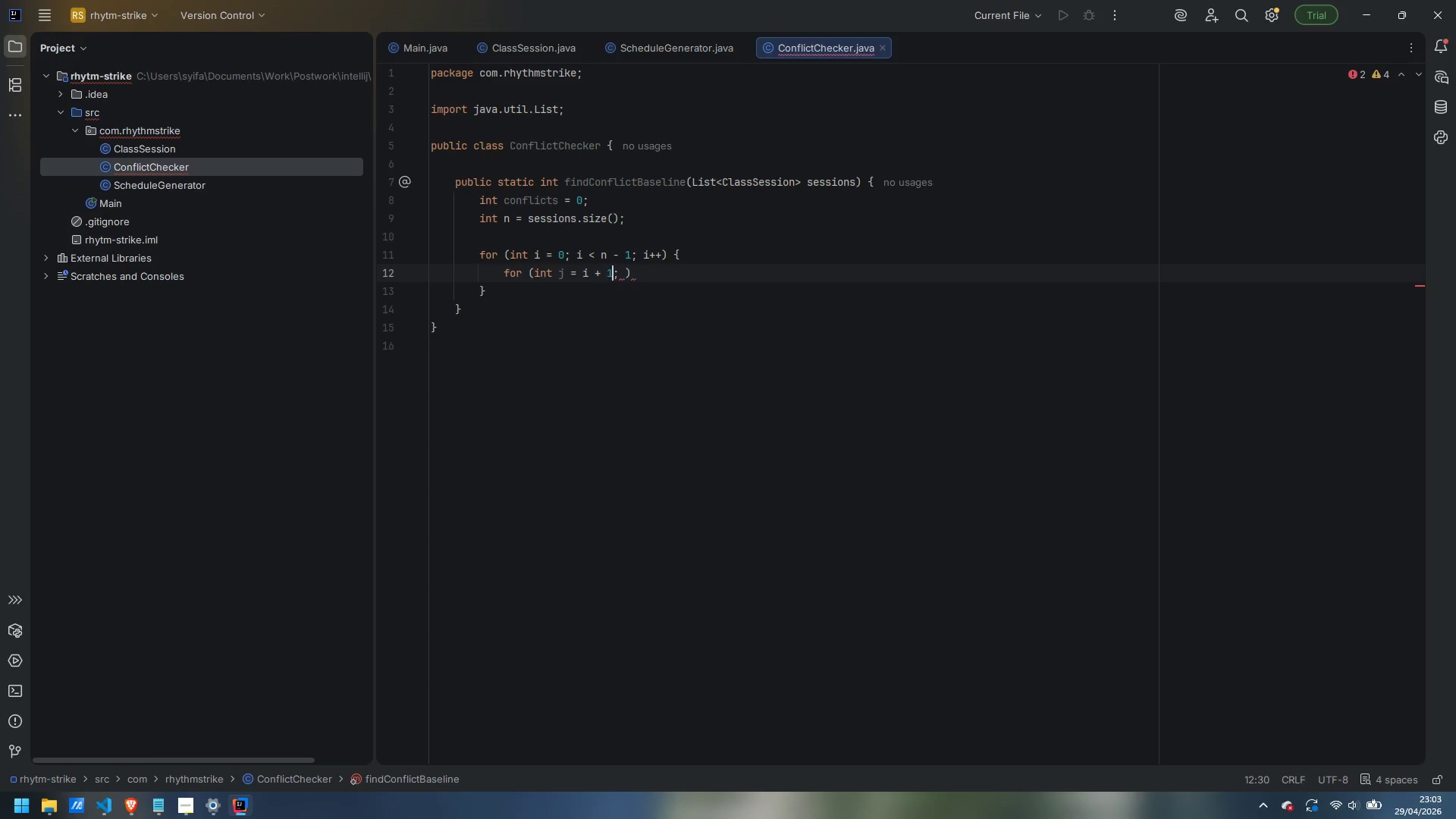 
key(1)
 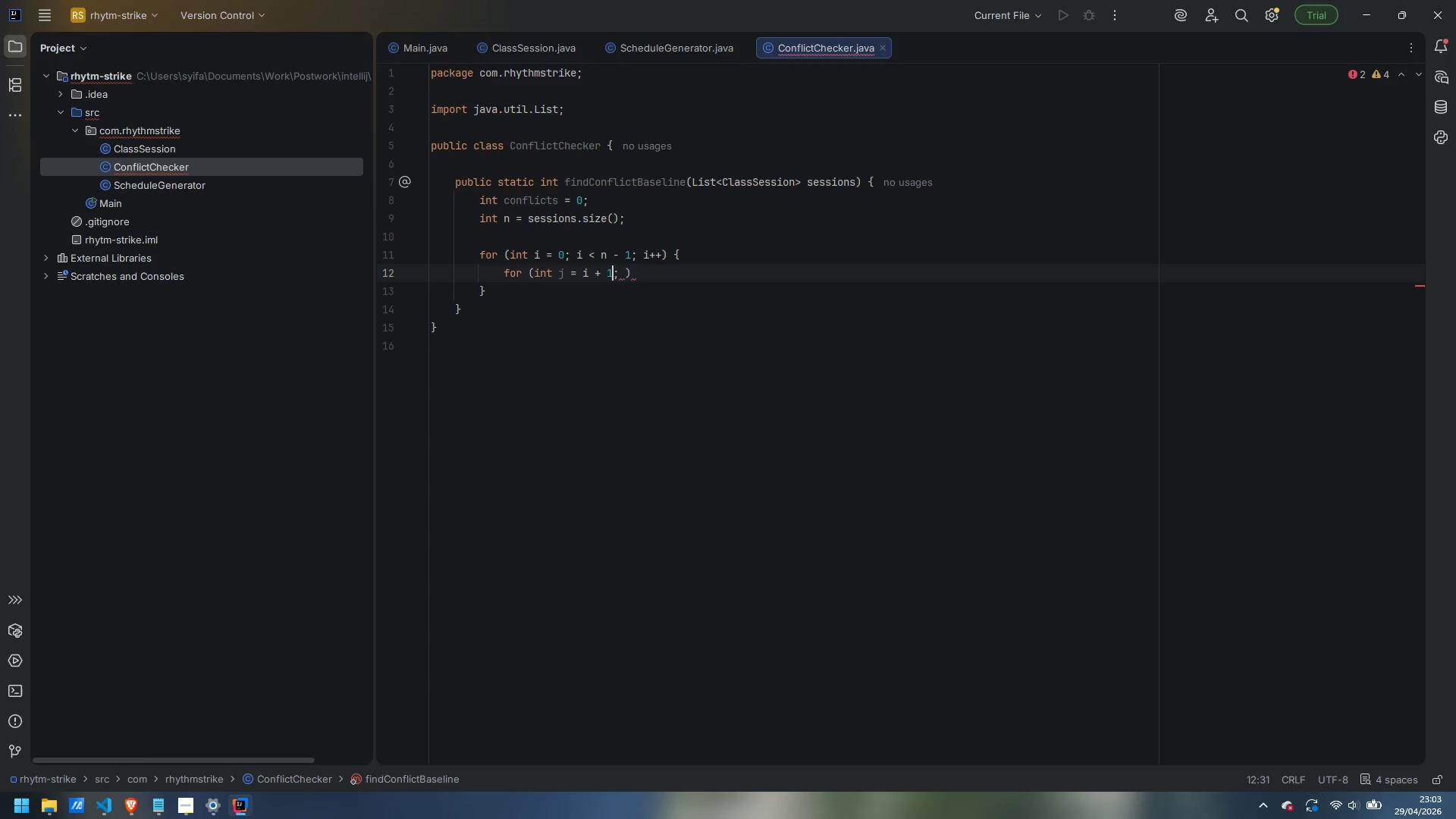 
key(ArrowRight)
 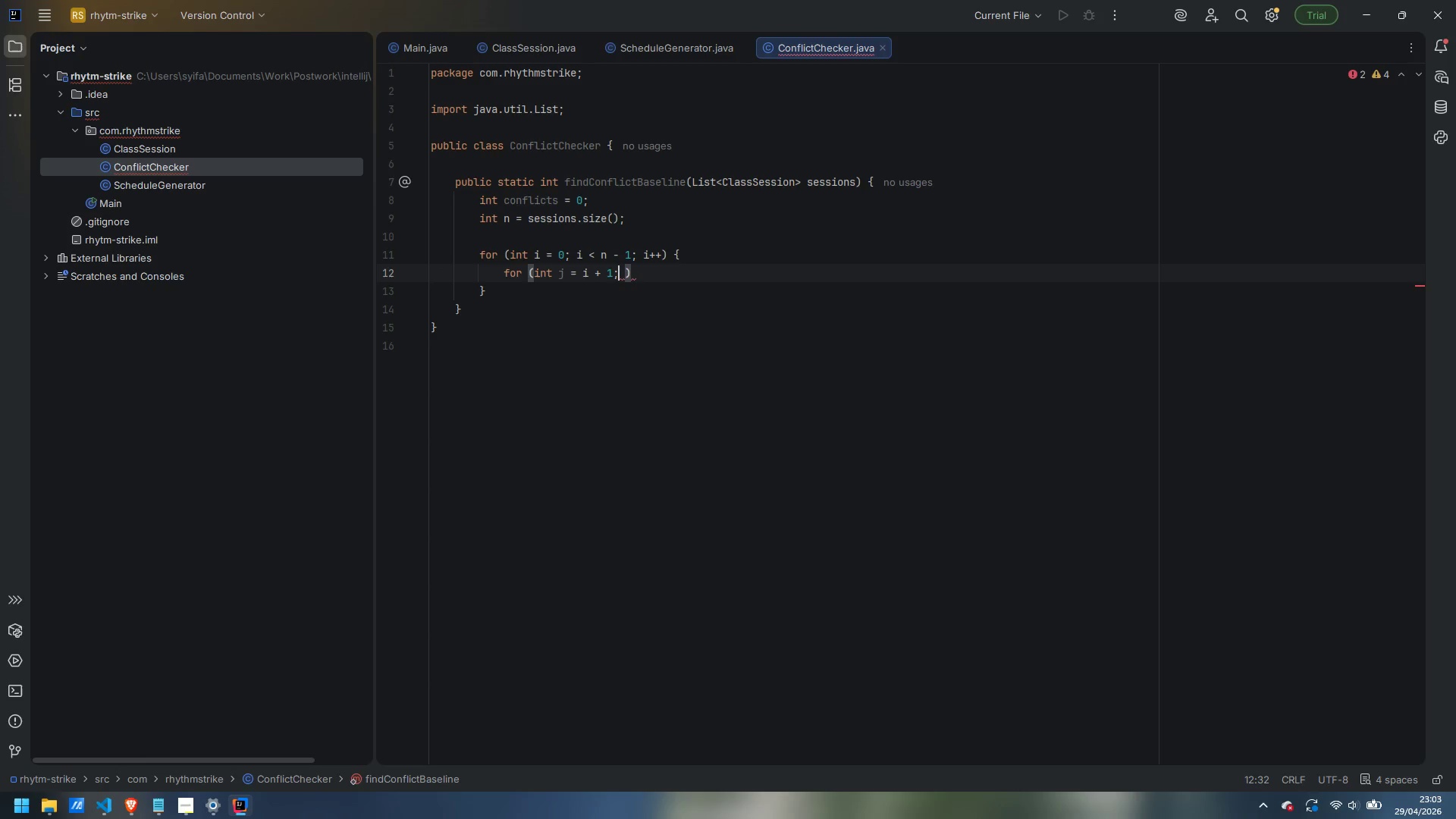 
key(ArrowRight)
 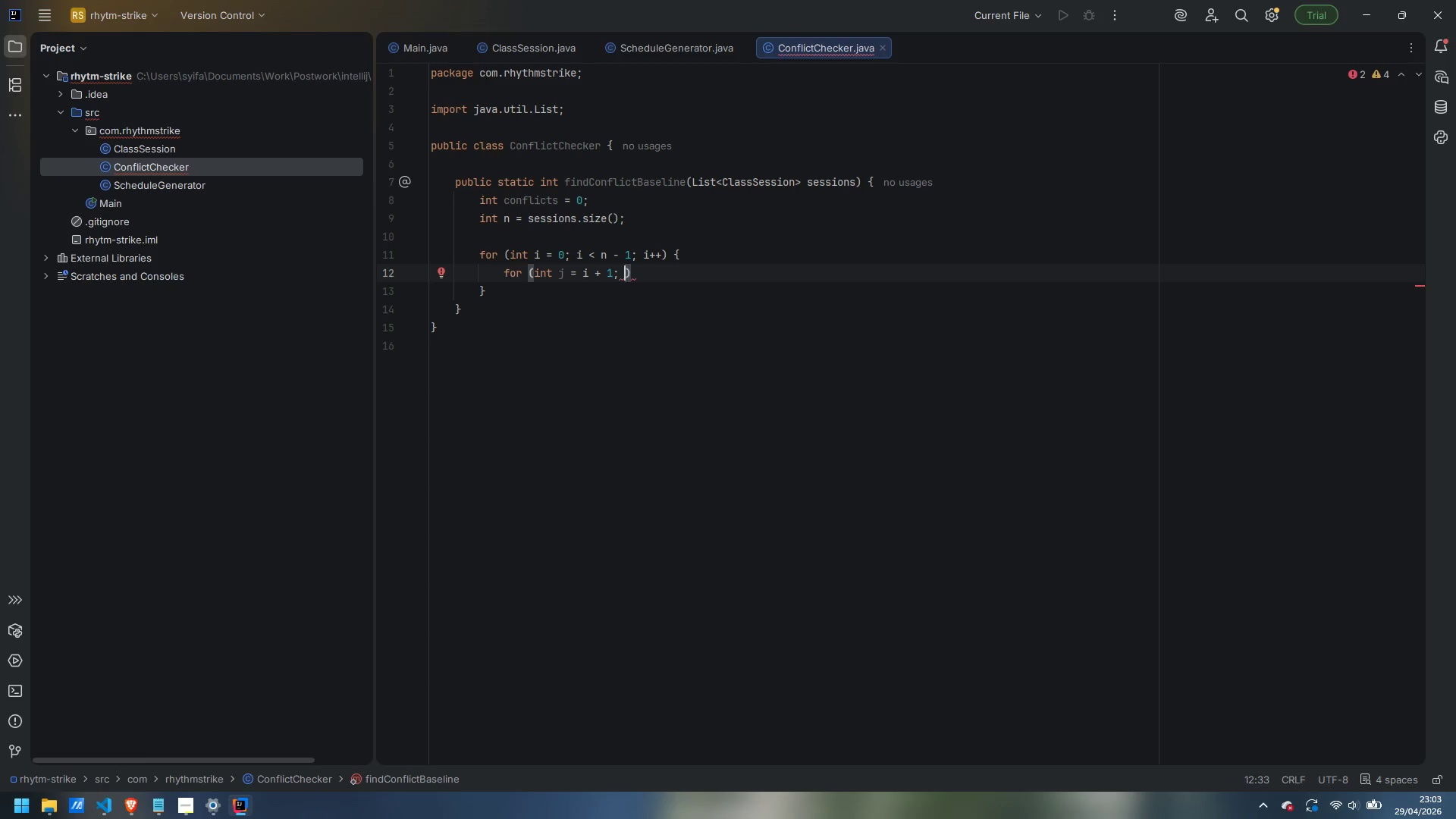 
key(J)
 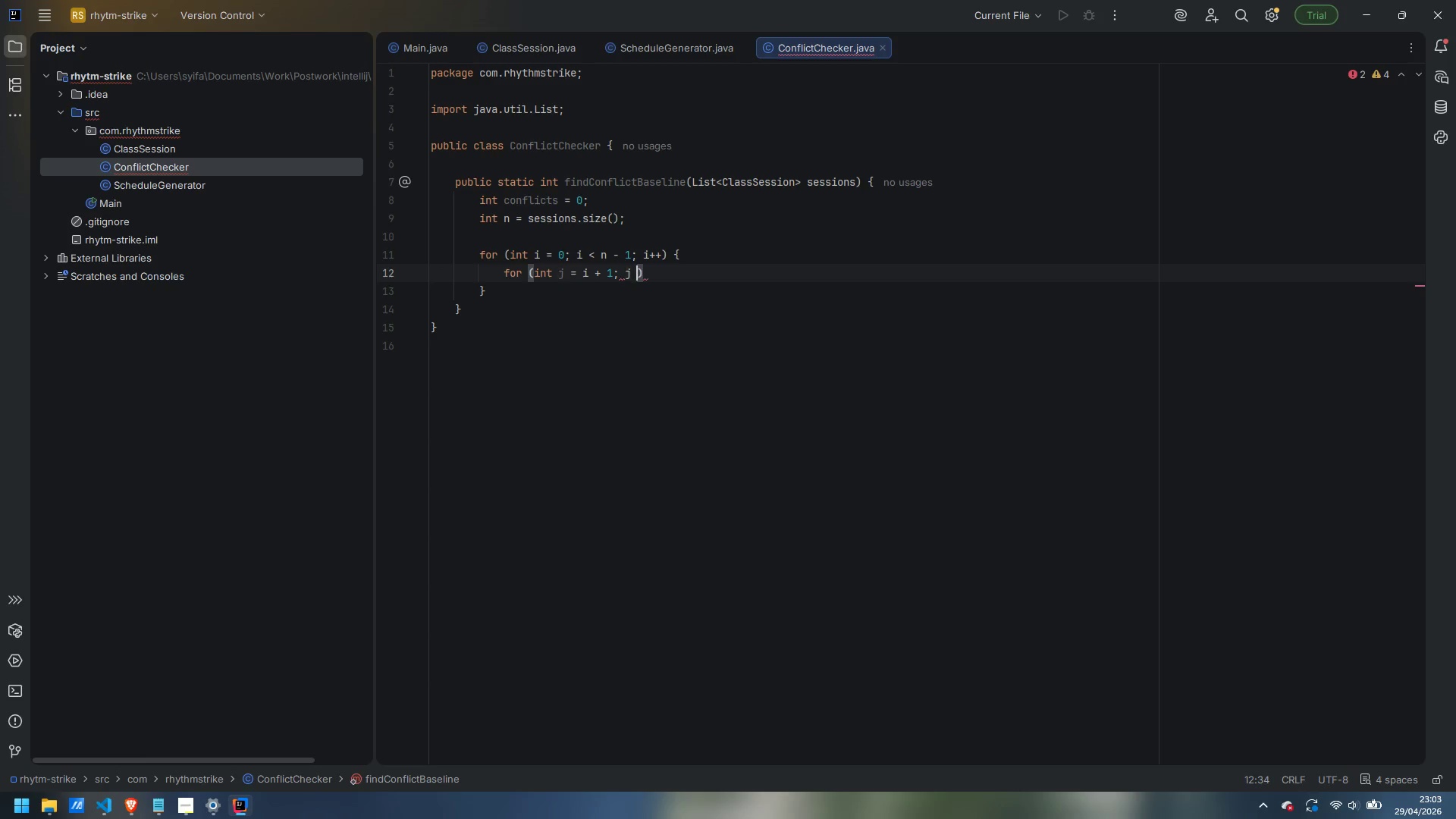 
key(Space)
 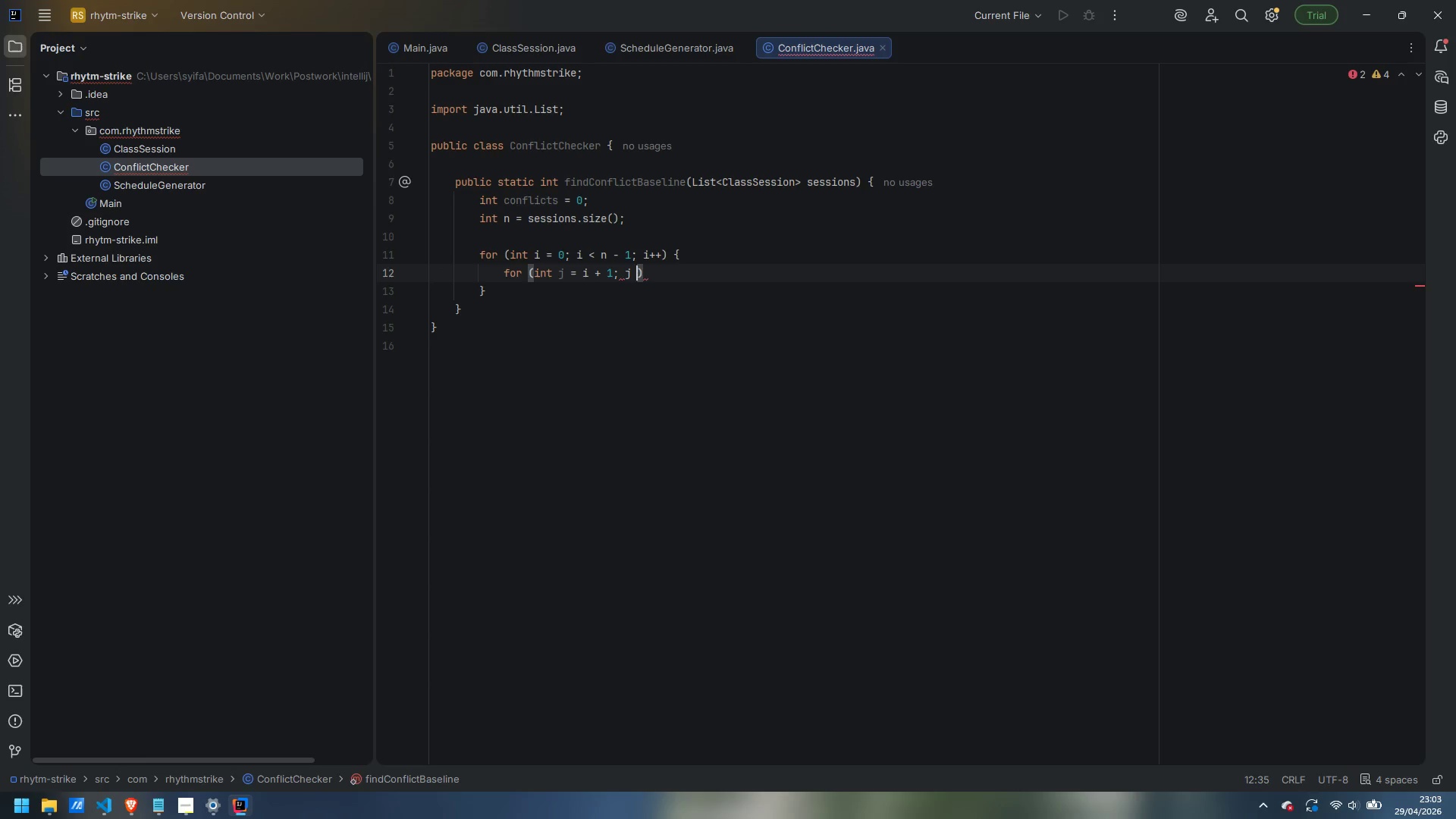 
key(Shift+Comma)
 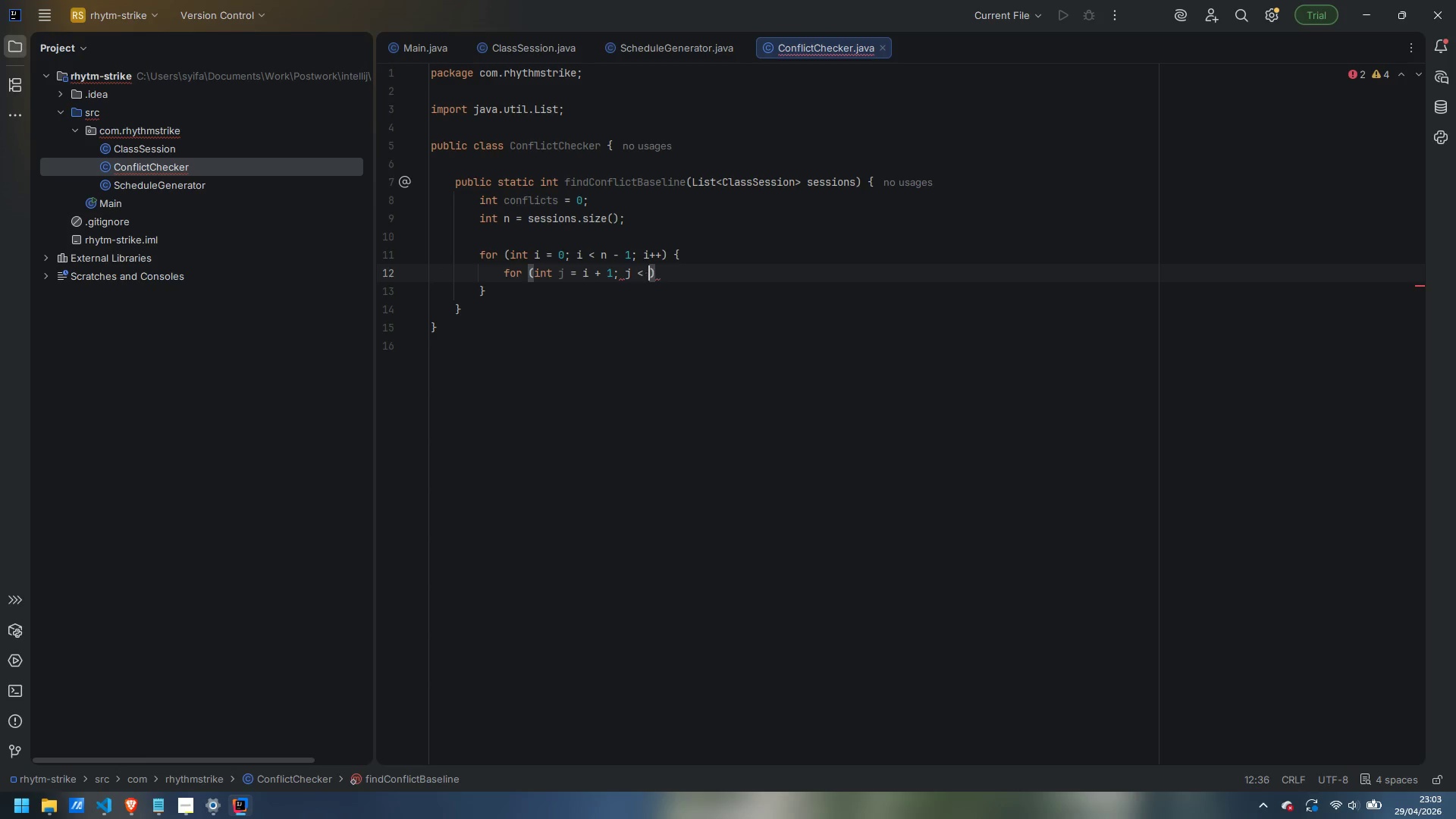 
key(Shift+Space)
 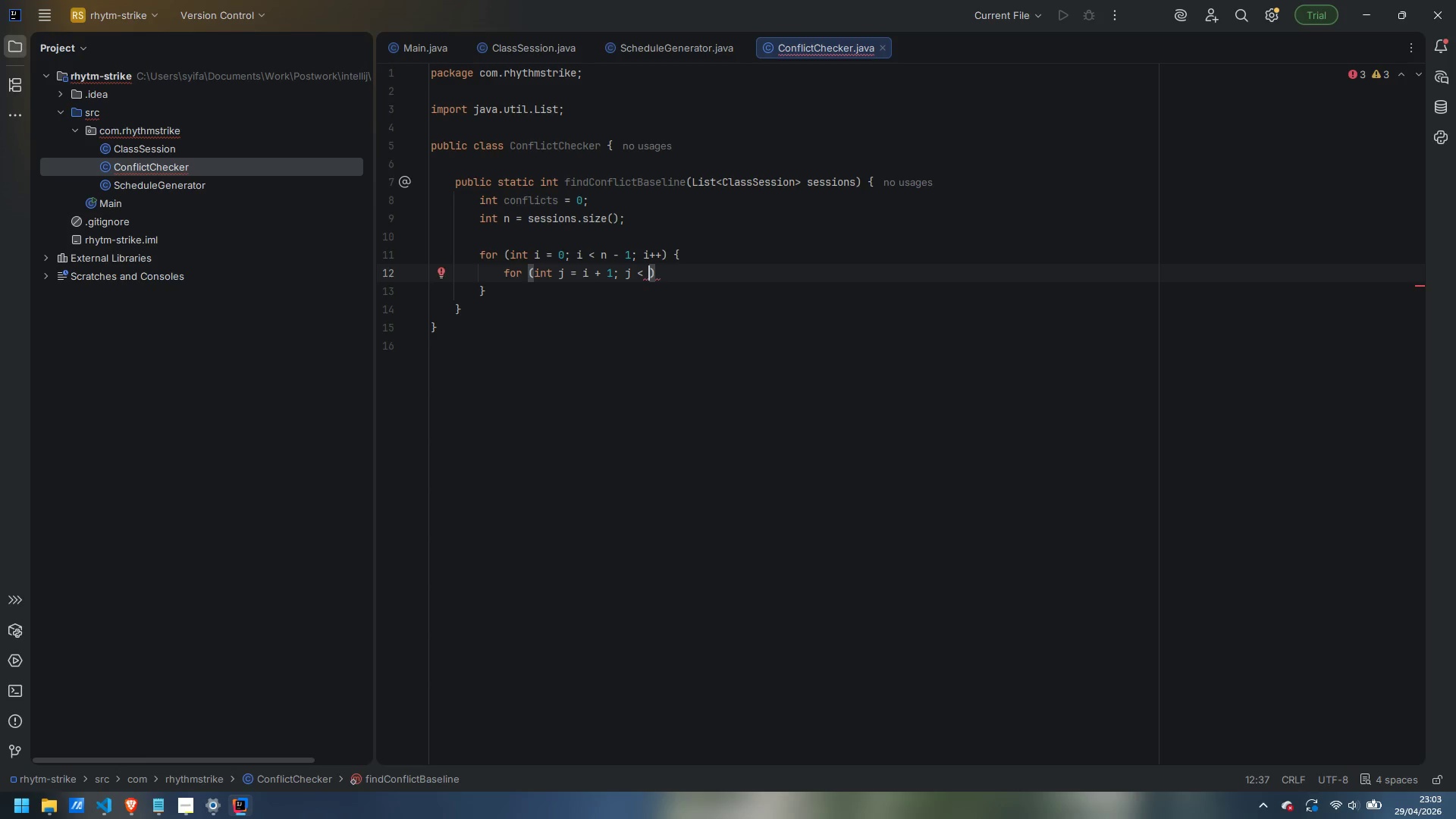 
key(N)
 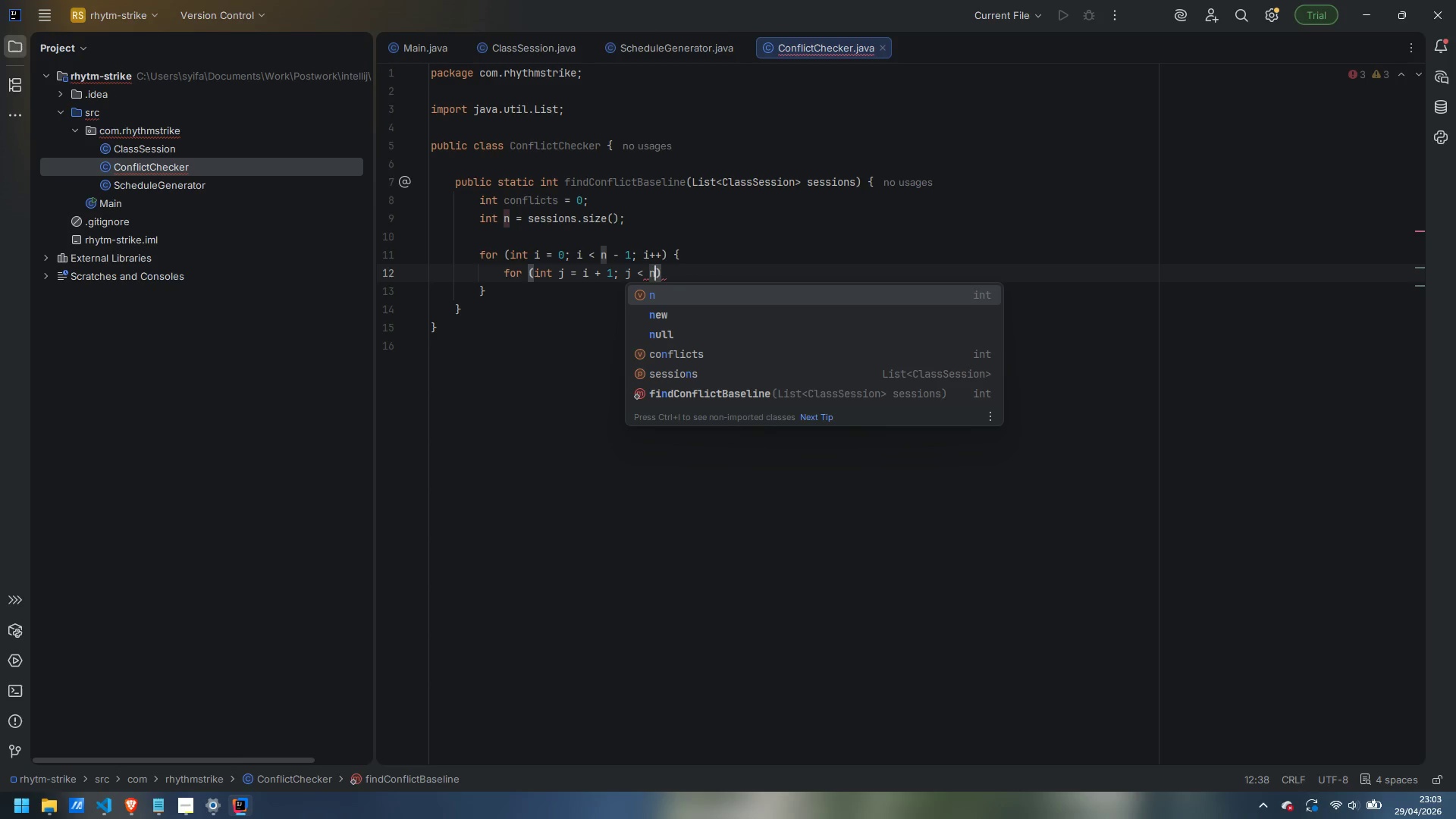 
wait(5.02)
 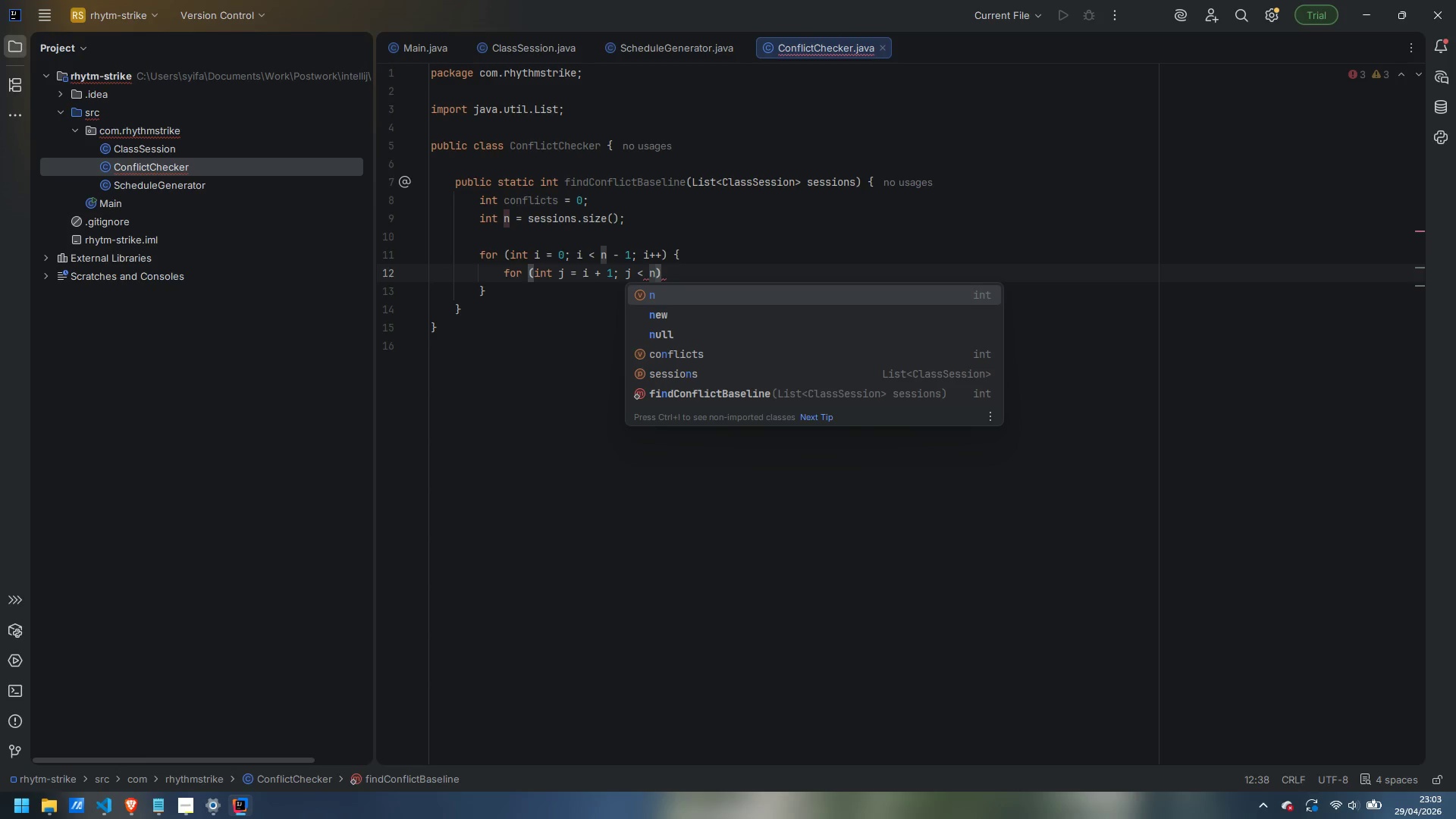 
key(Semicolon)
 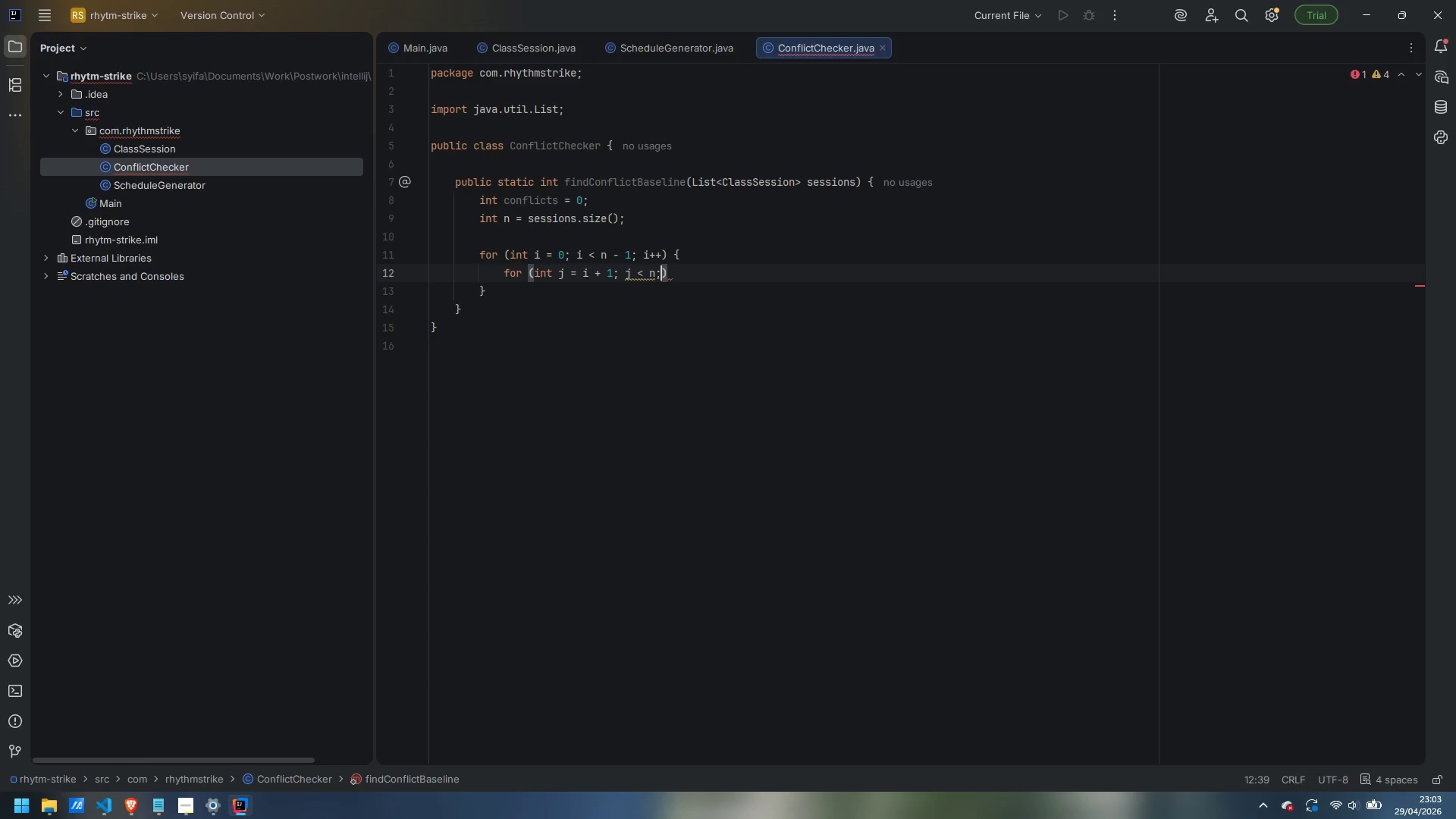 
key(Space)
 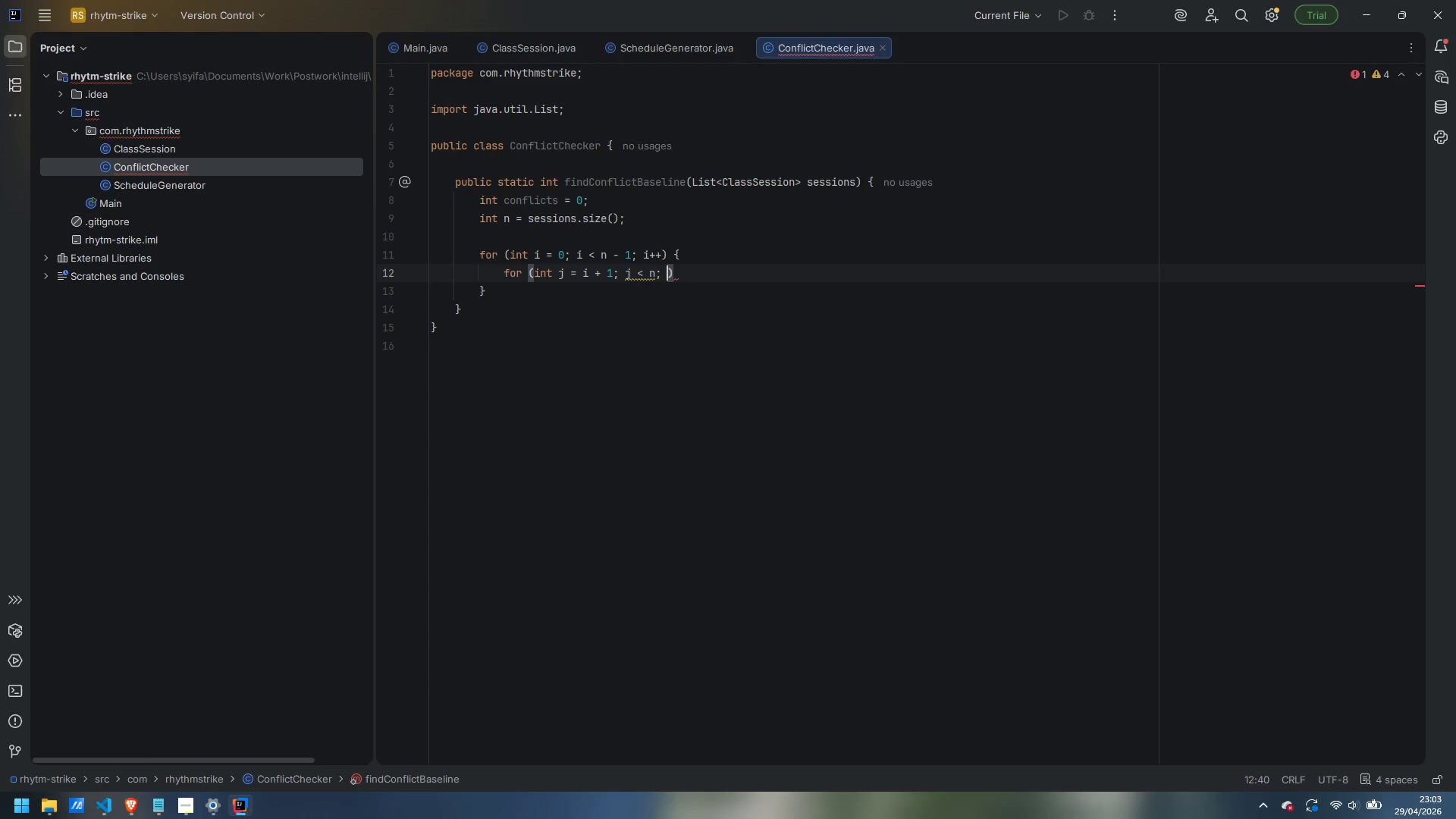 
key(J)
 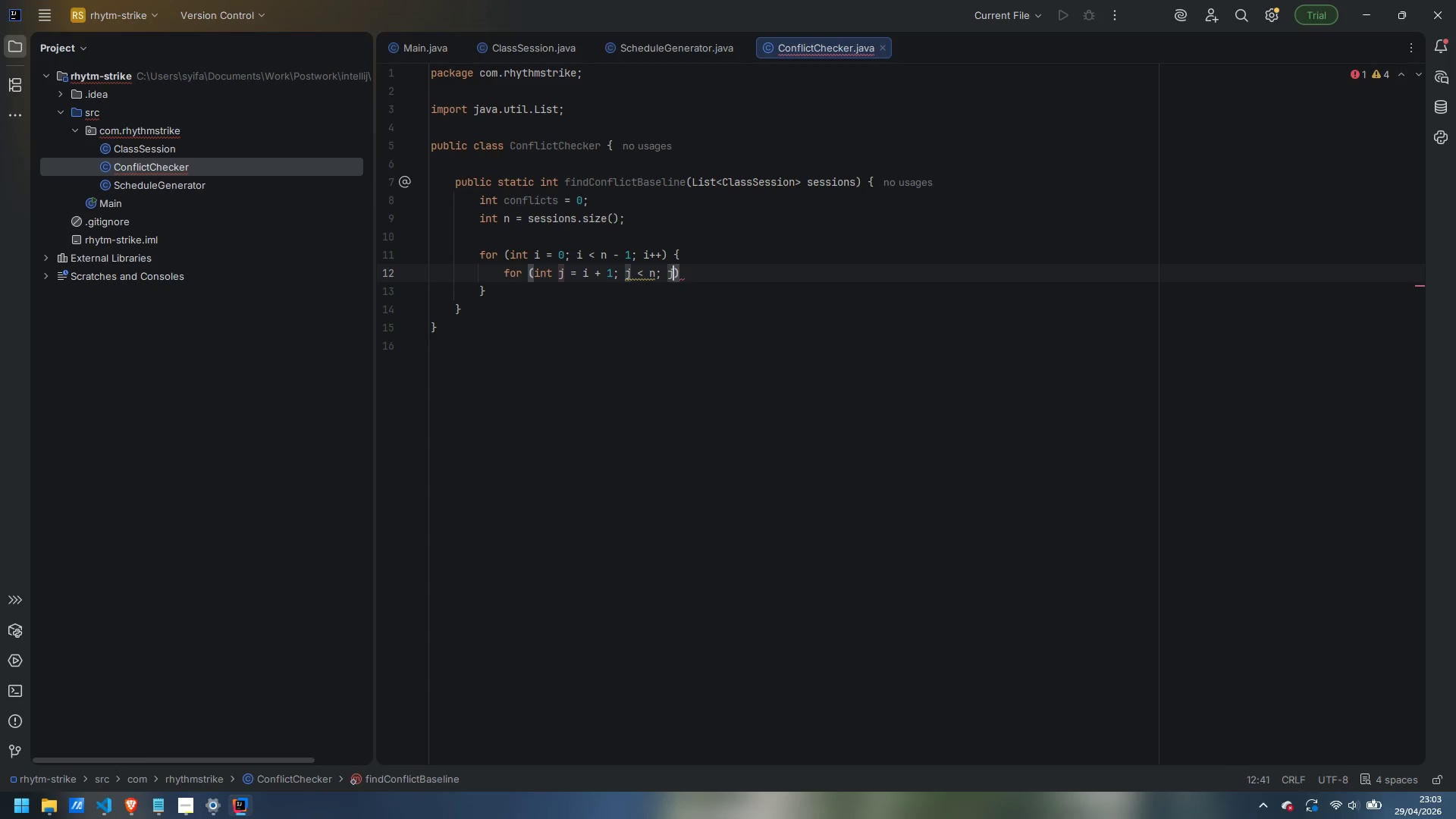 
key(Shift+Equal)
 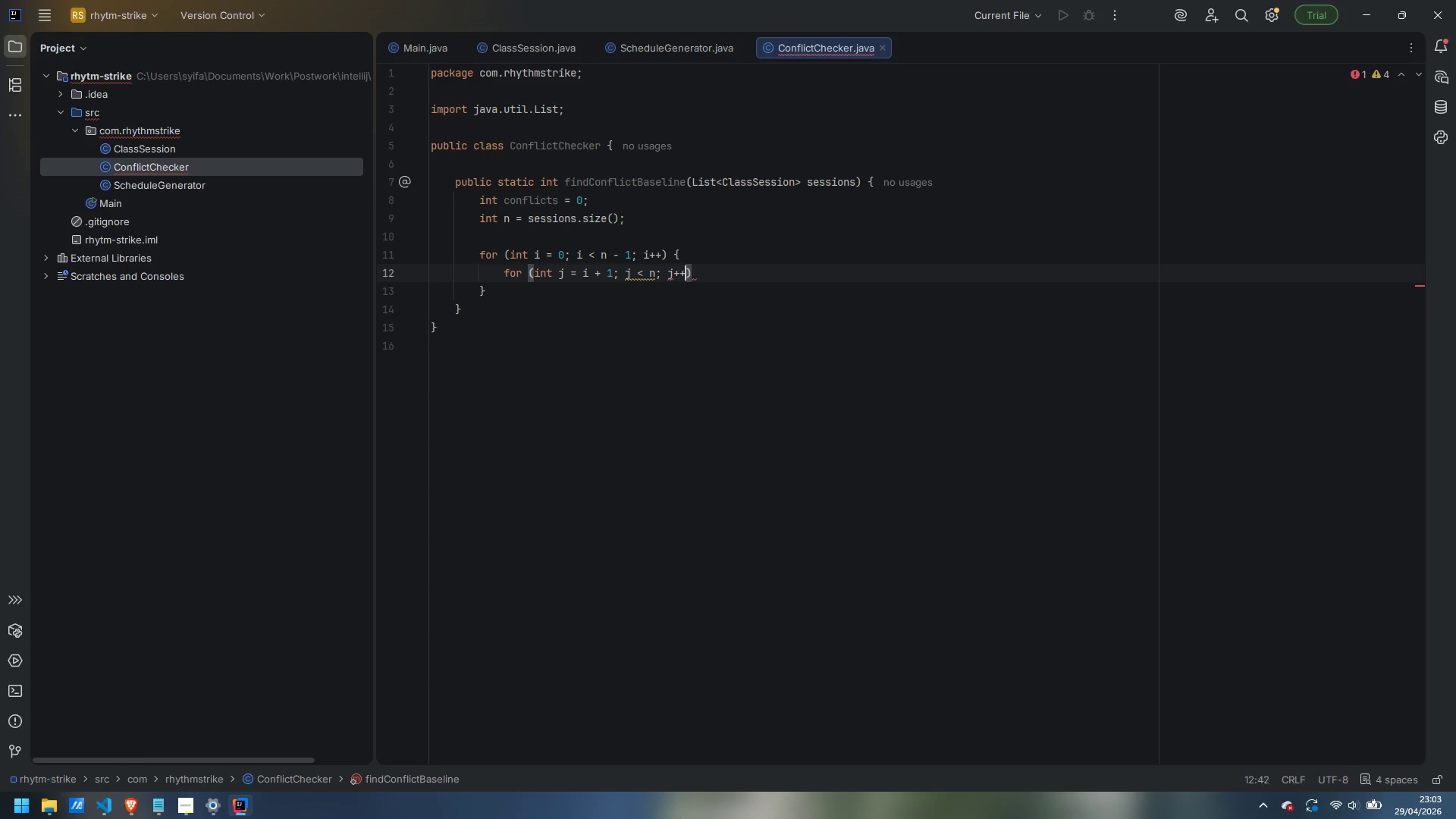 
key(Shift+Equal)
 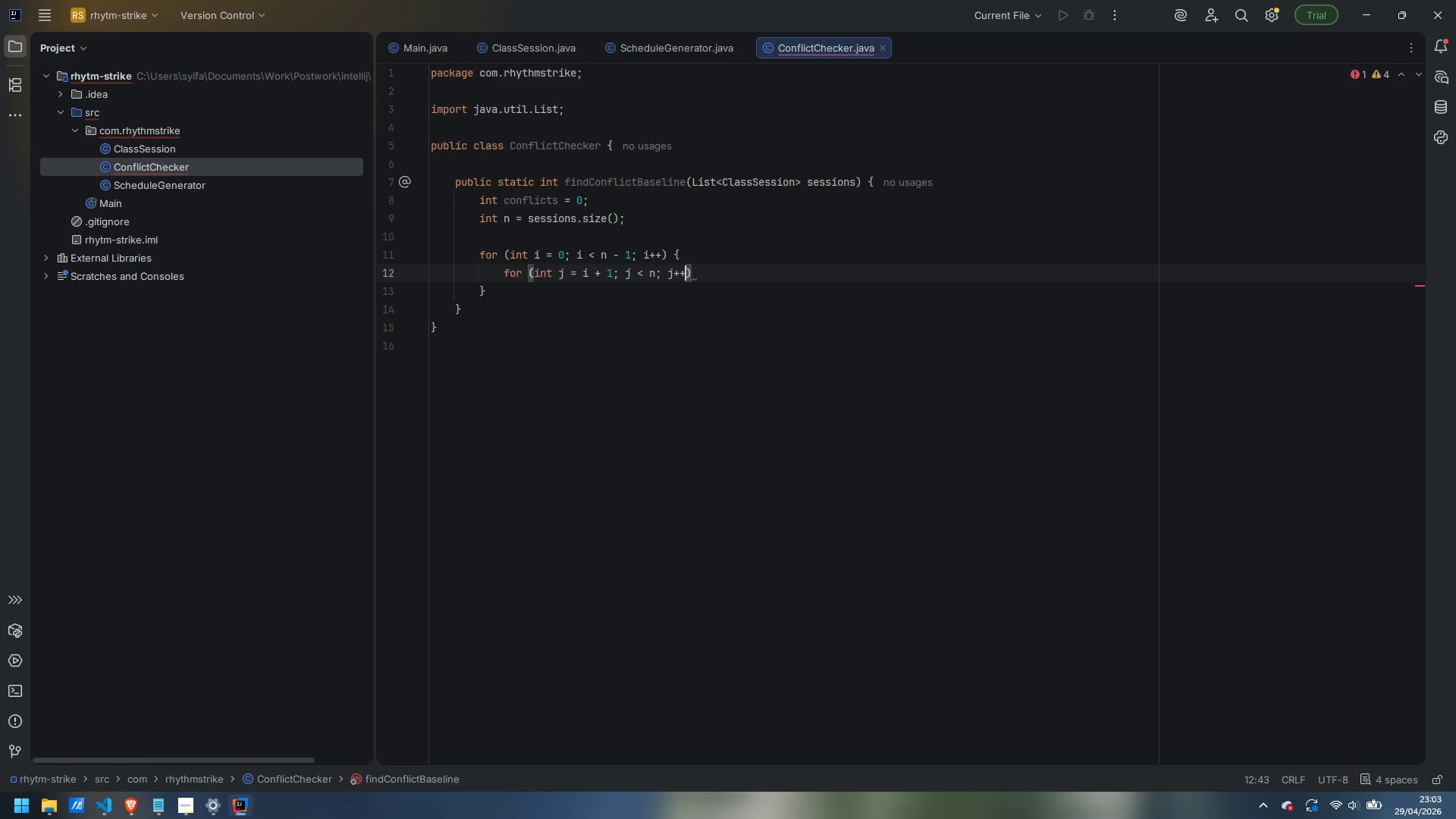 
key(ArrowRight)
 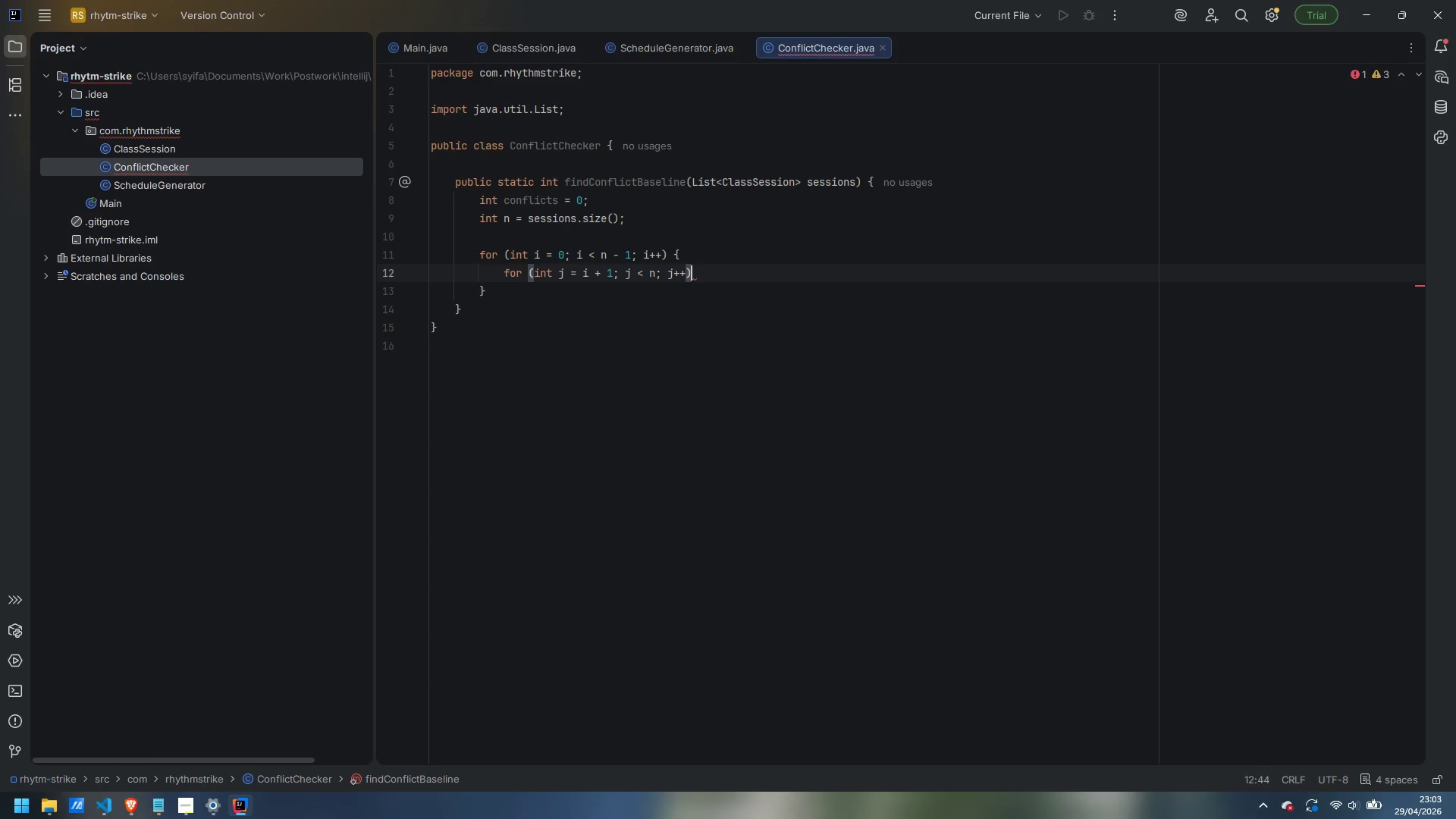 
key(Space)
 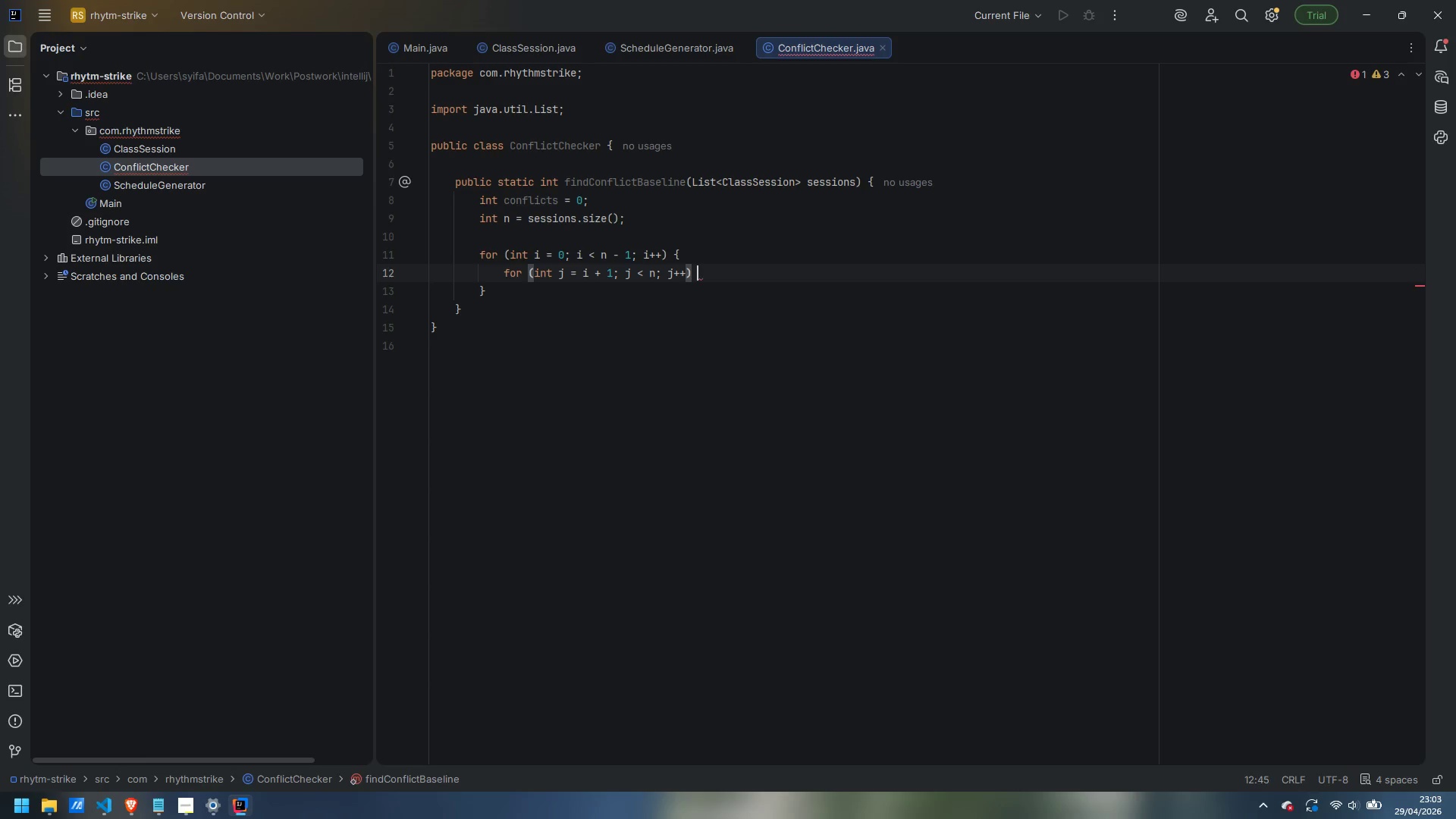 
key(Shift+BracketLeft)
 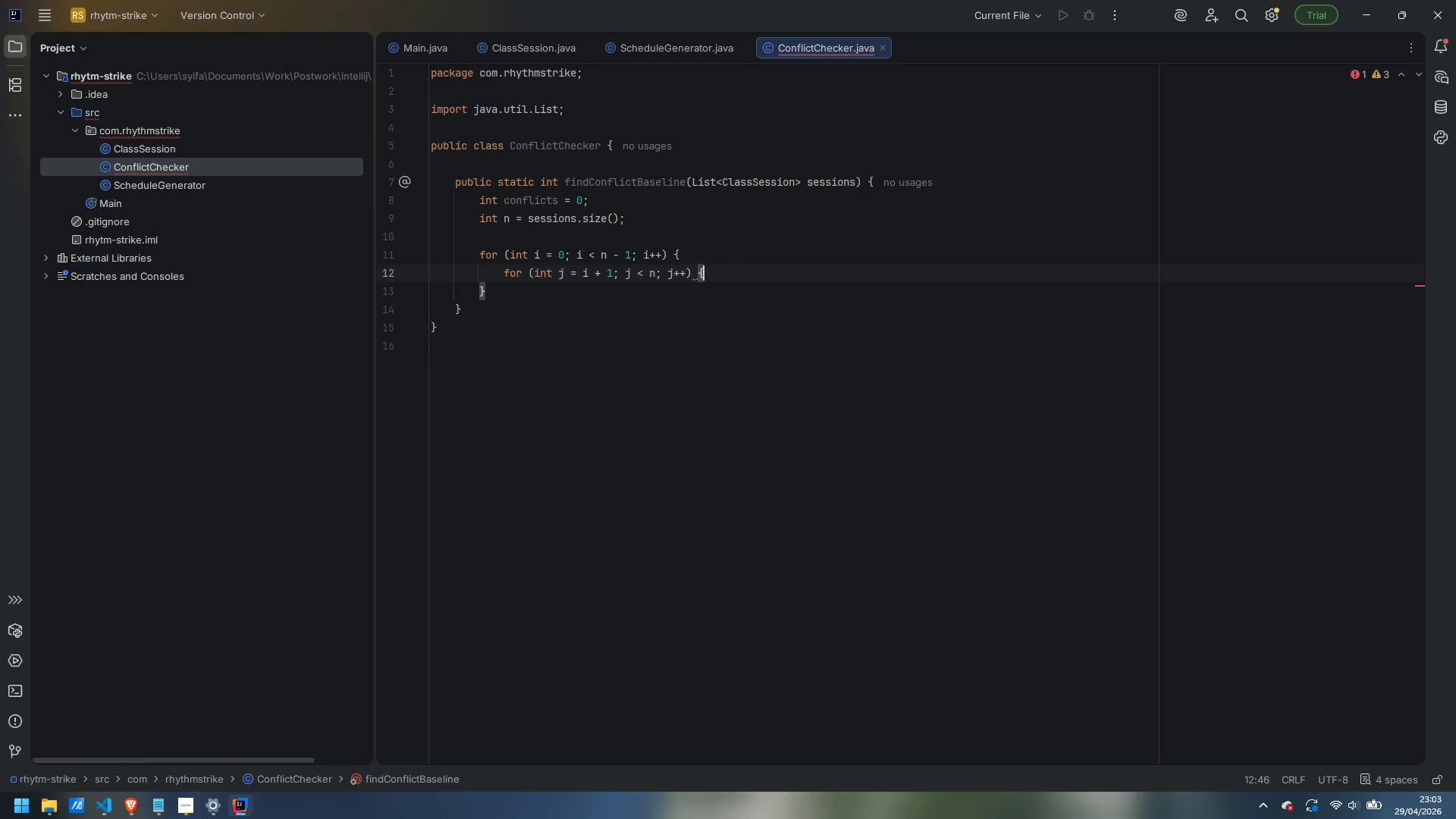 
key(Enter)
 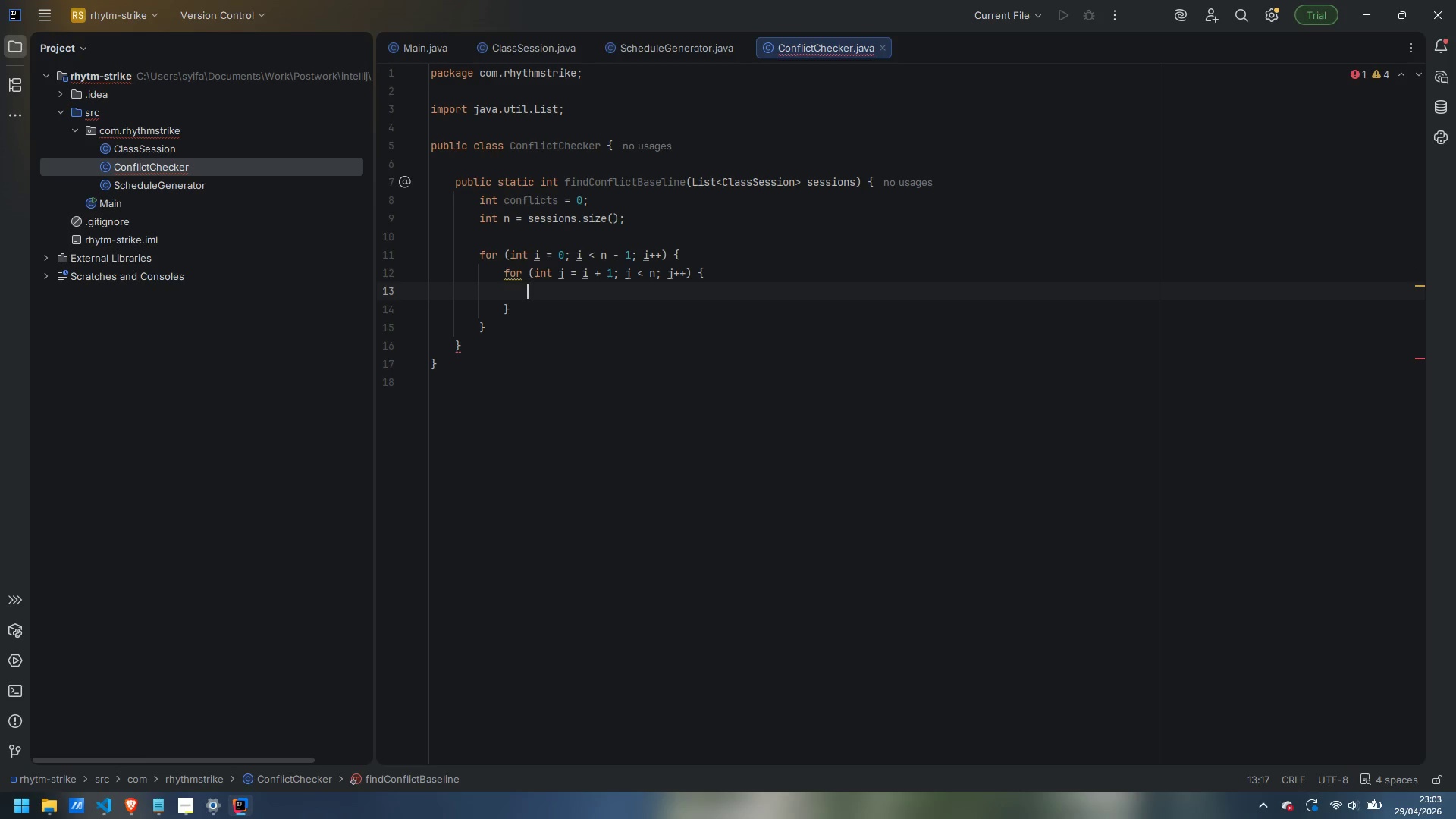 
type(CLassSession a = sessions.get(i)
 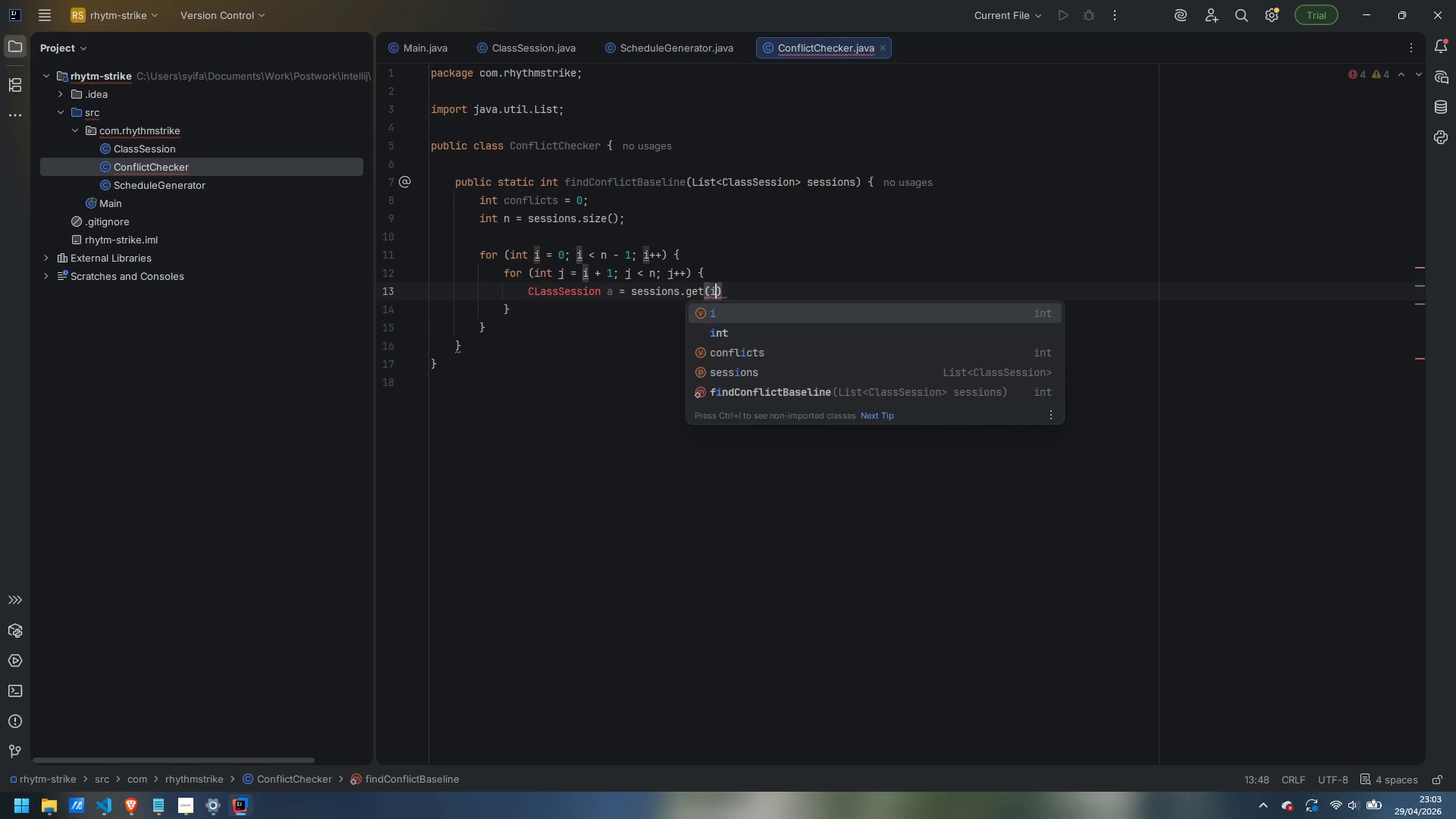 
hold_key(key=ControlLeft, duration=0.36)
 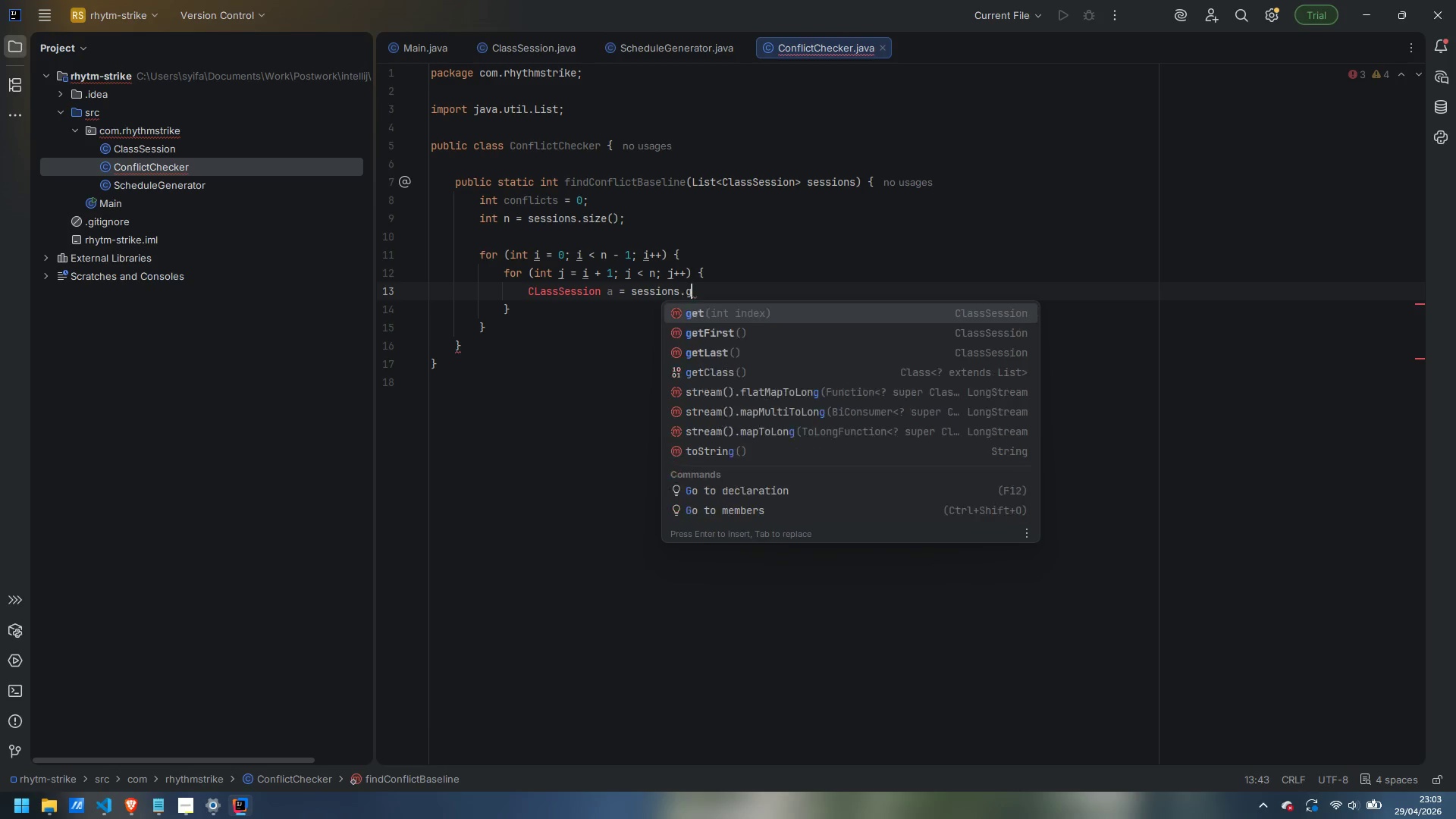 
key(ArrowRight)
 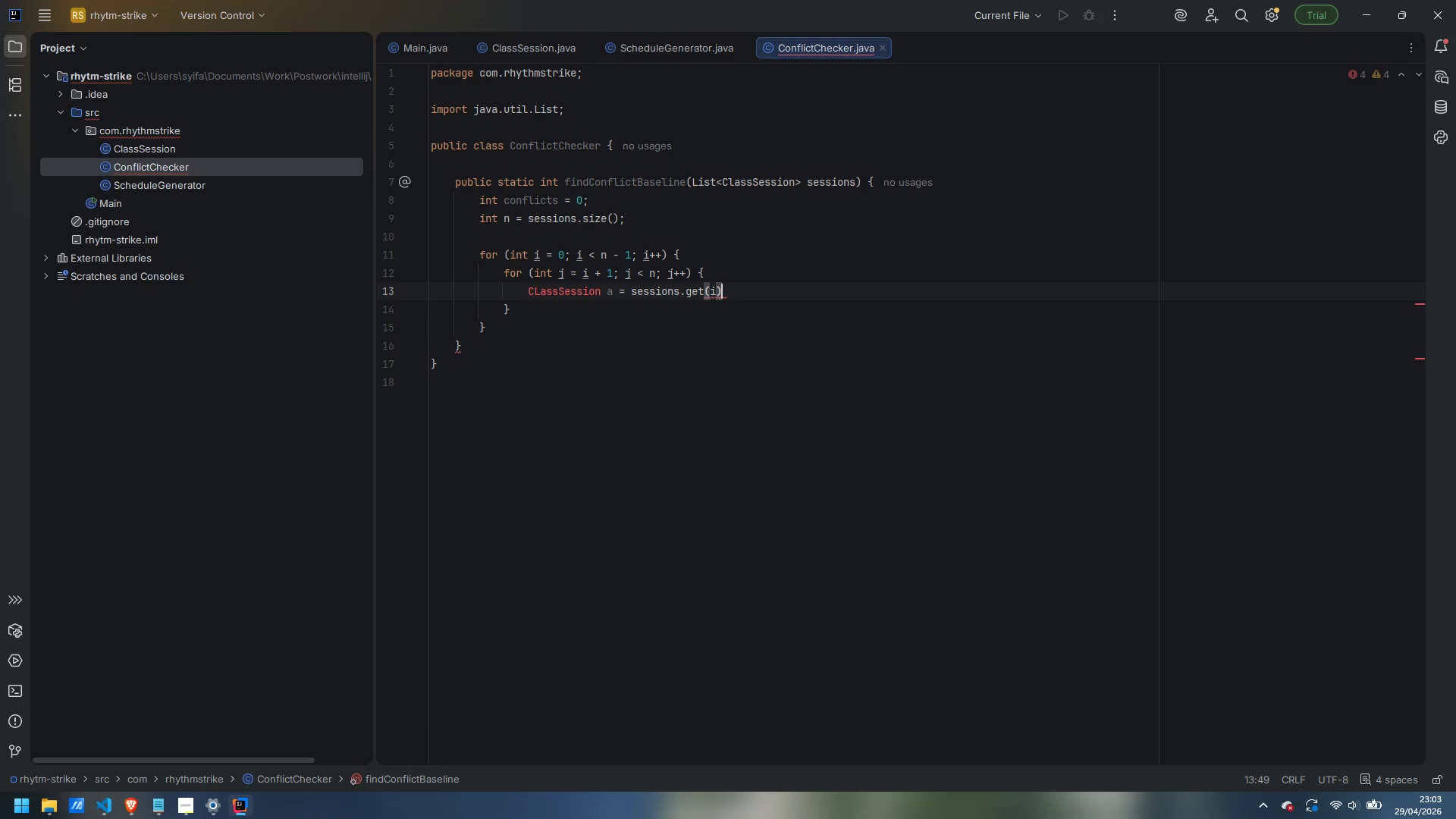 
key(Semicolon)
 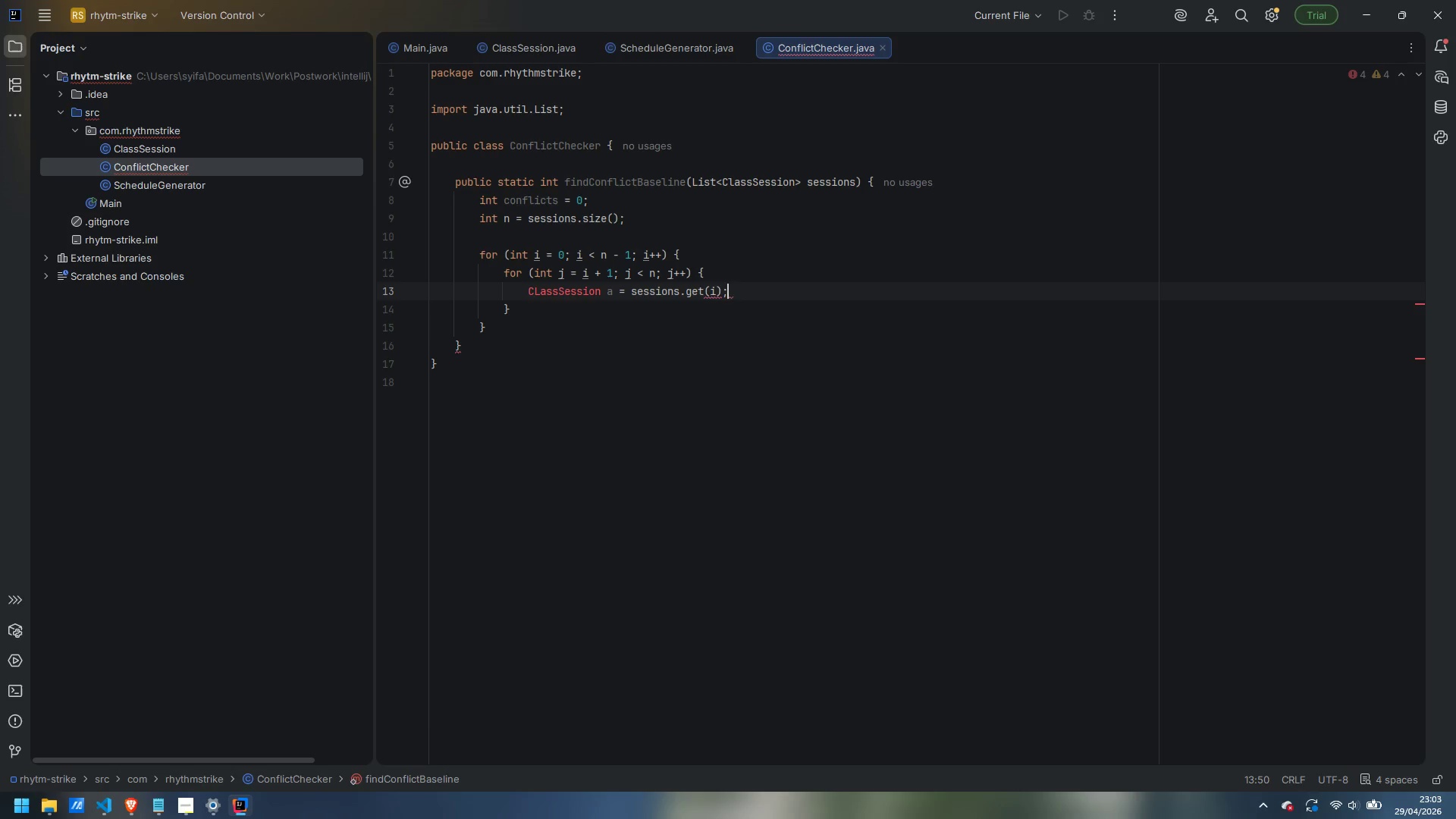 
key(Control+ArrowLeft)
 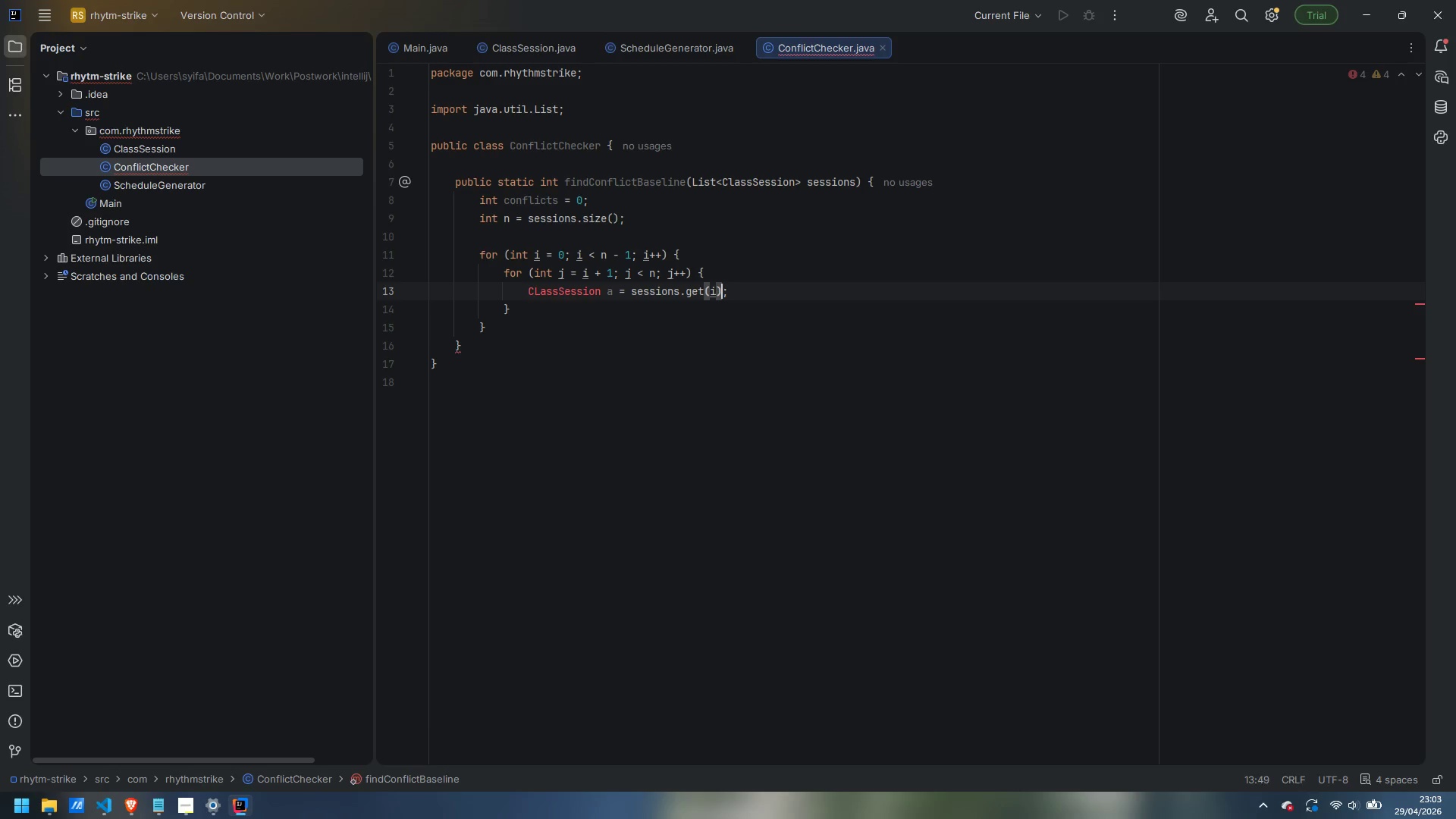 
key(Control+ArrowLeft)
 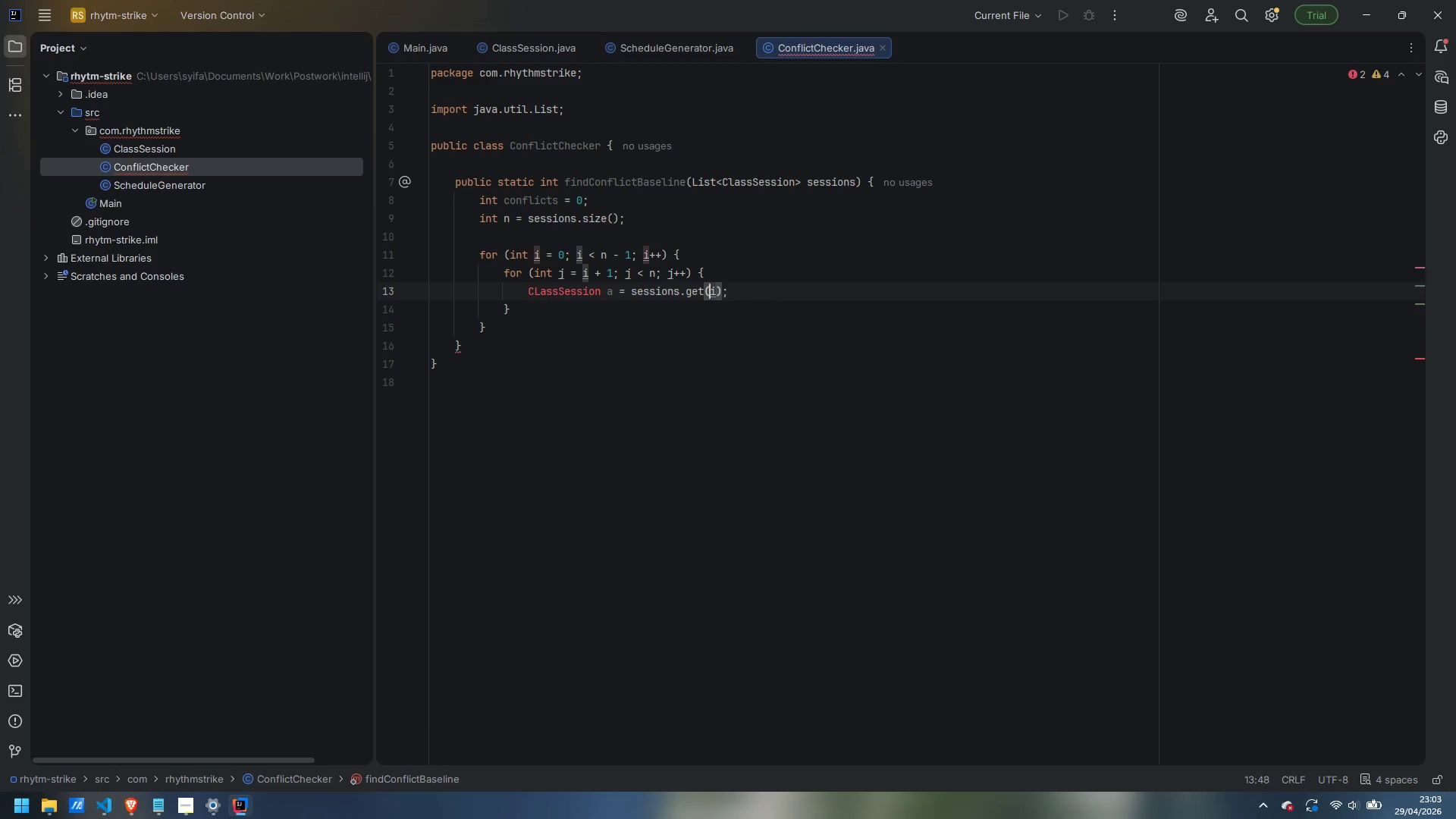 
key(Control+ArrowLeft)
 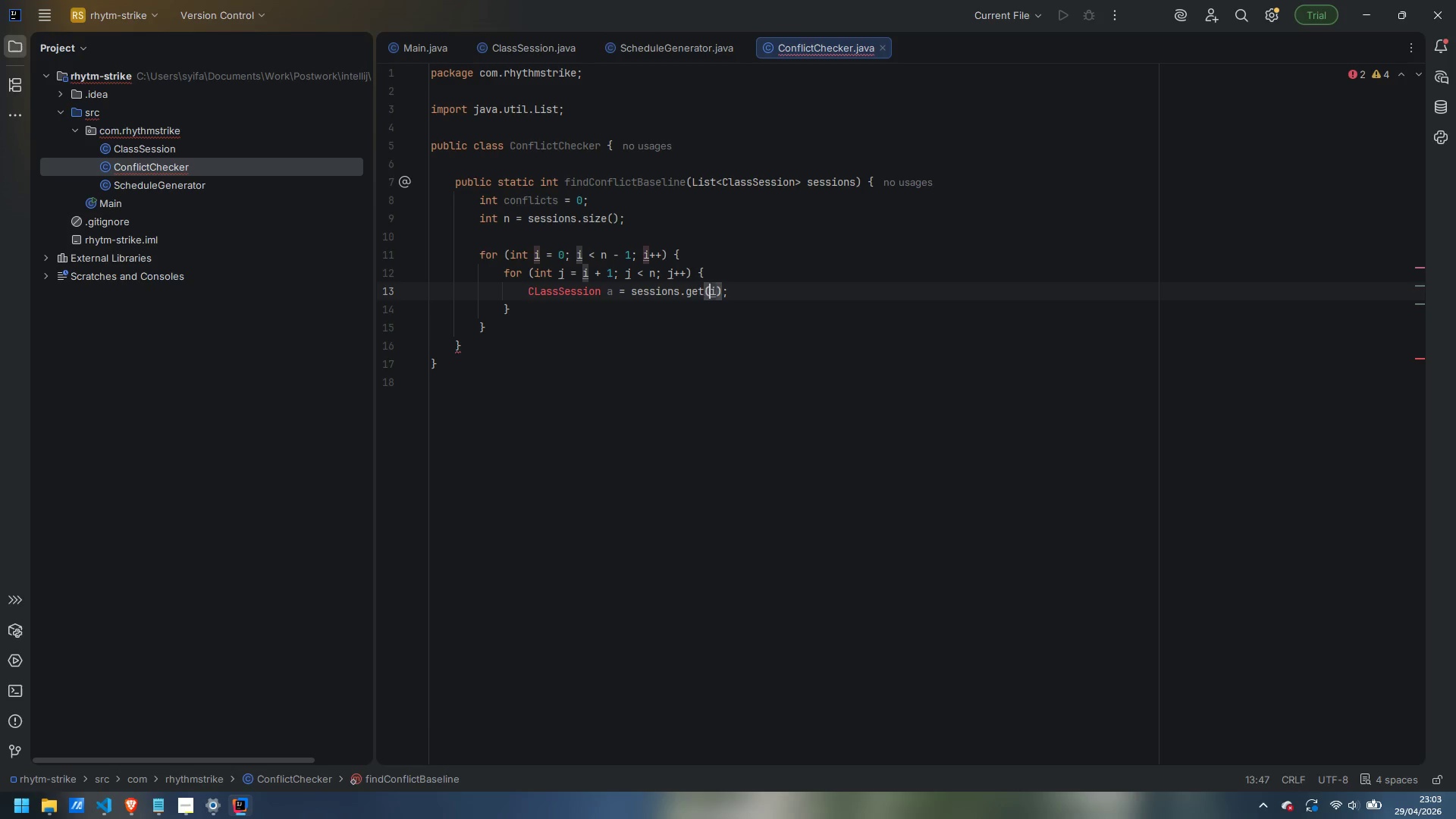 
key(Control+ArrowLeft)
 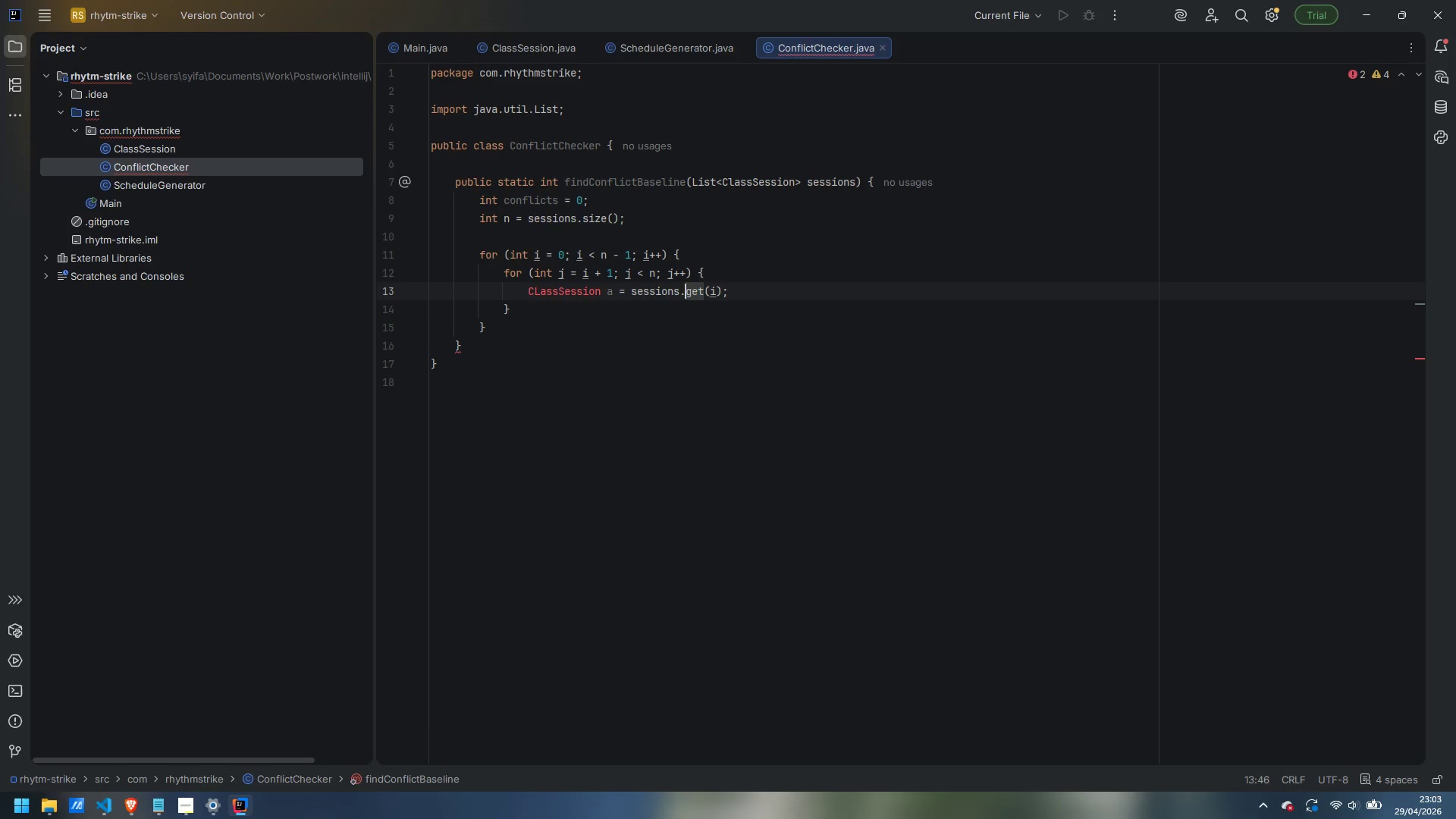 
key(Control+ArrowLeft)
 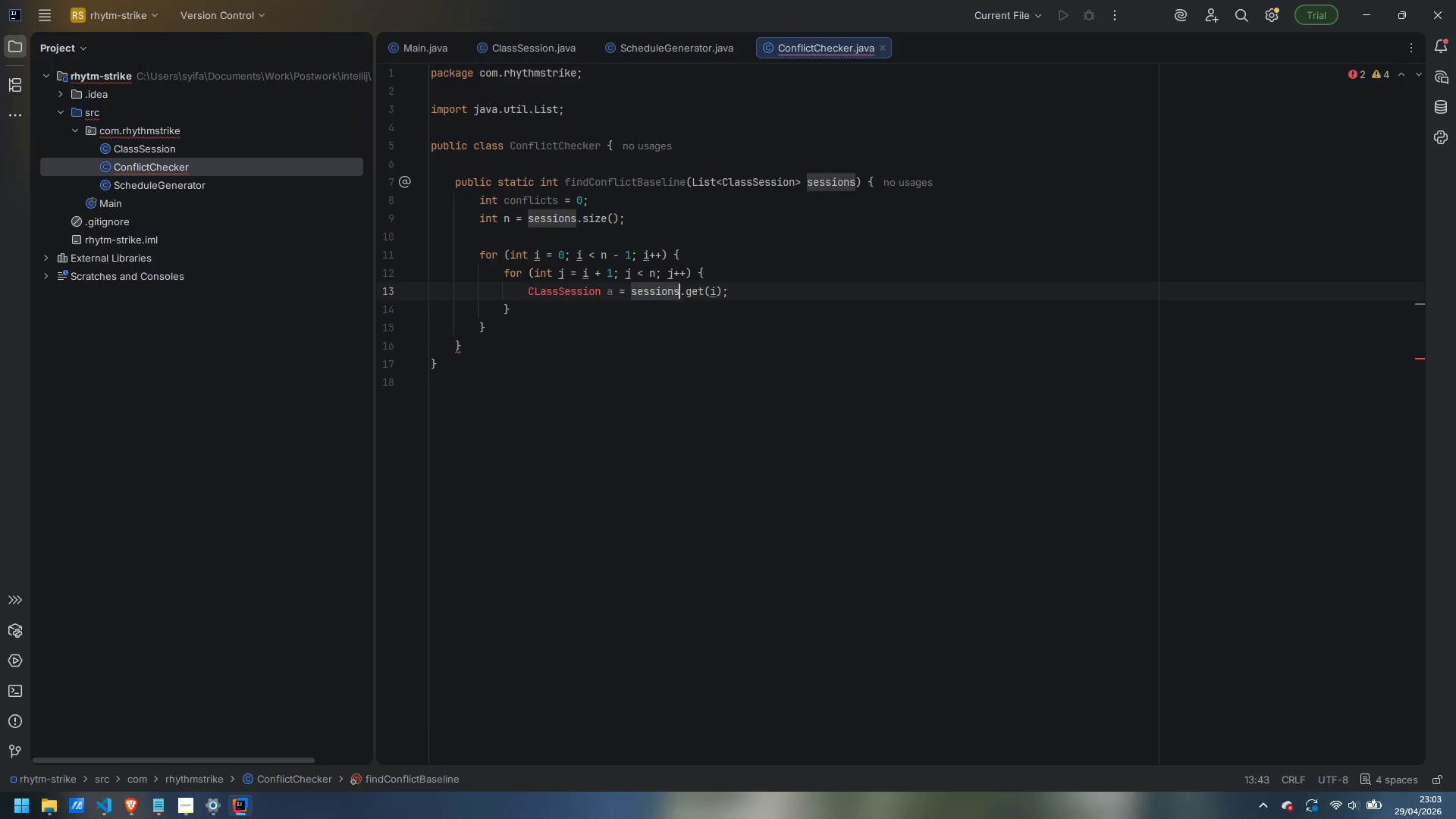 
key(Control+ArrowLeft)
 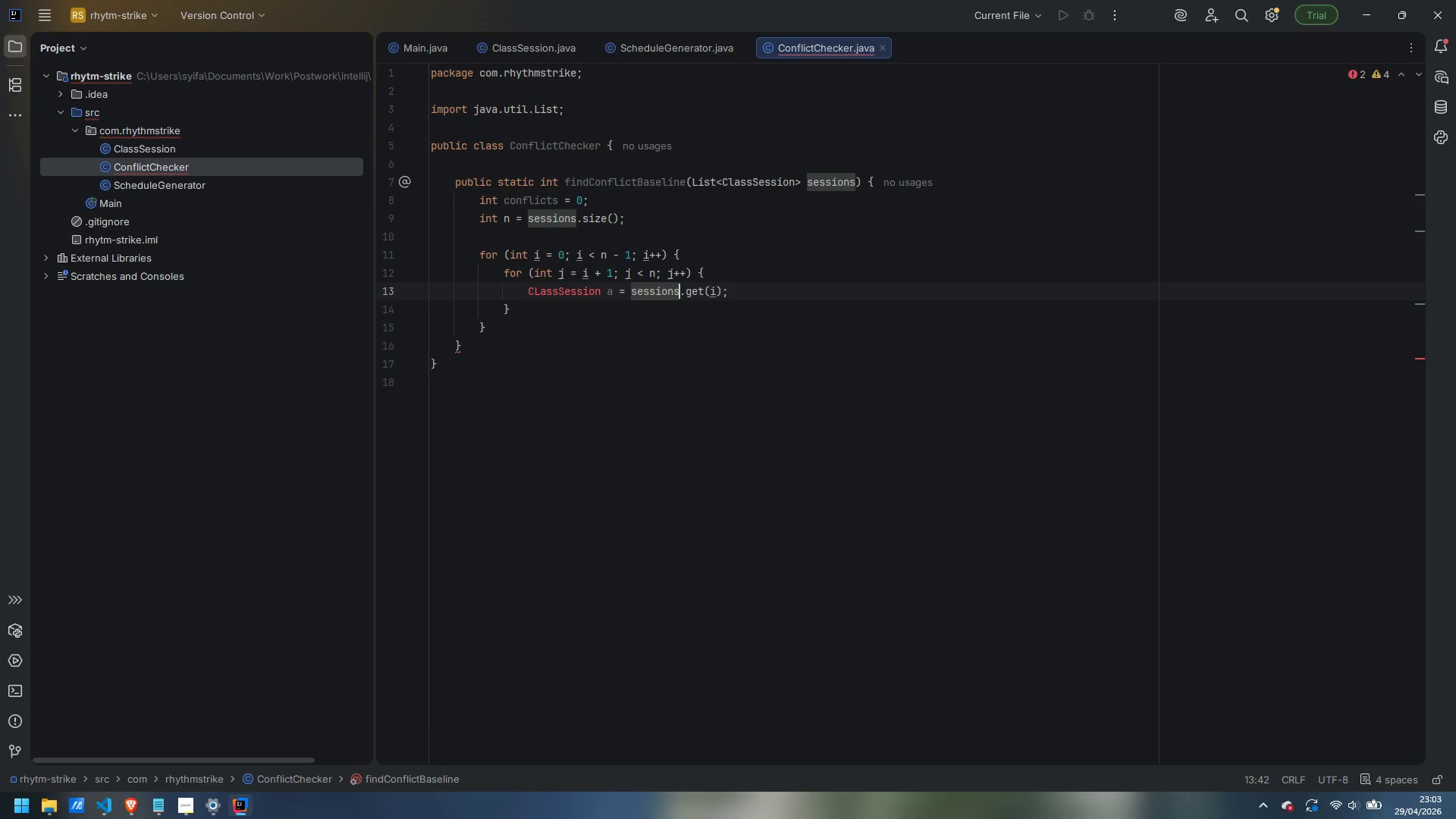 
key(Control+ArrowLeft)
 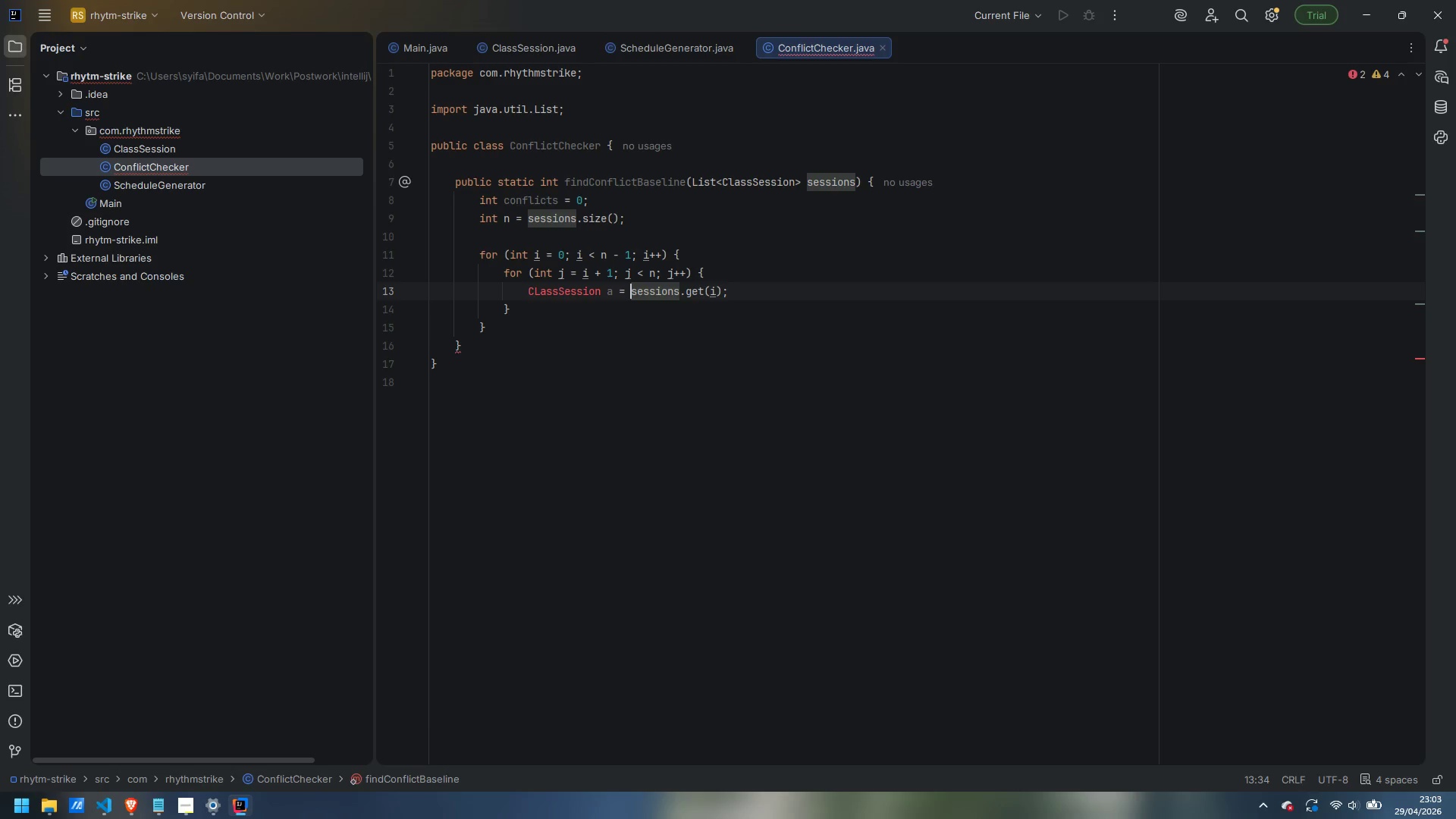 
key(Control+ArrowLeft)
 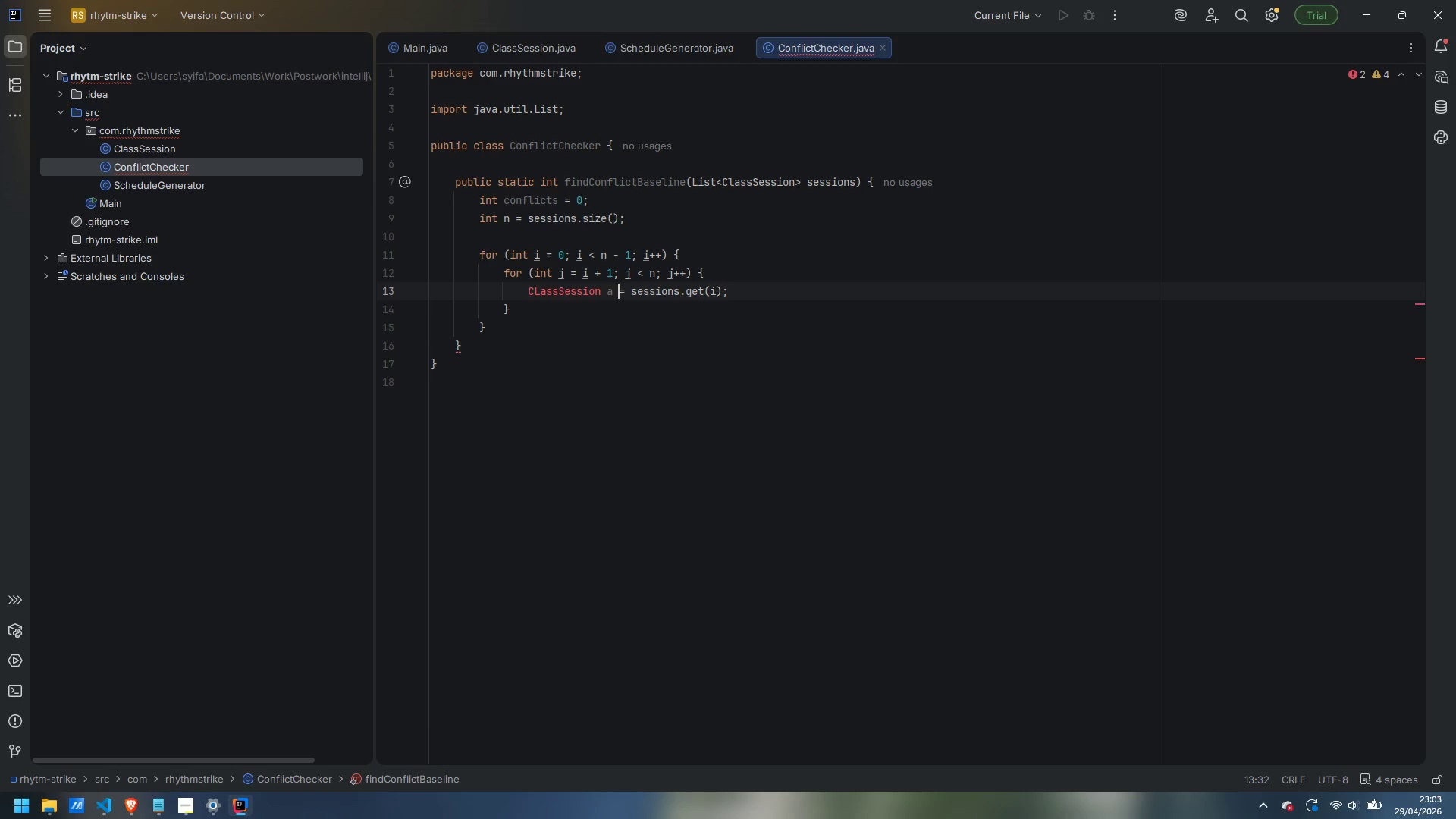 
key(Control+ArrowLeft)
 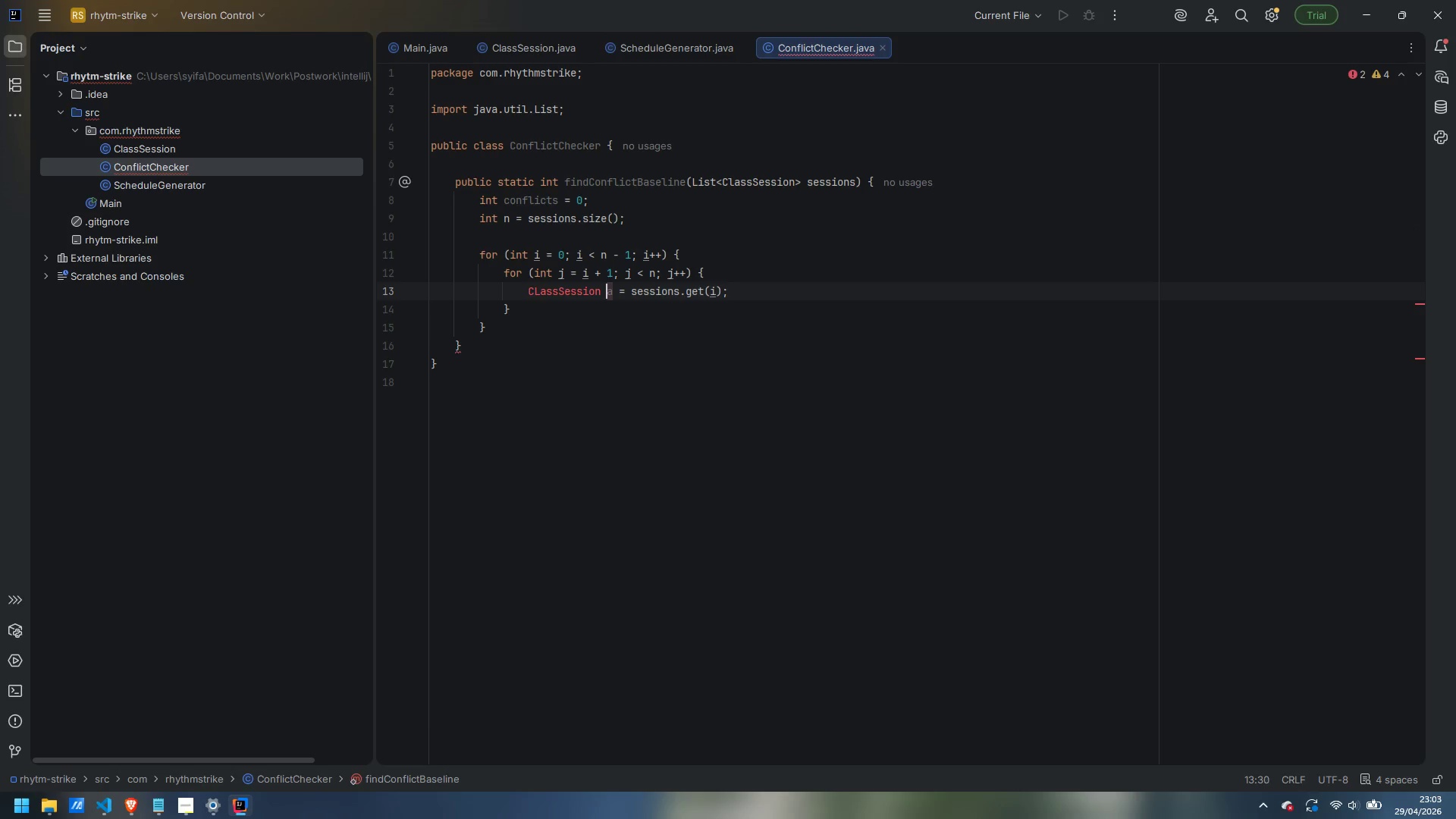 
key(Control+ArrowLeft)
 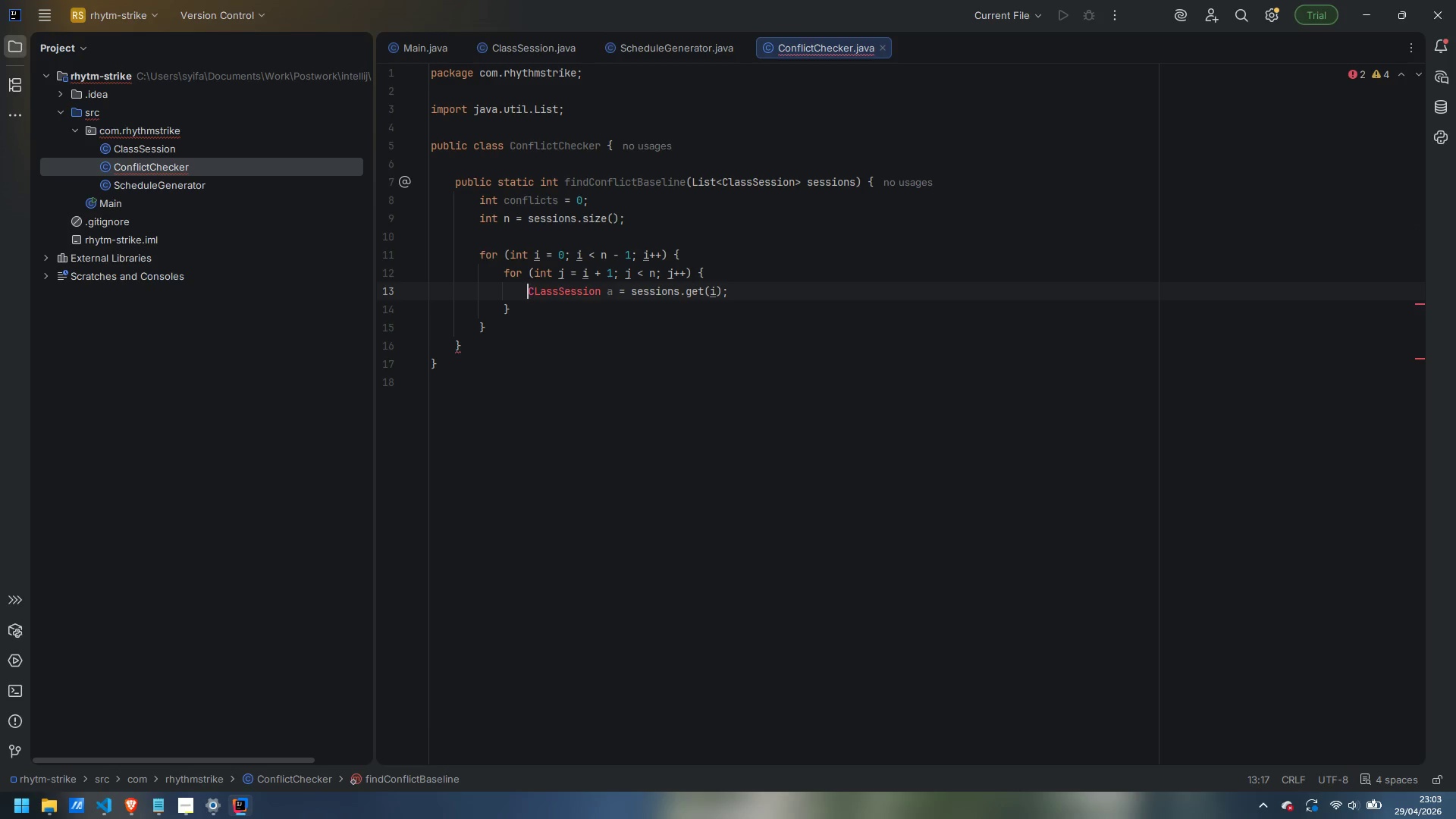 
key(ArrowRight)
 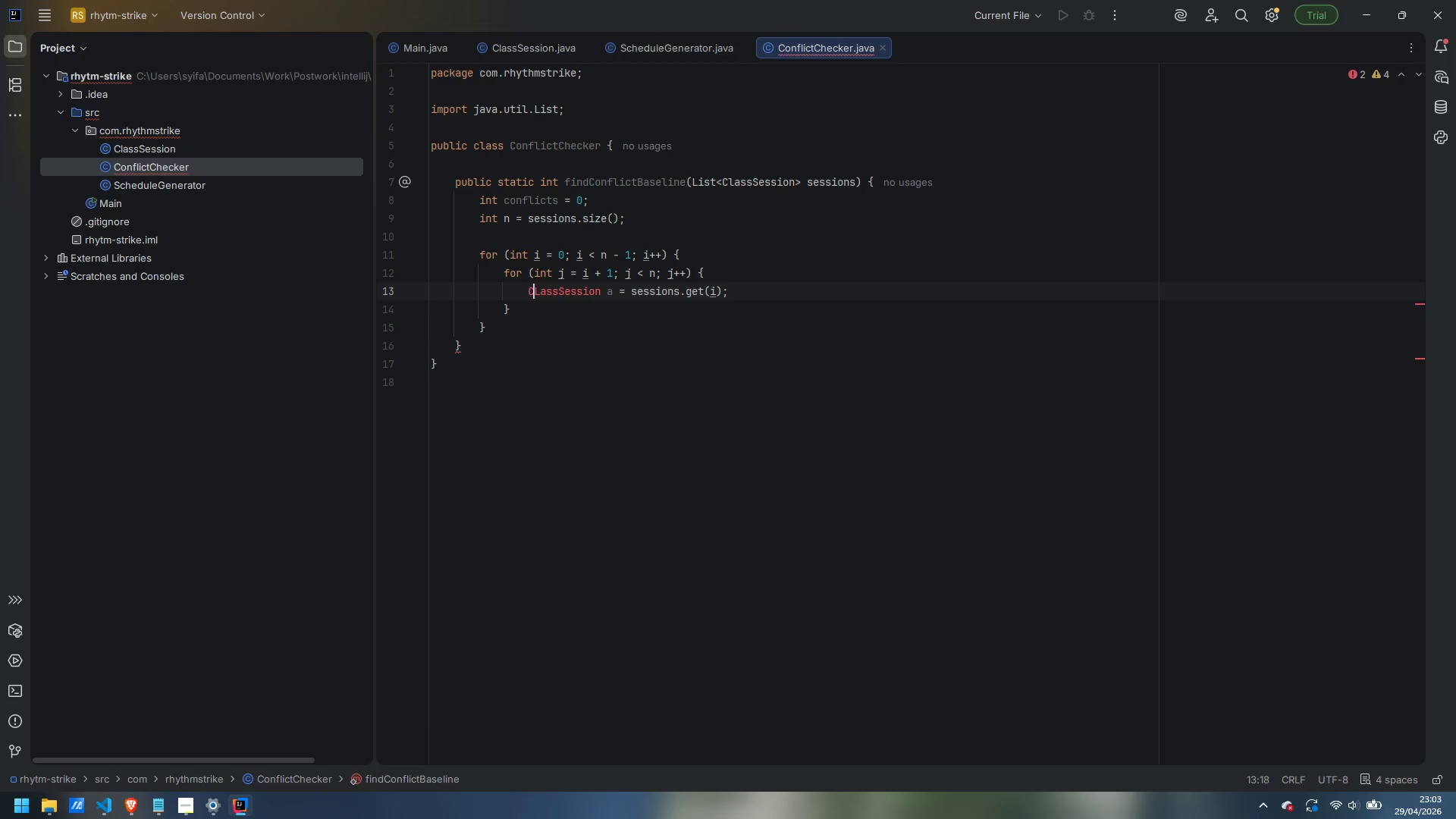 
key(ArrowRight)
 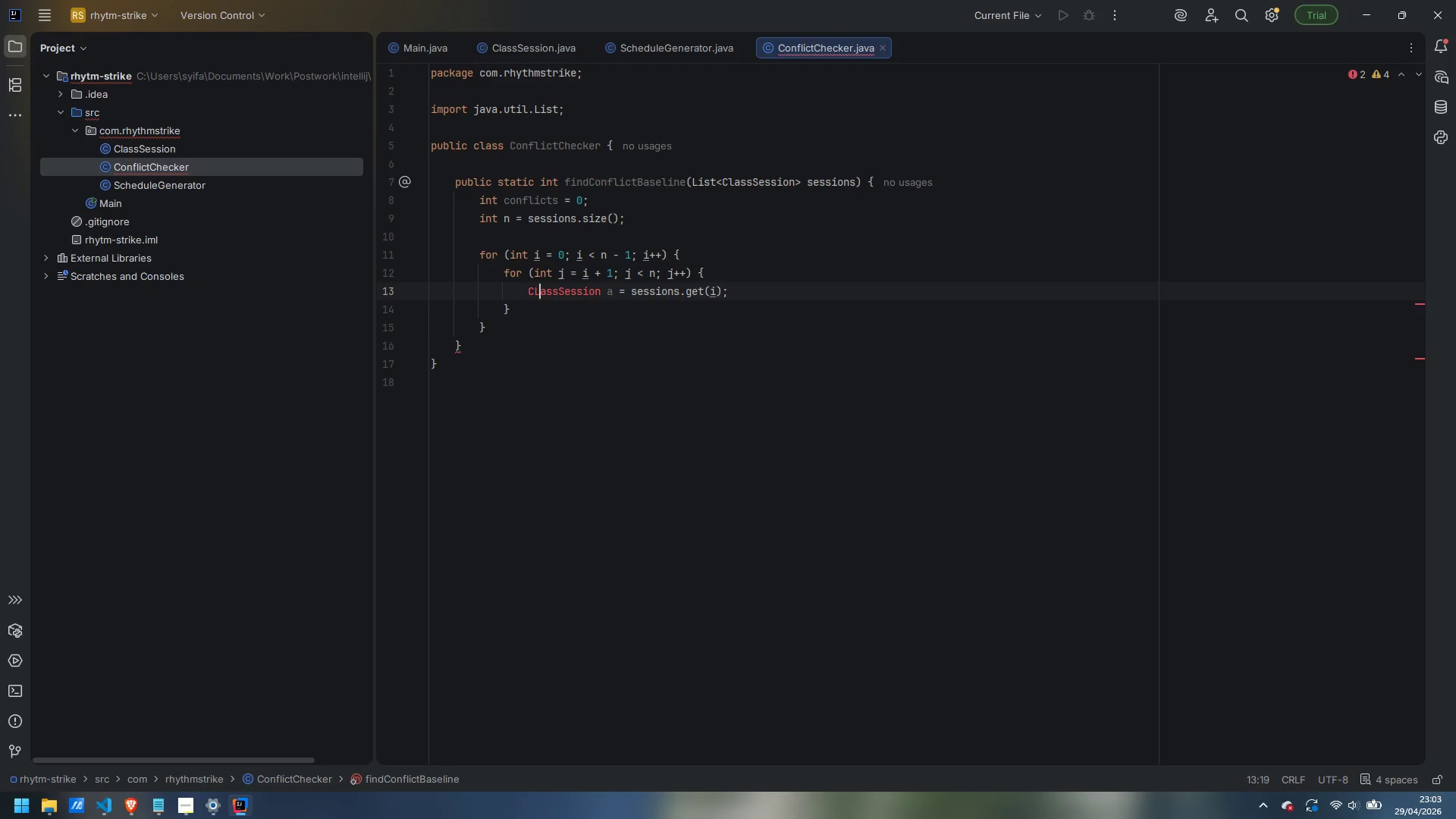 
key(Backspace)
 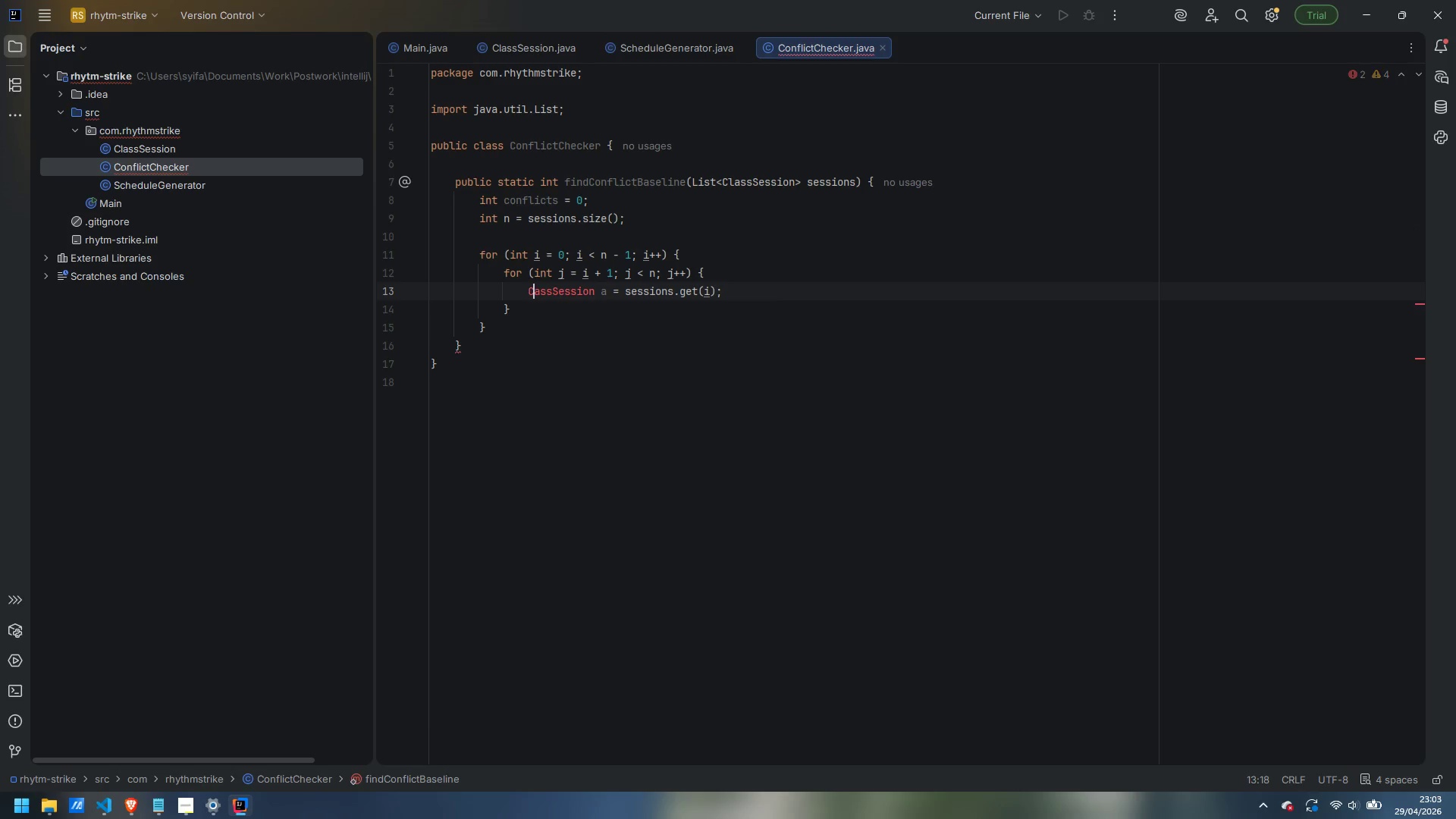 
key(L)
 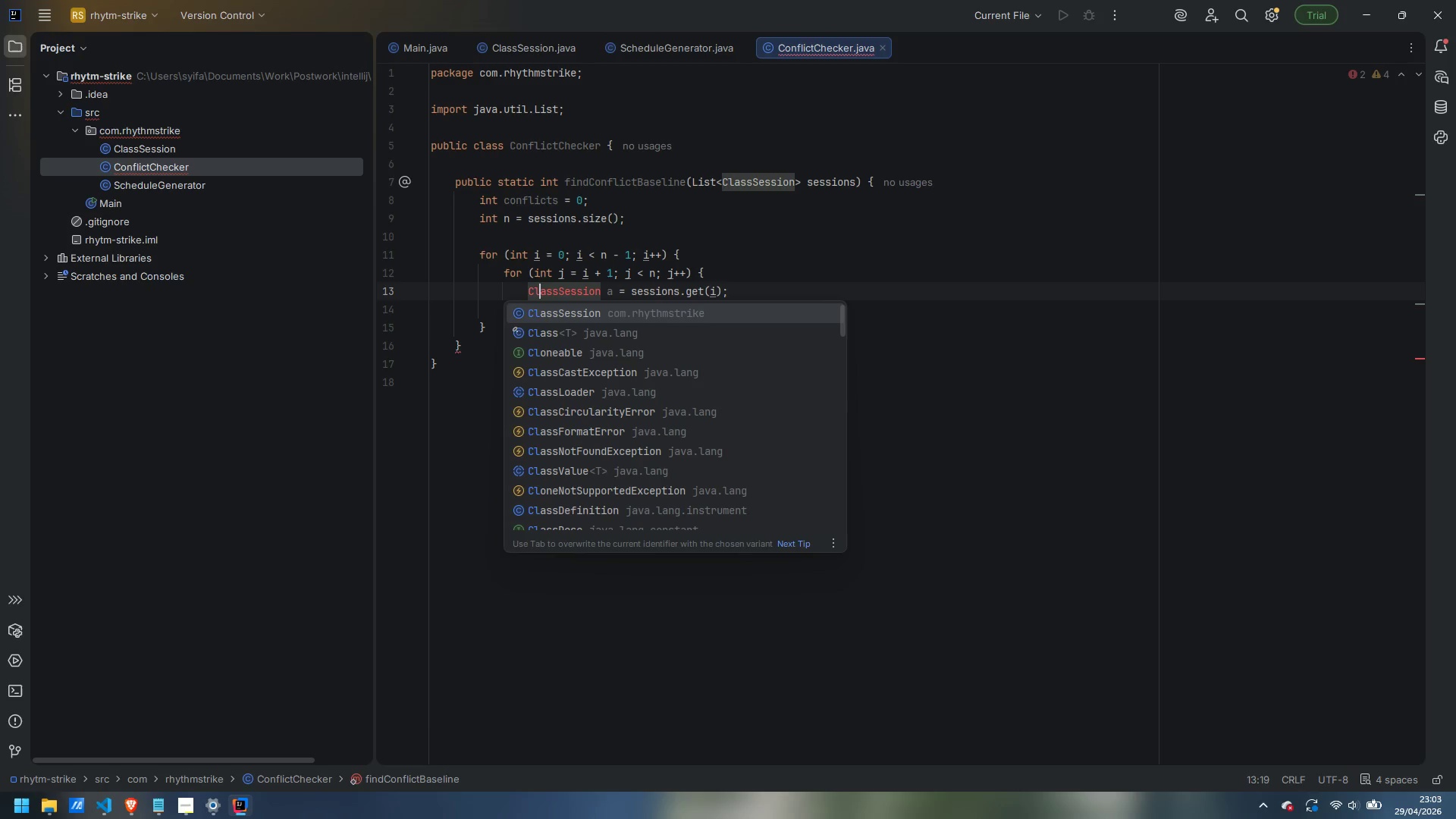 
key(Control+ArrowRight)
 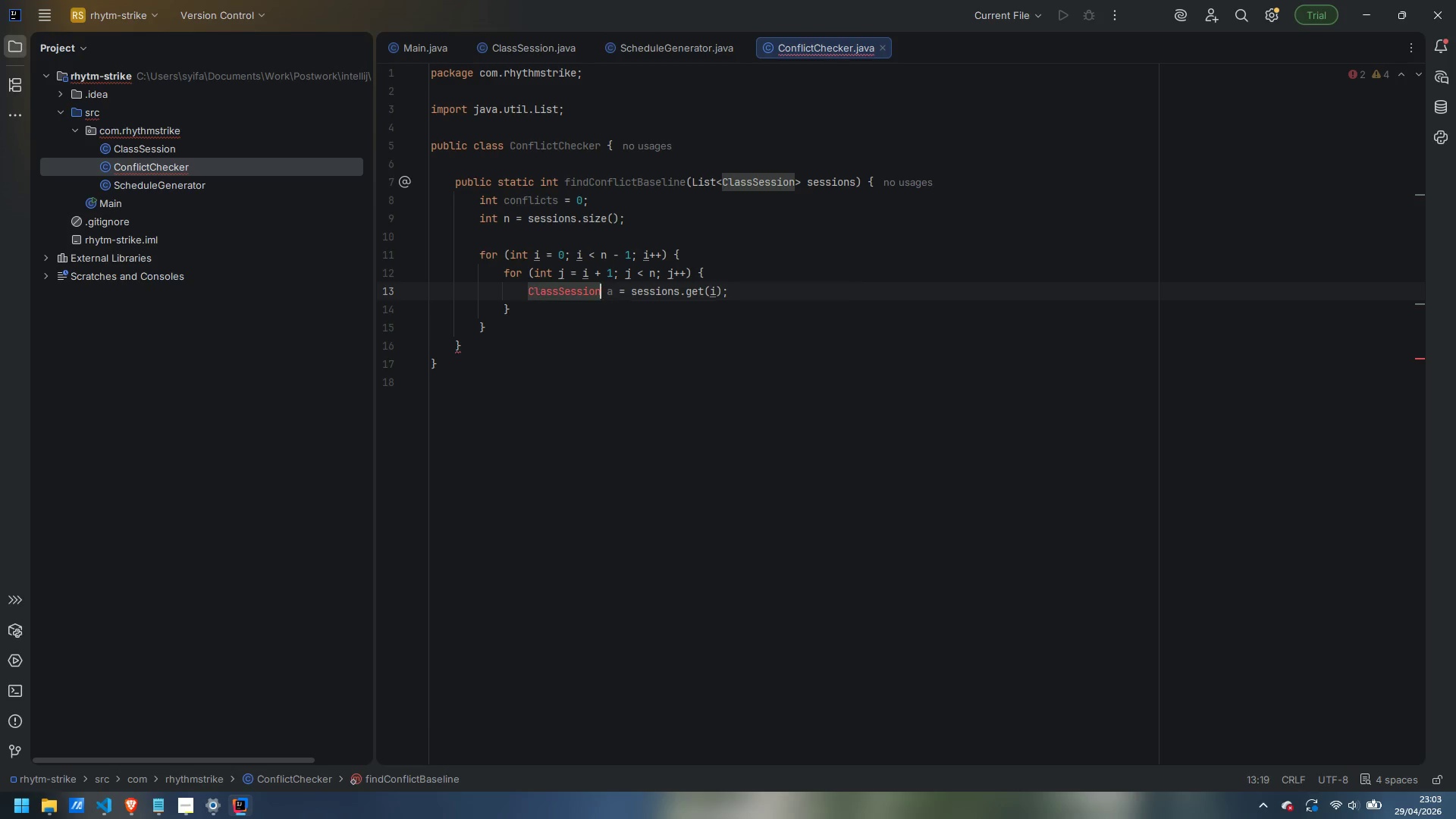 
key(Control+ArrowRight)
 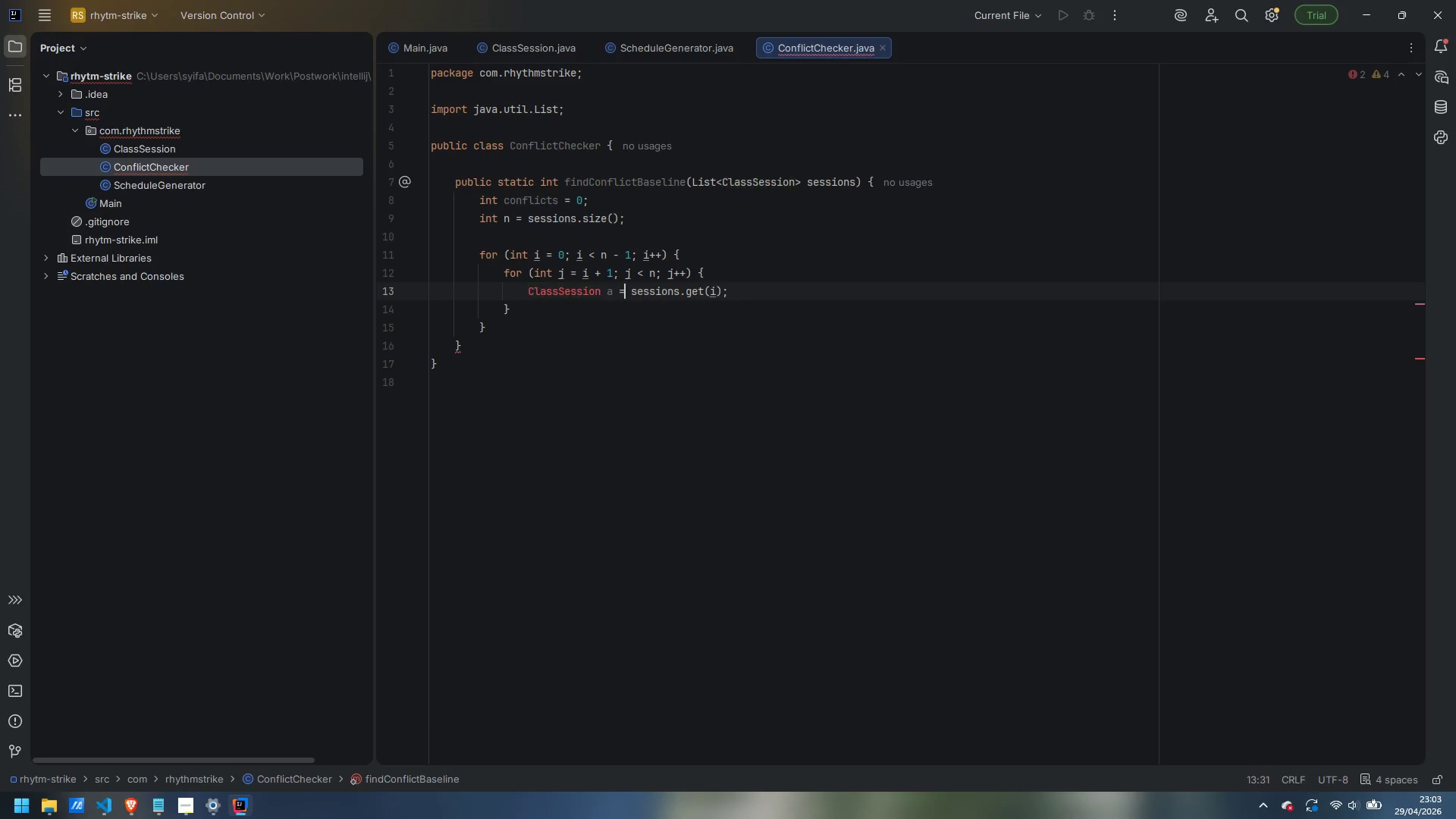 
key(Control+ArrowRight)
 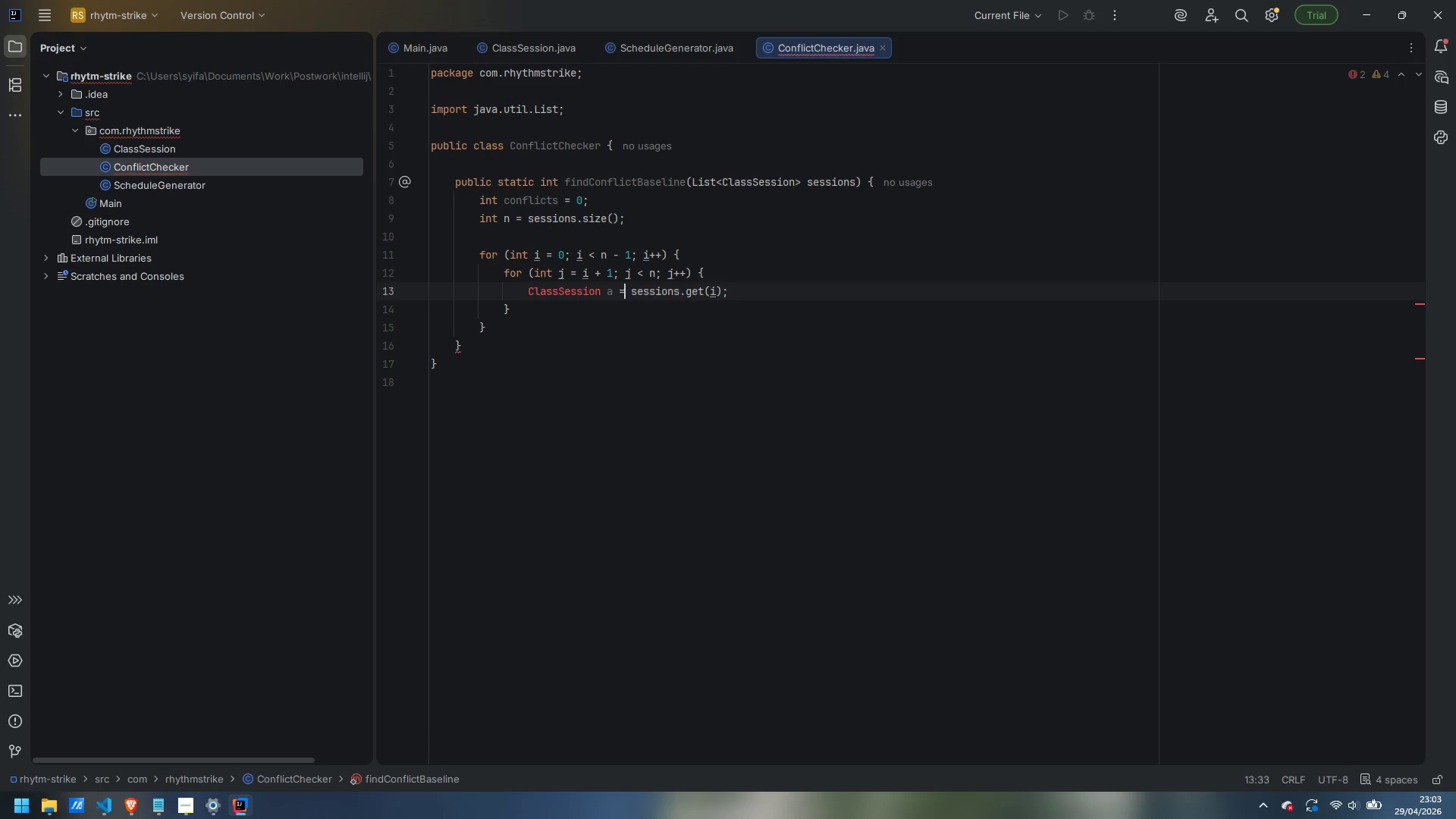 
key(Control+ArrowRight)
 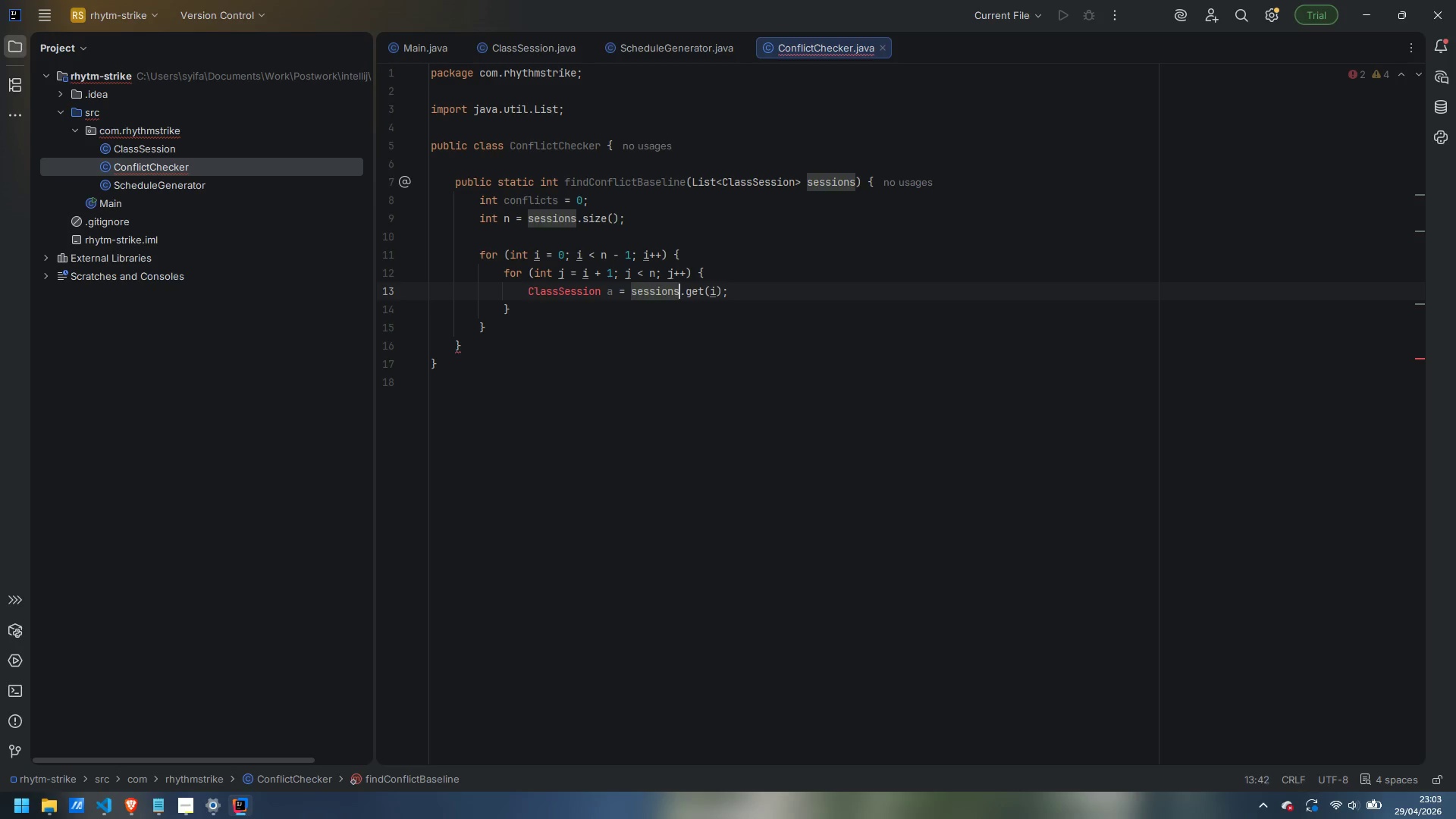 
key(Control+ArrowRight)
 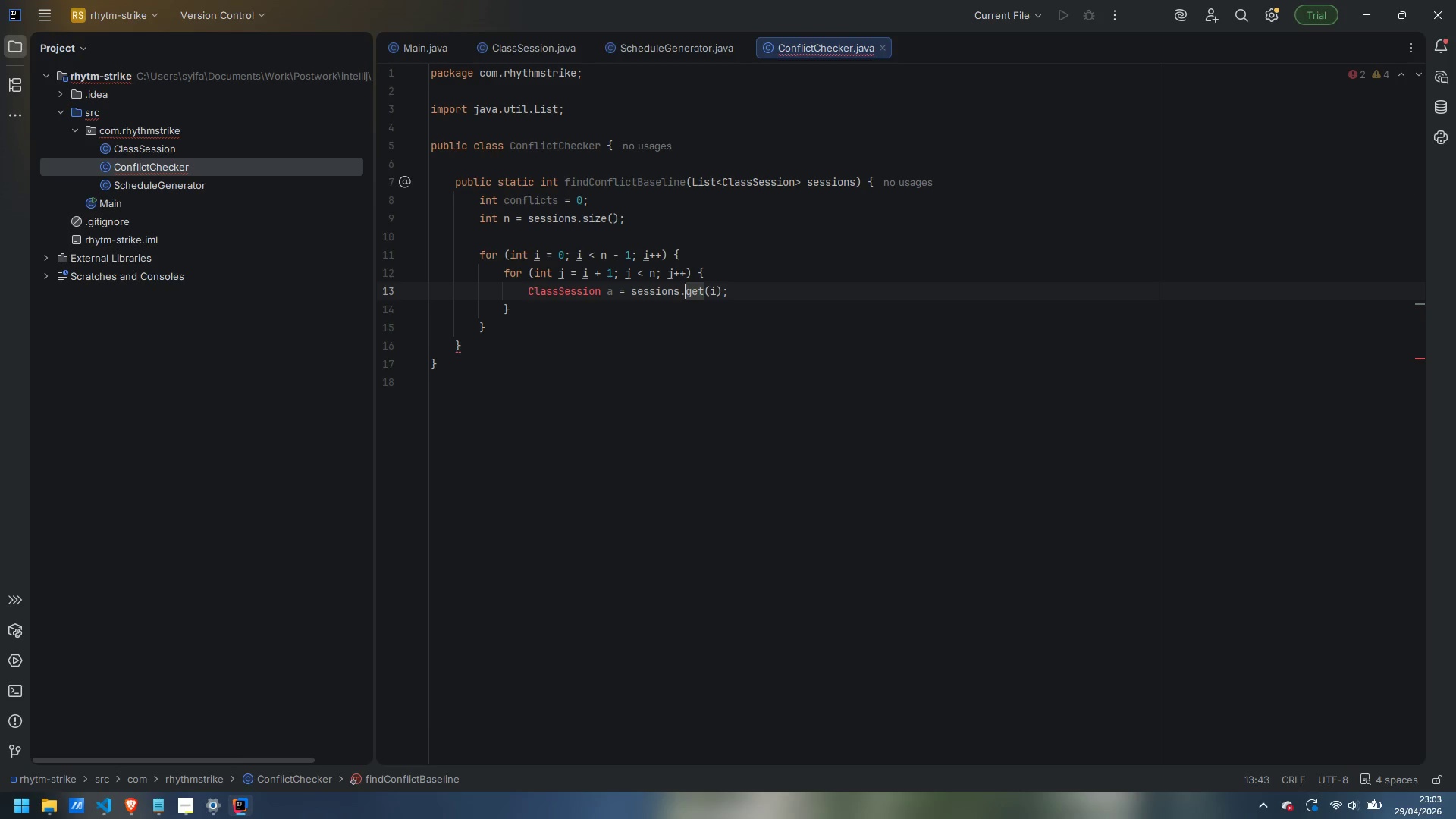 
key(Control+ArrowRight)
 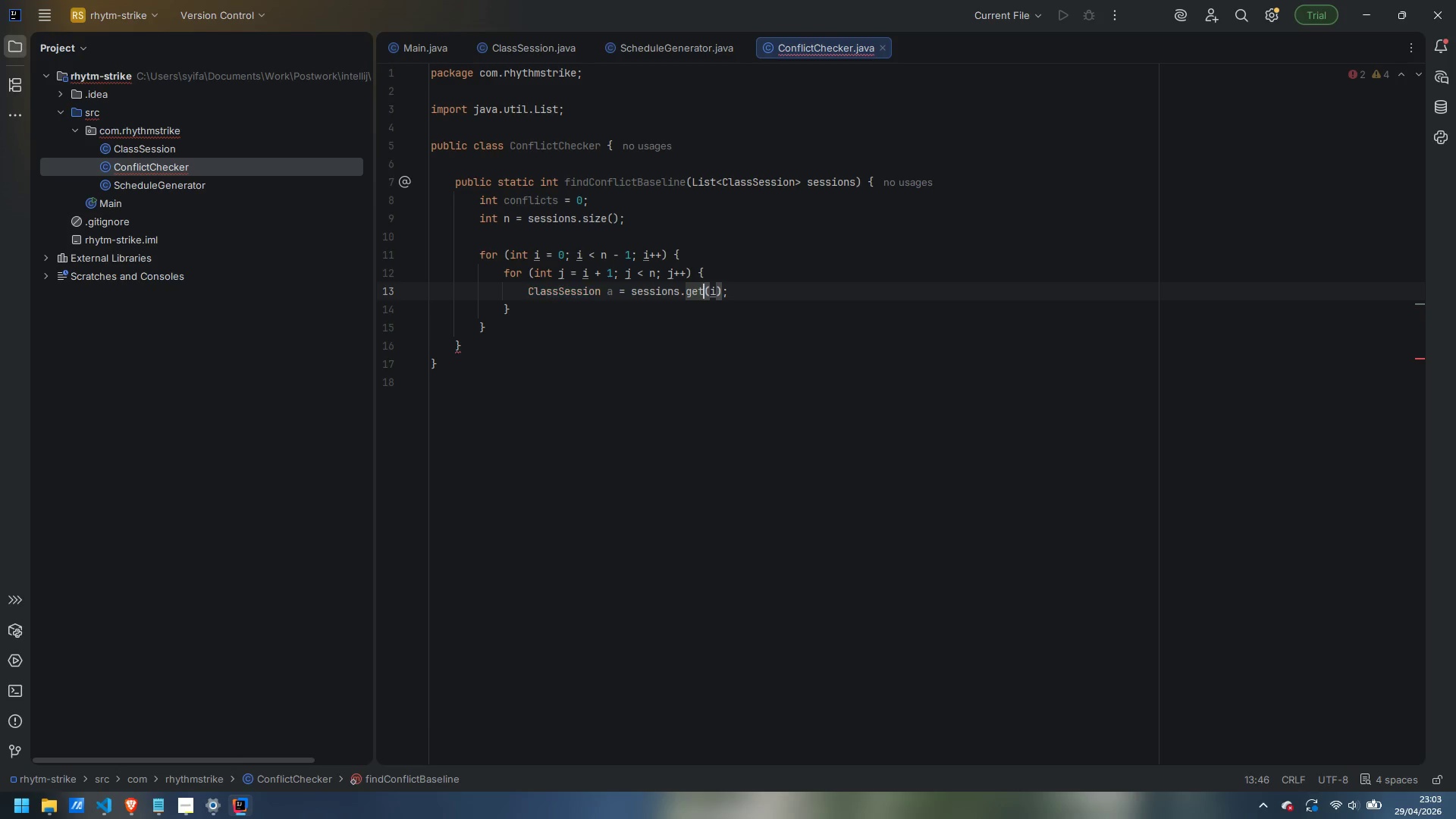 
key(ArrowRight)
 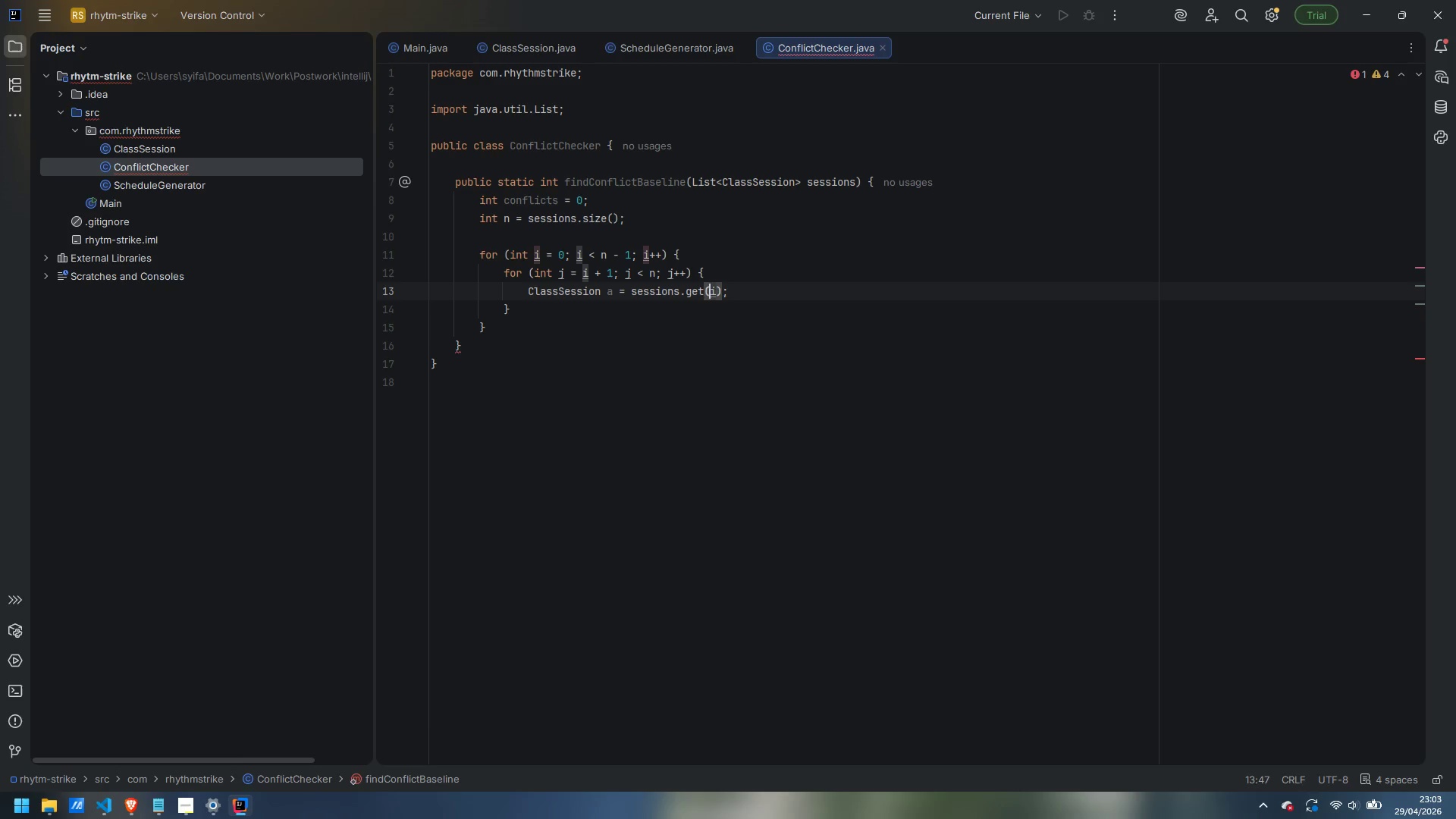 
key(ArrowRight)
 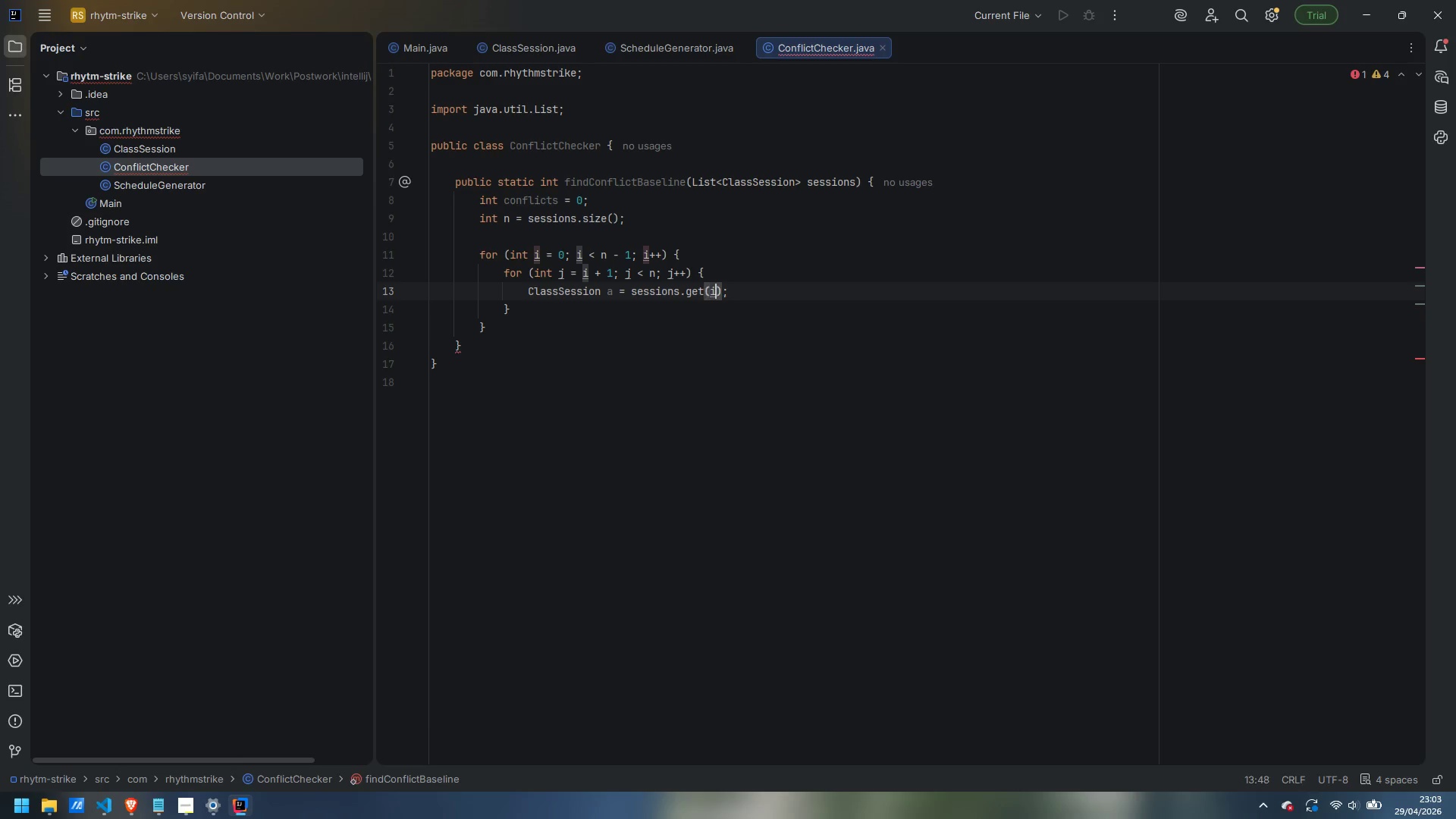 
key(ArrowRight)
 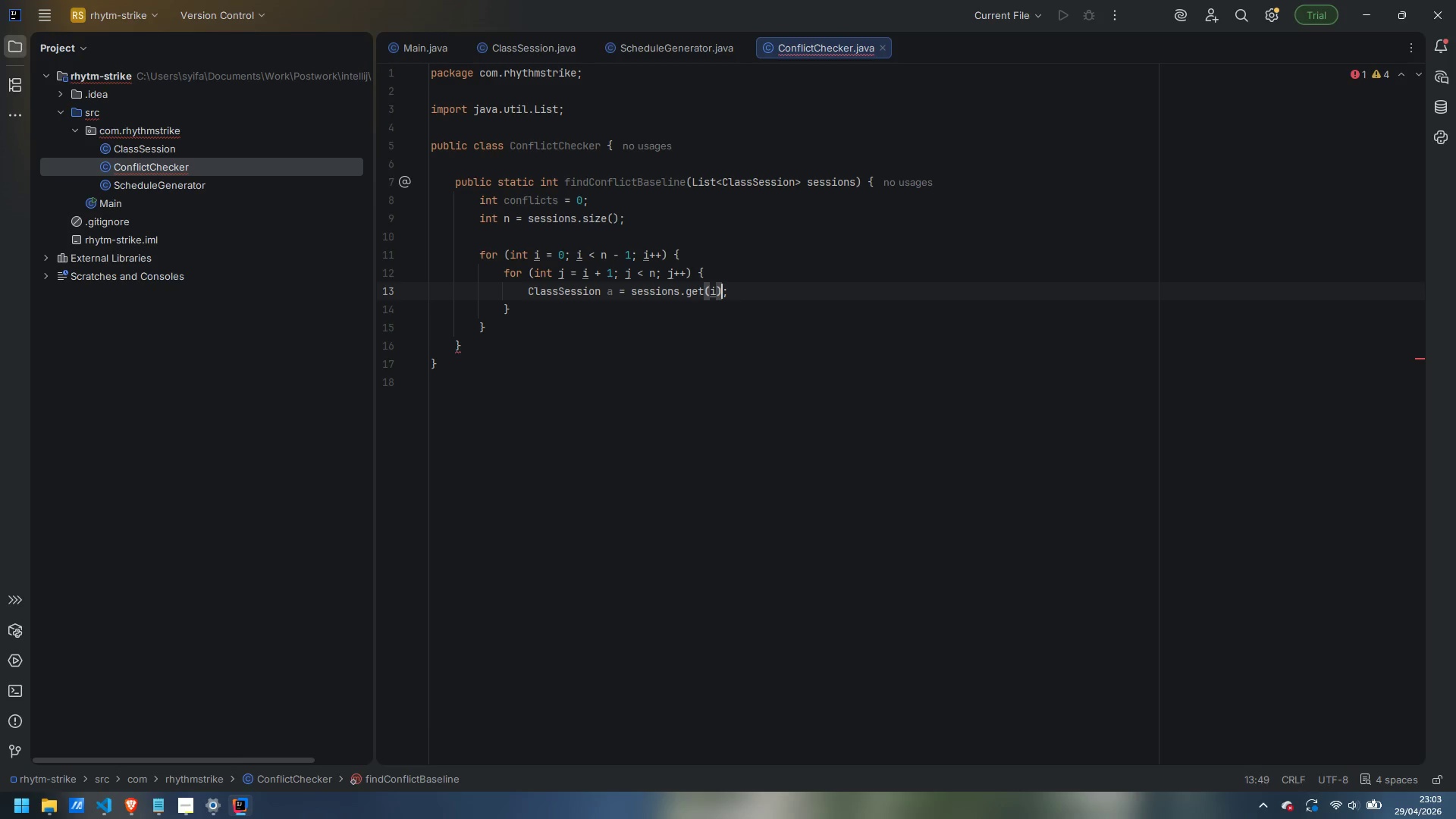 
key(ArrowRight)
 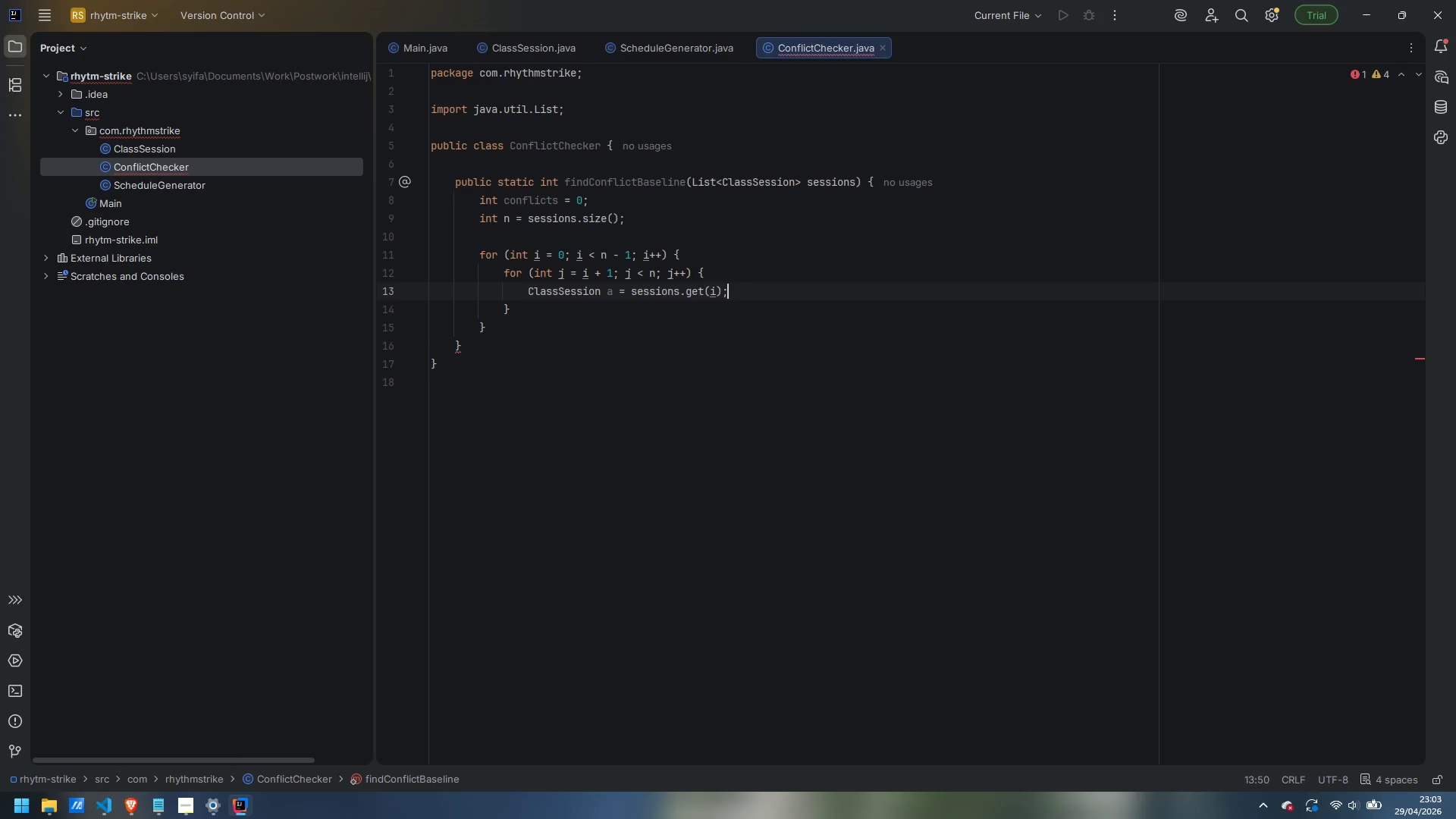 
key(Enter)
 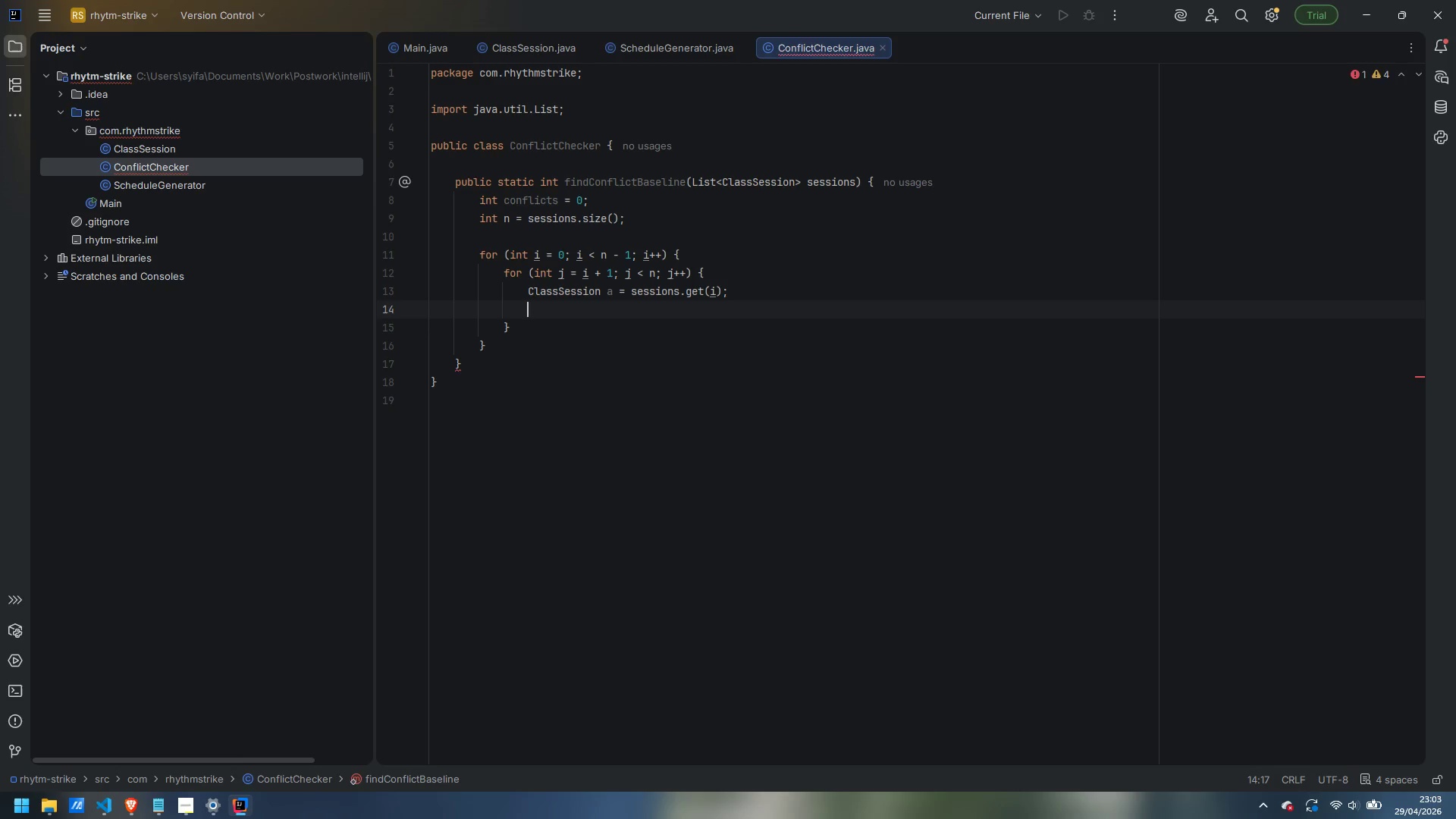 
type(ClassSession b = sessions.get(j)
 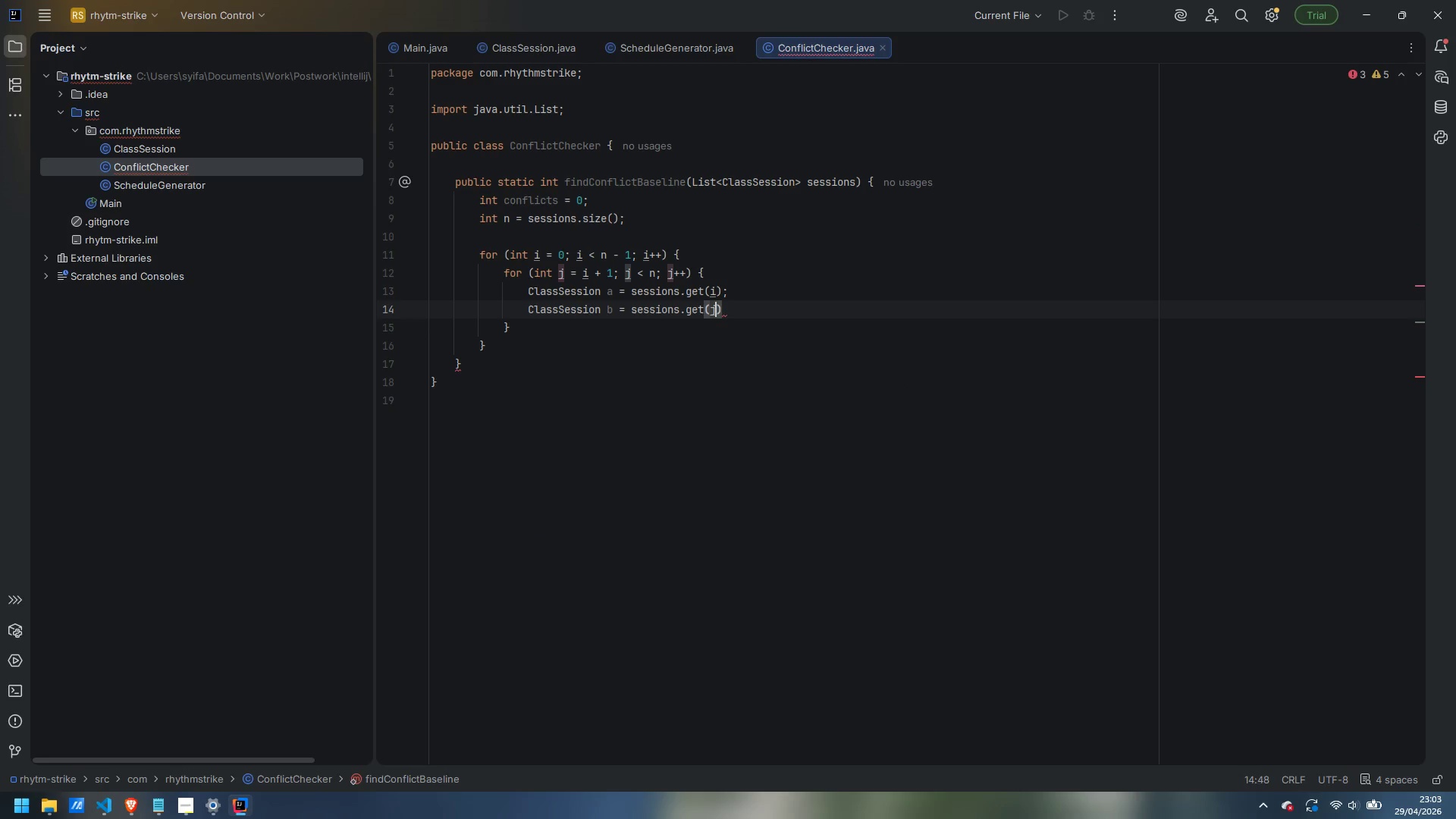 
key(ArrowRight)
 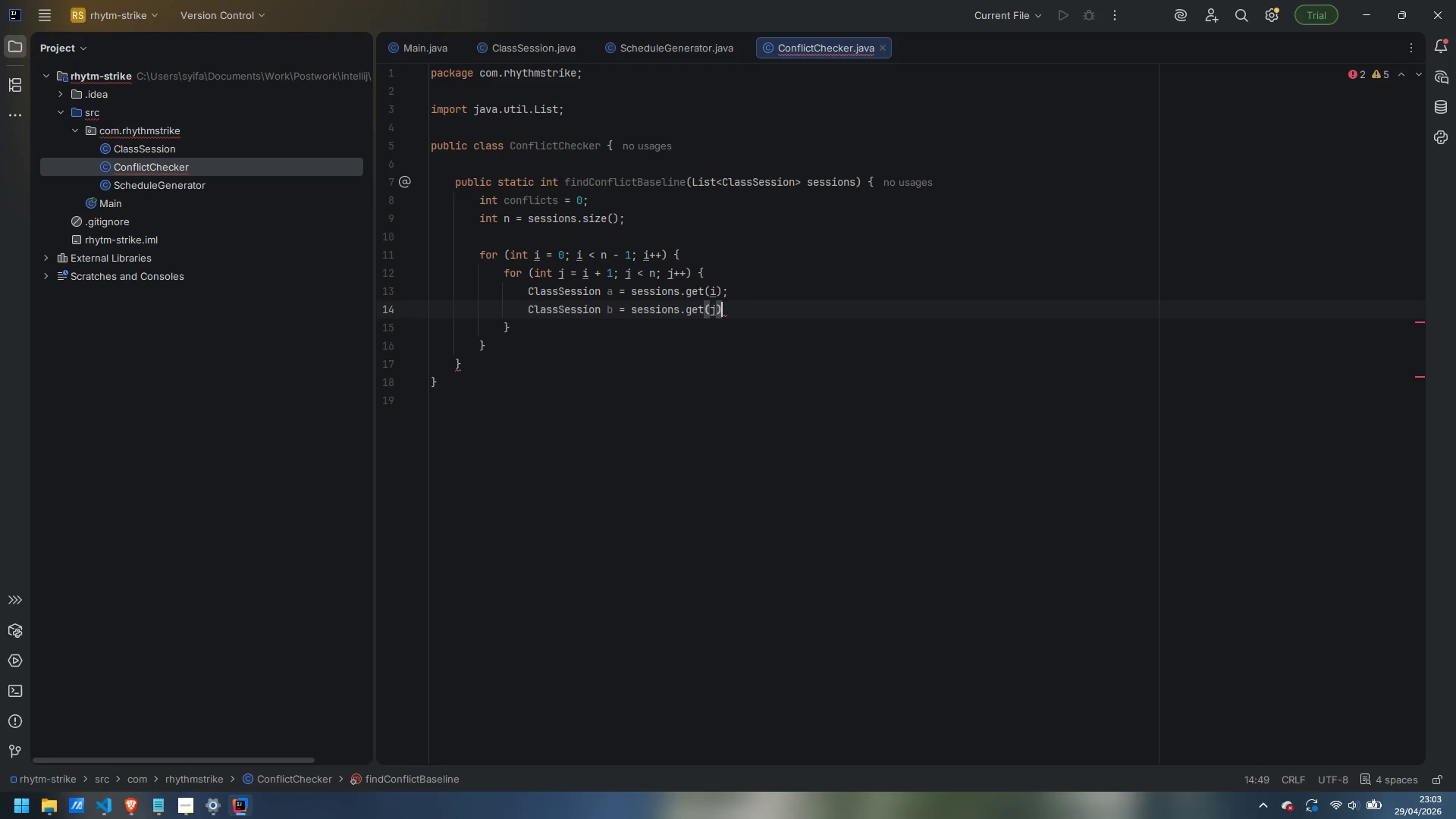 
key(Semicolon)
 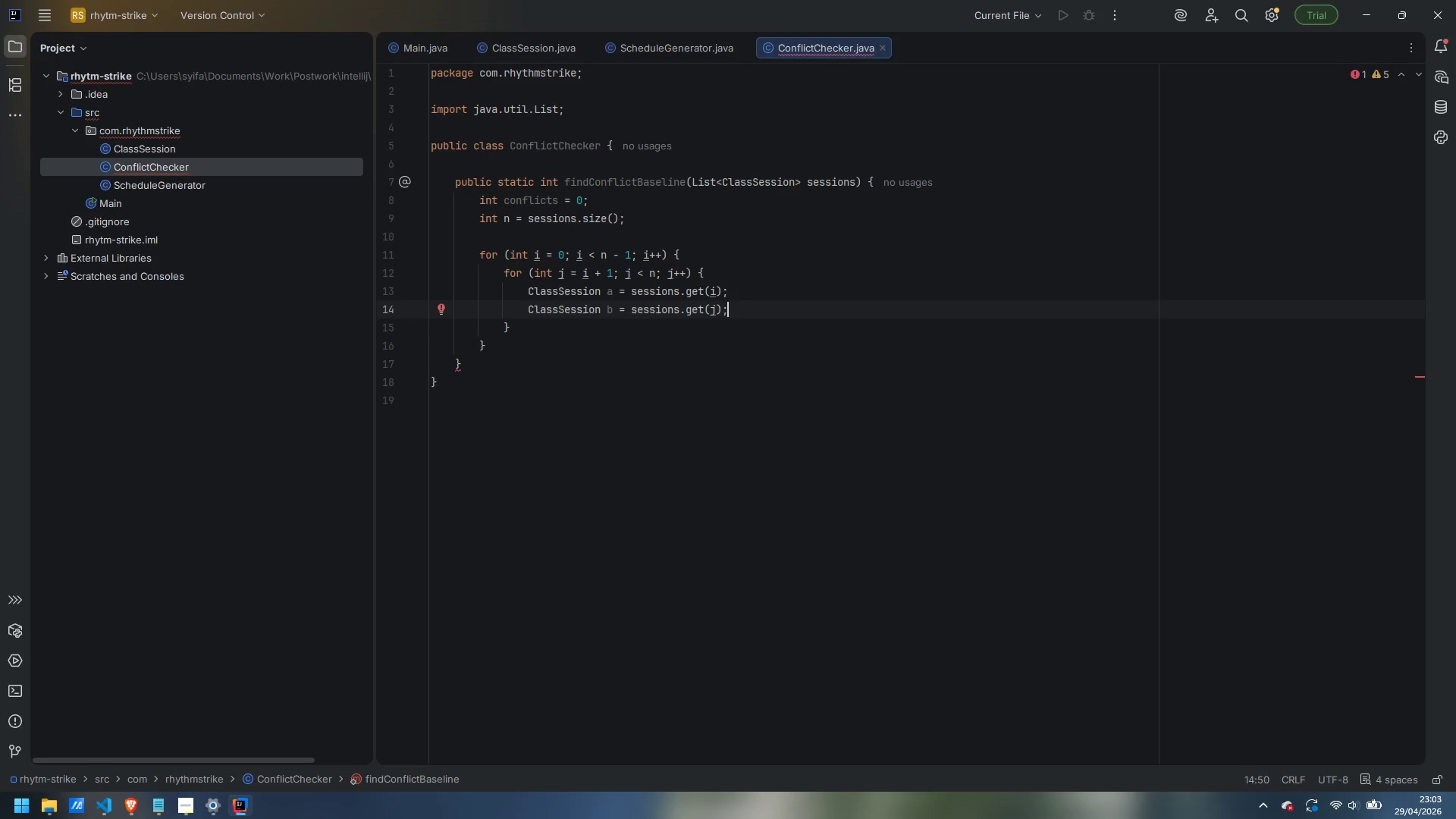 
key(ArrowDown)
 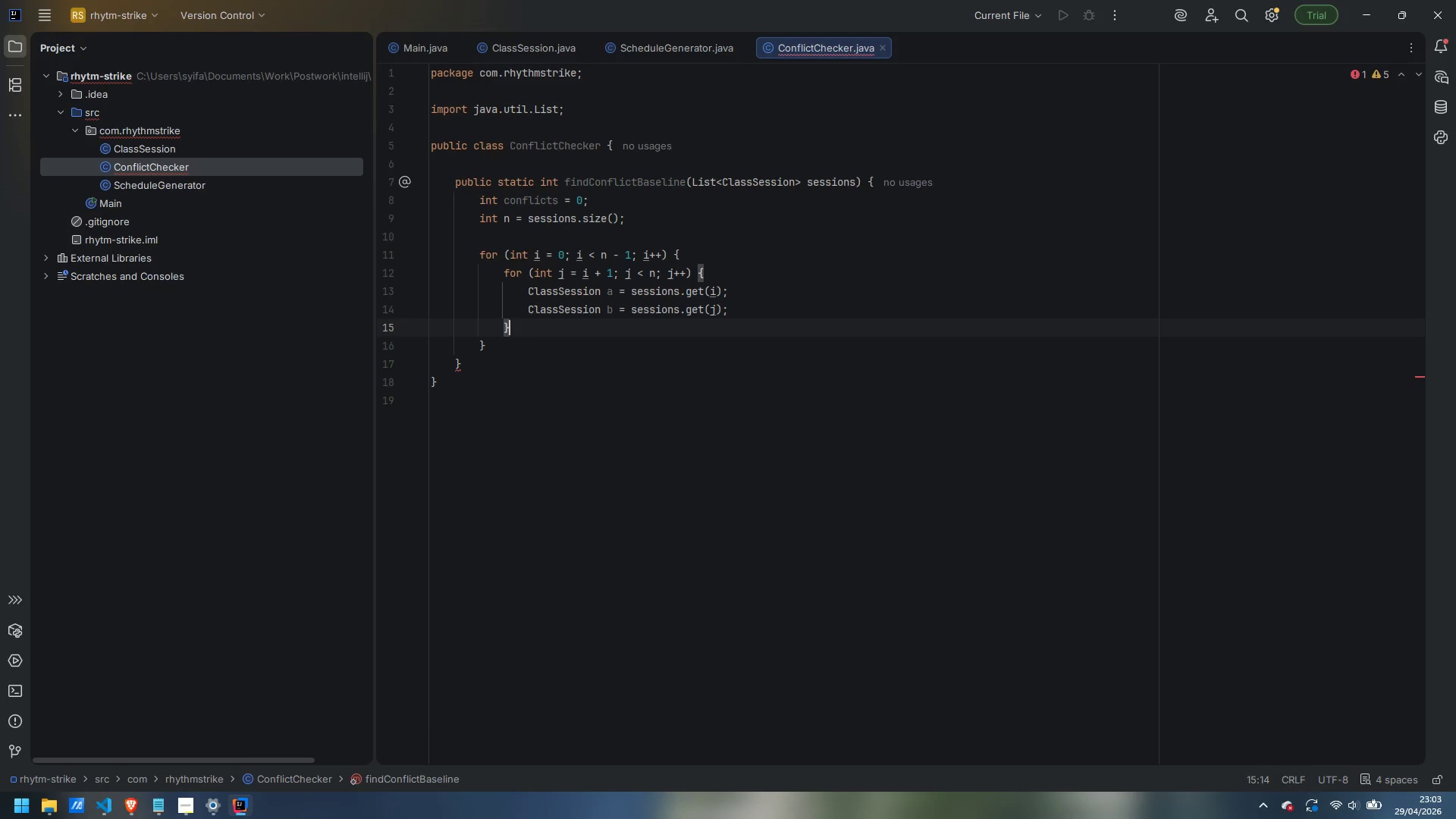 
key(Control+ArrowLeft)
 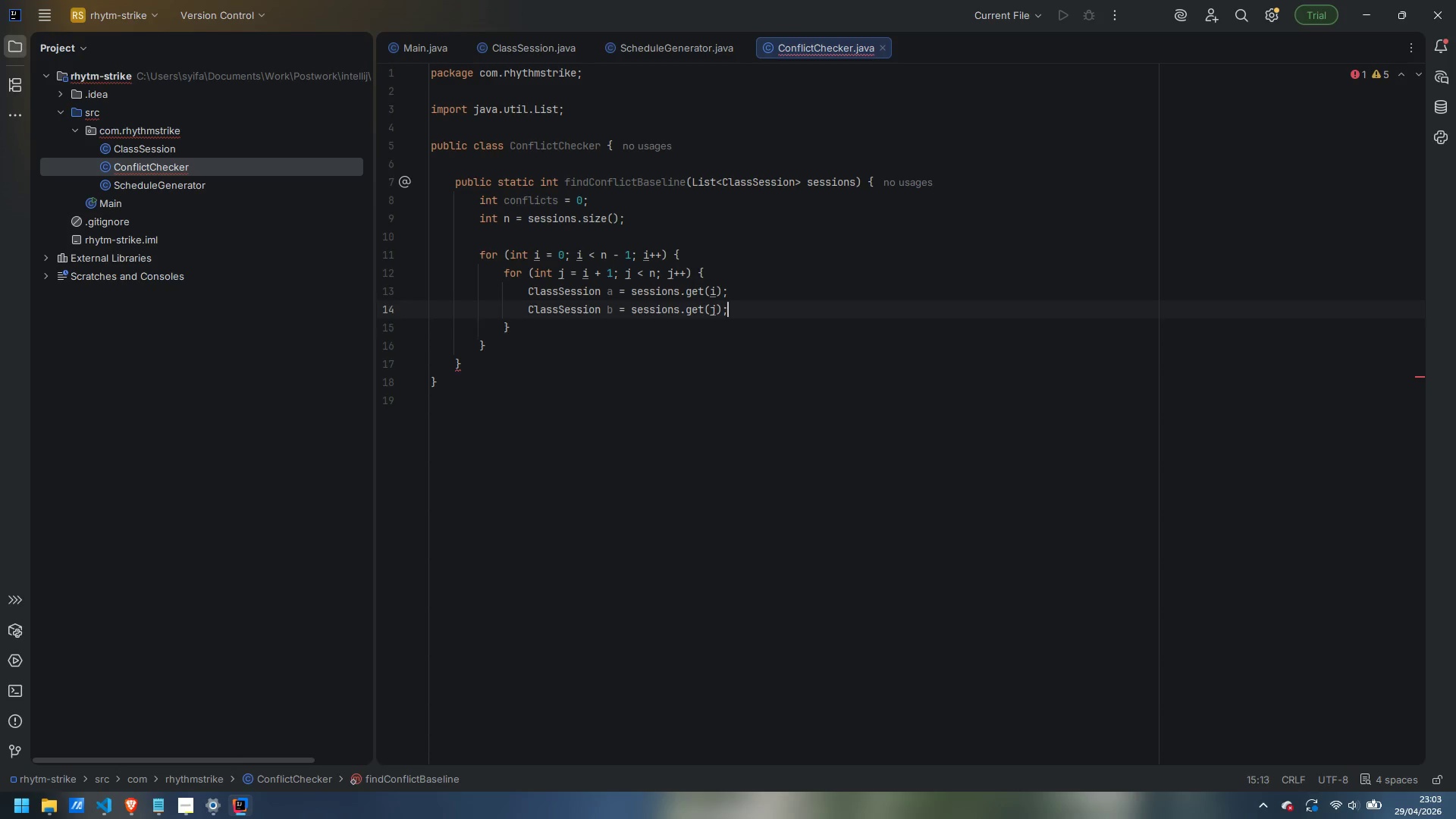 
key(Control+ArrowLeft)
 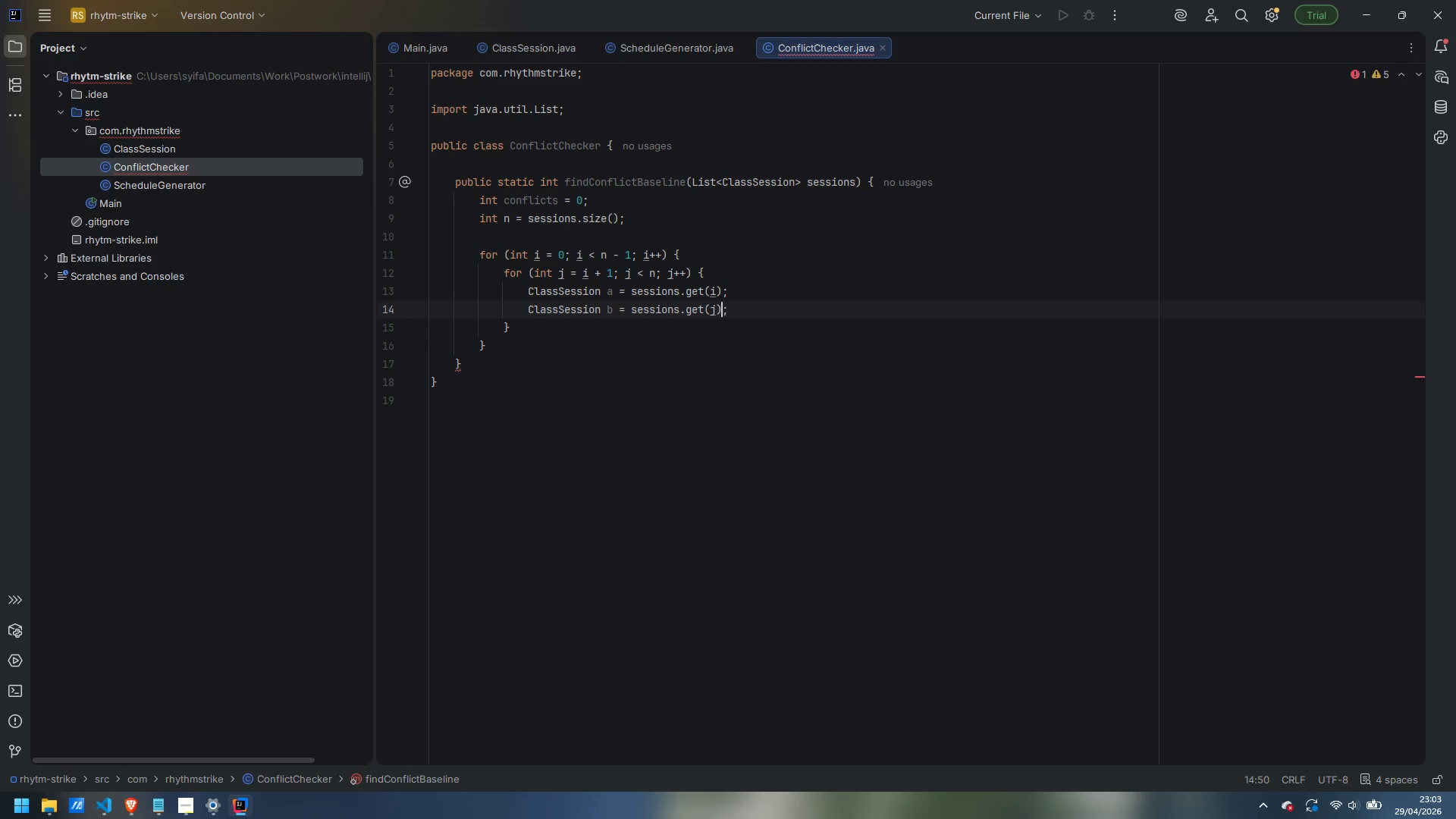 
key(Control+ArrowLeft)
 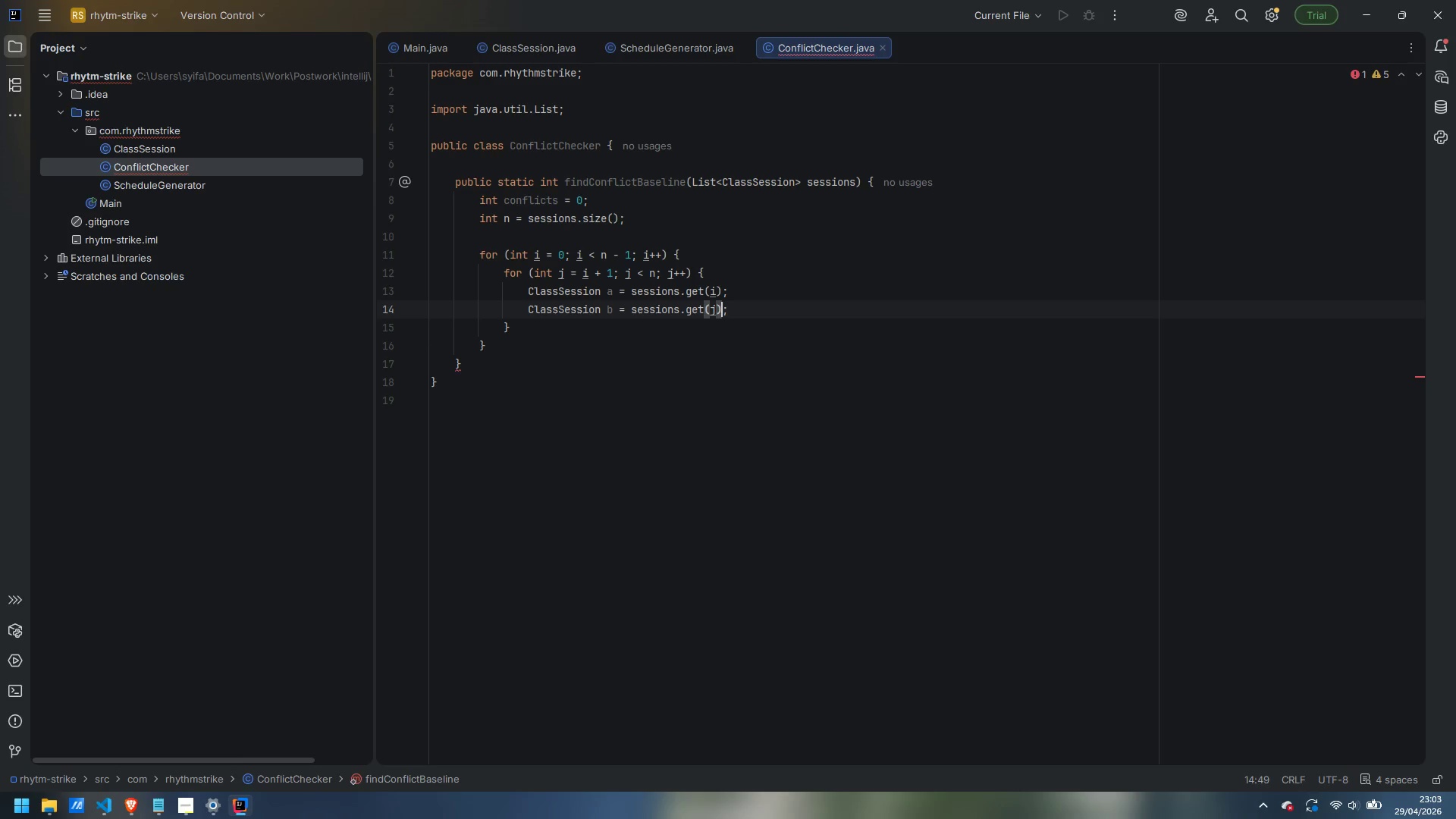 
key(ArrowRight)
 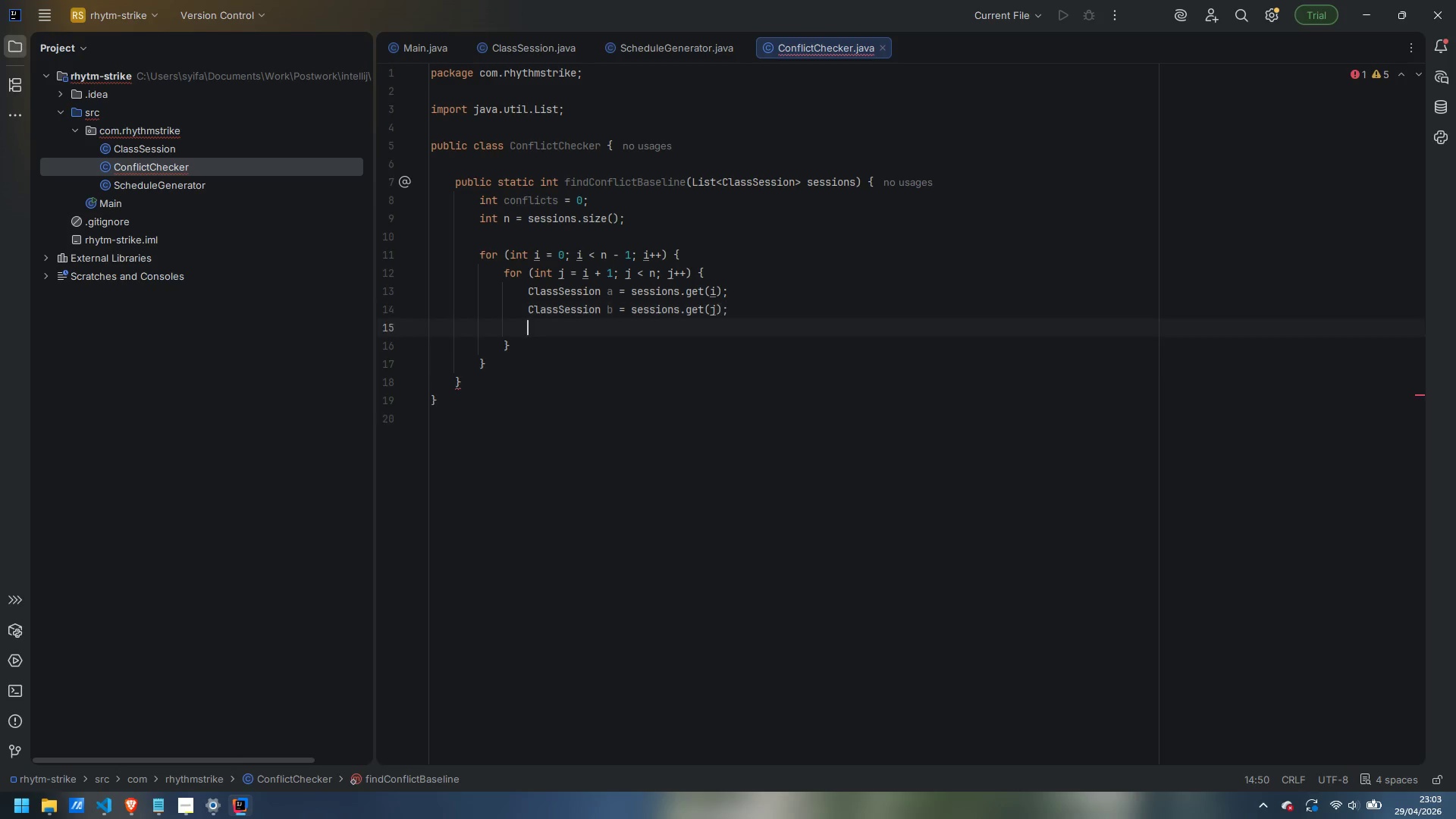 
key(Enter)
 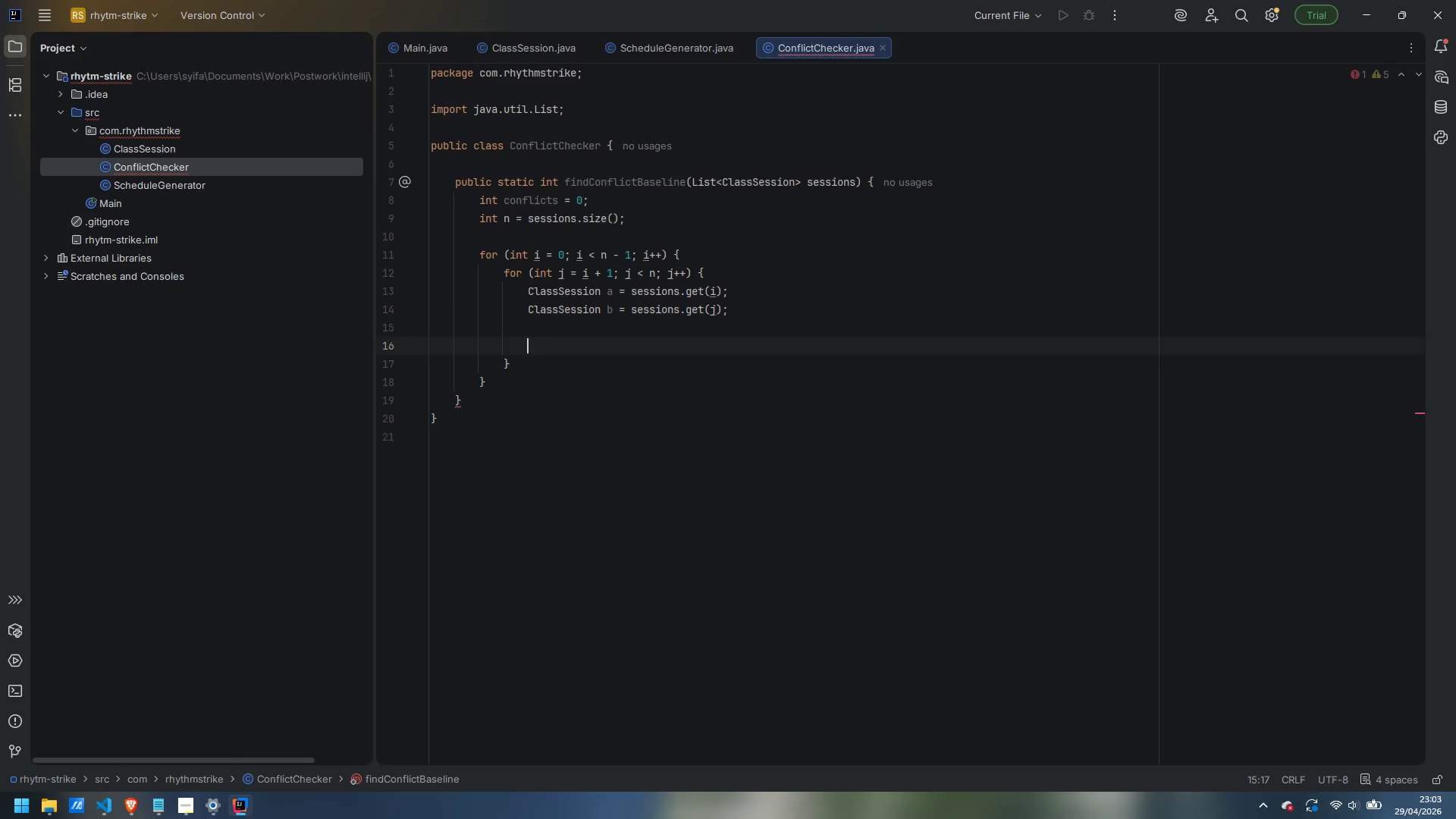 
key(Enter)
 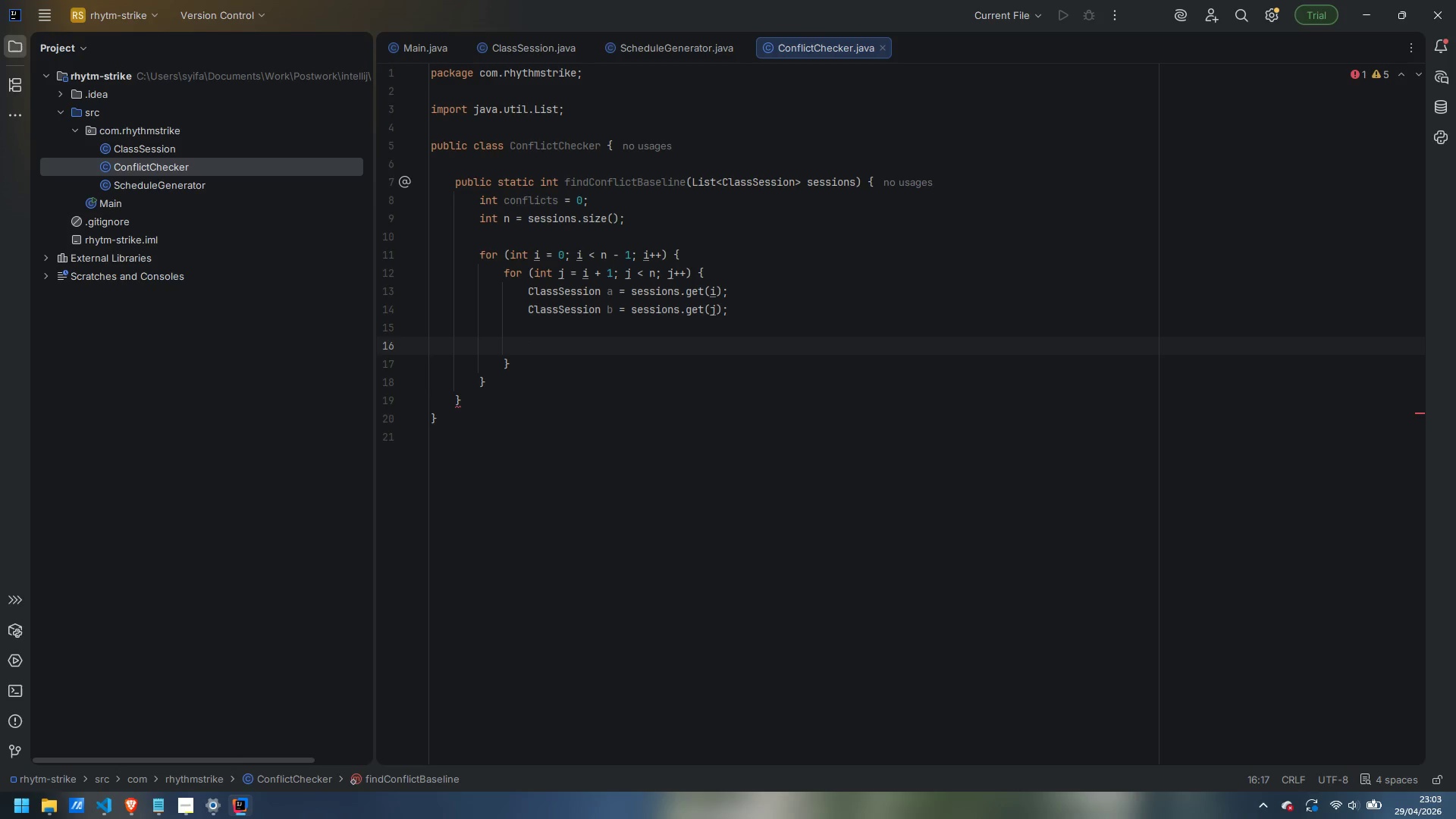 
type(if (a.getInstructorUd)
key(Backspace)
key(Backspace)
type(Id().equals)
 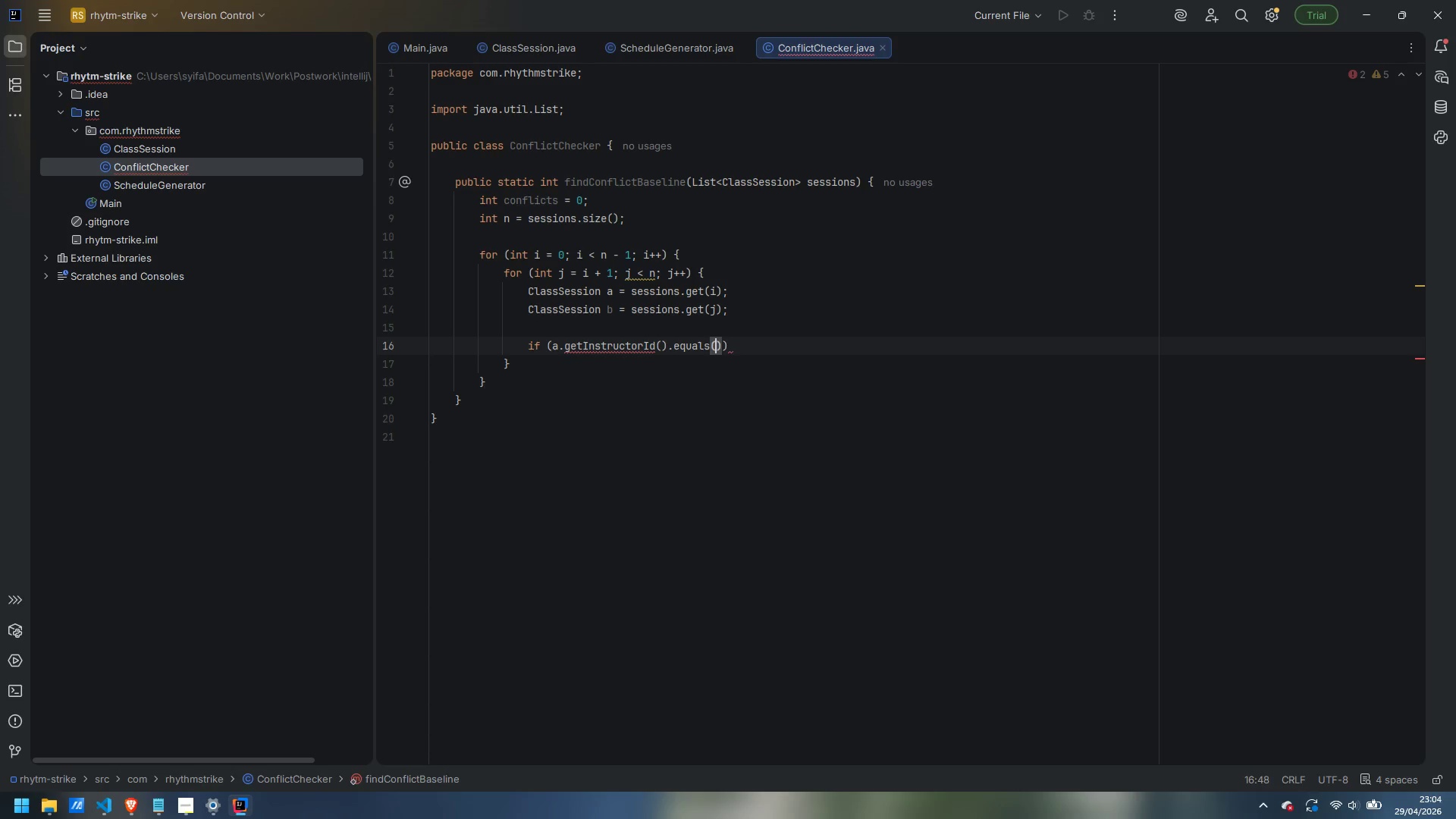 
 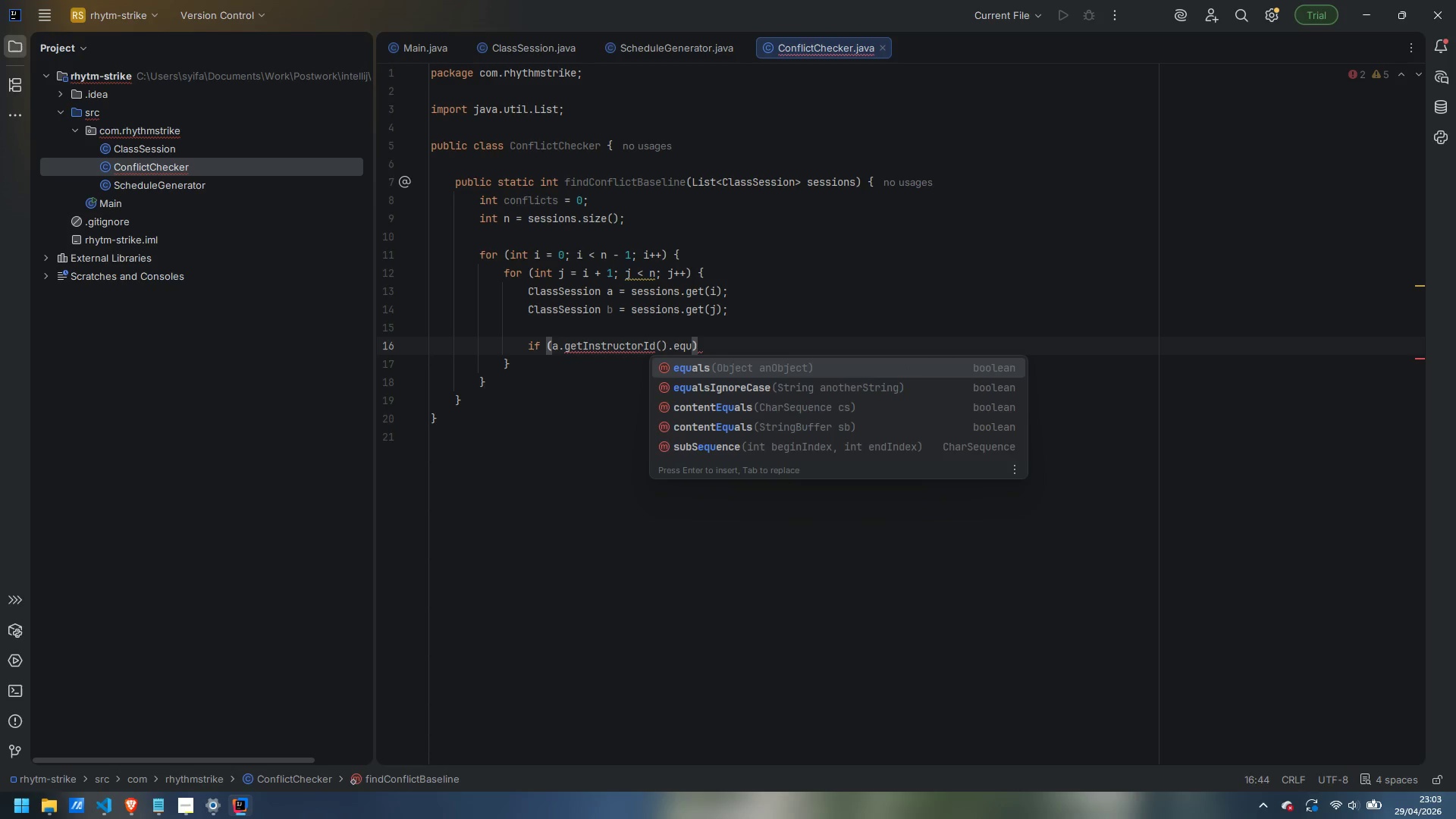 
key(Enter)
 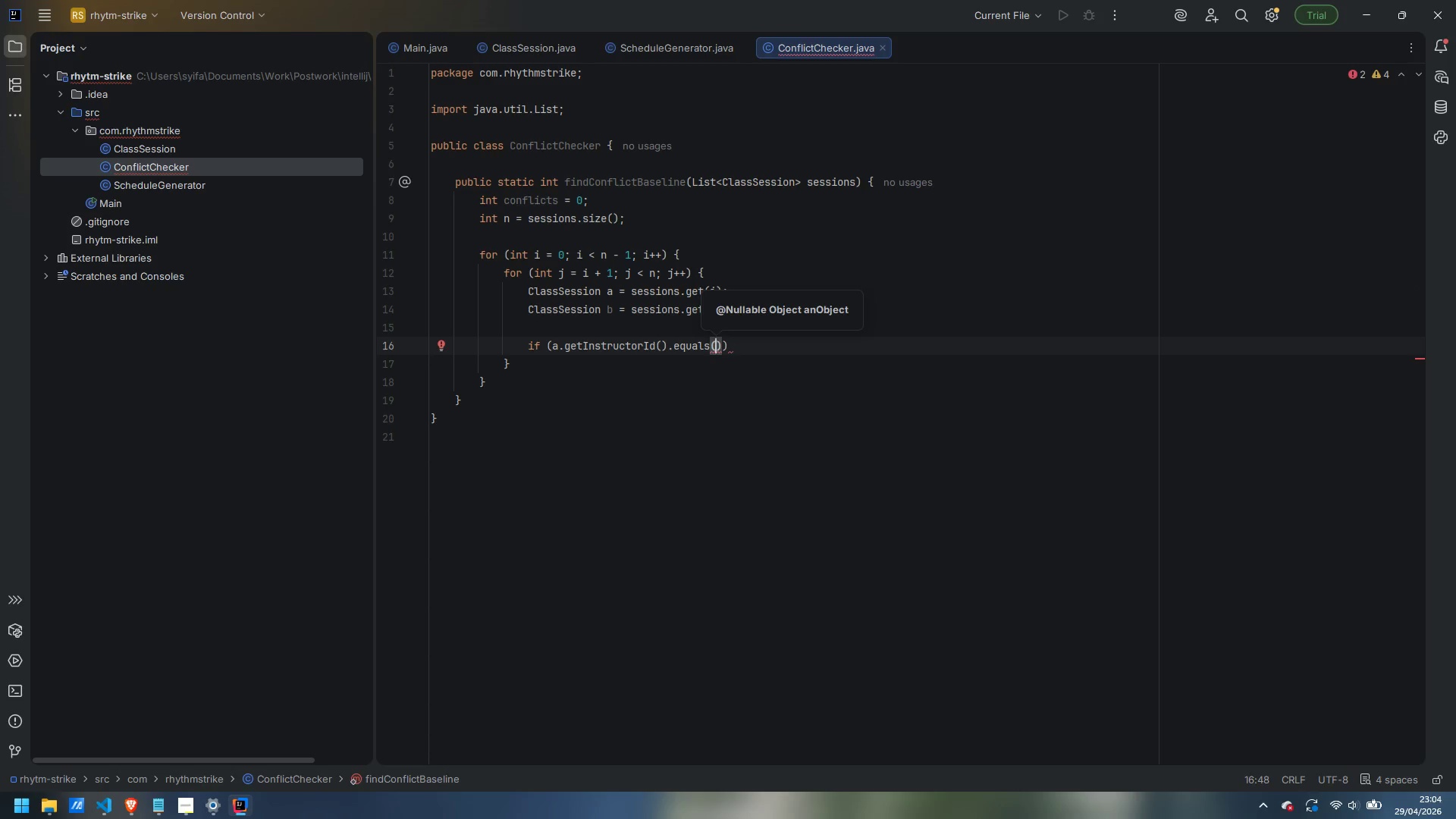 
type(b.getInstructorId())
 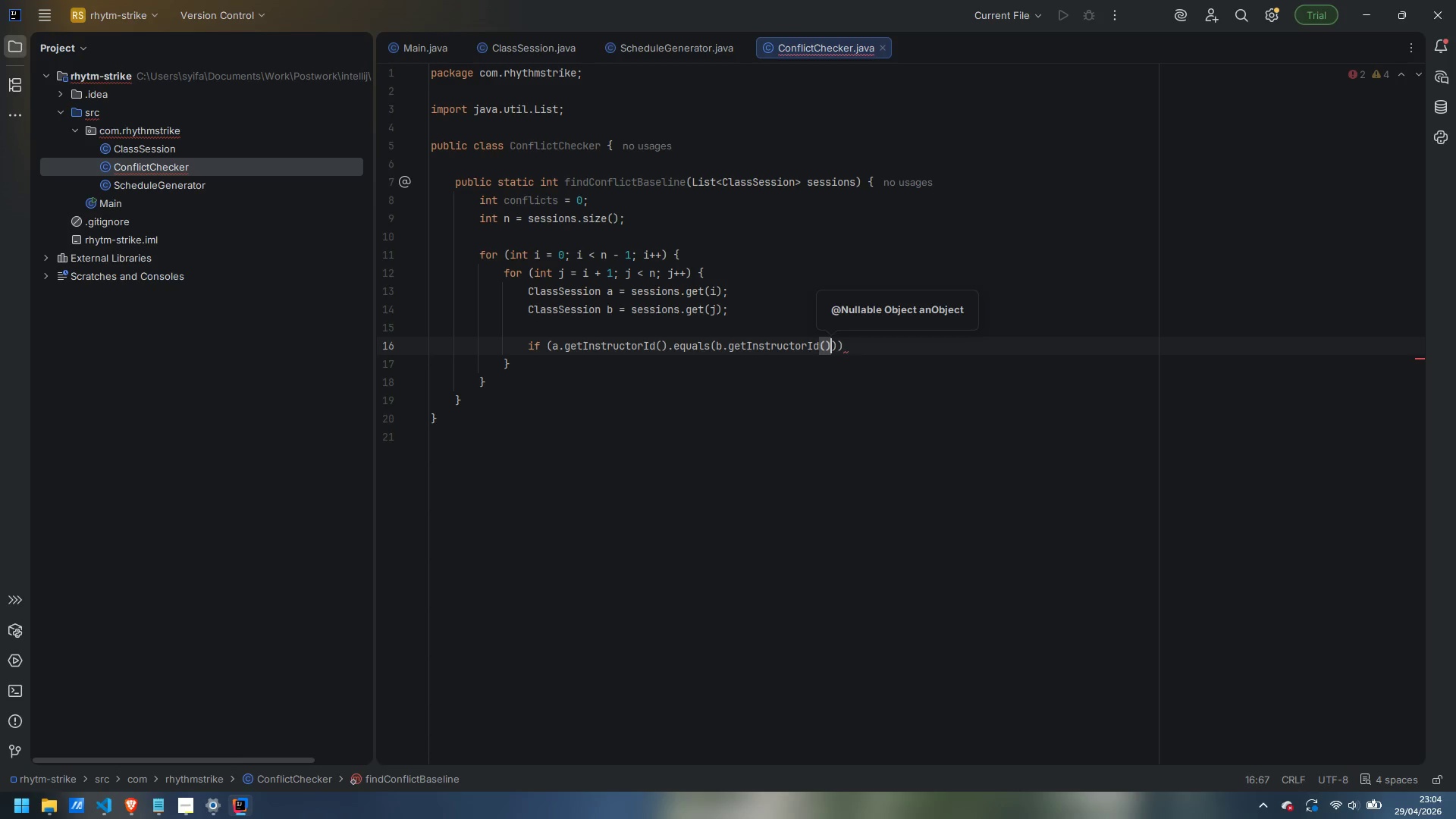 
key(ArrowRight)
 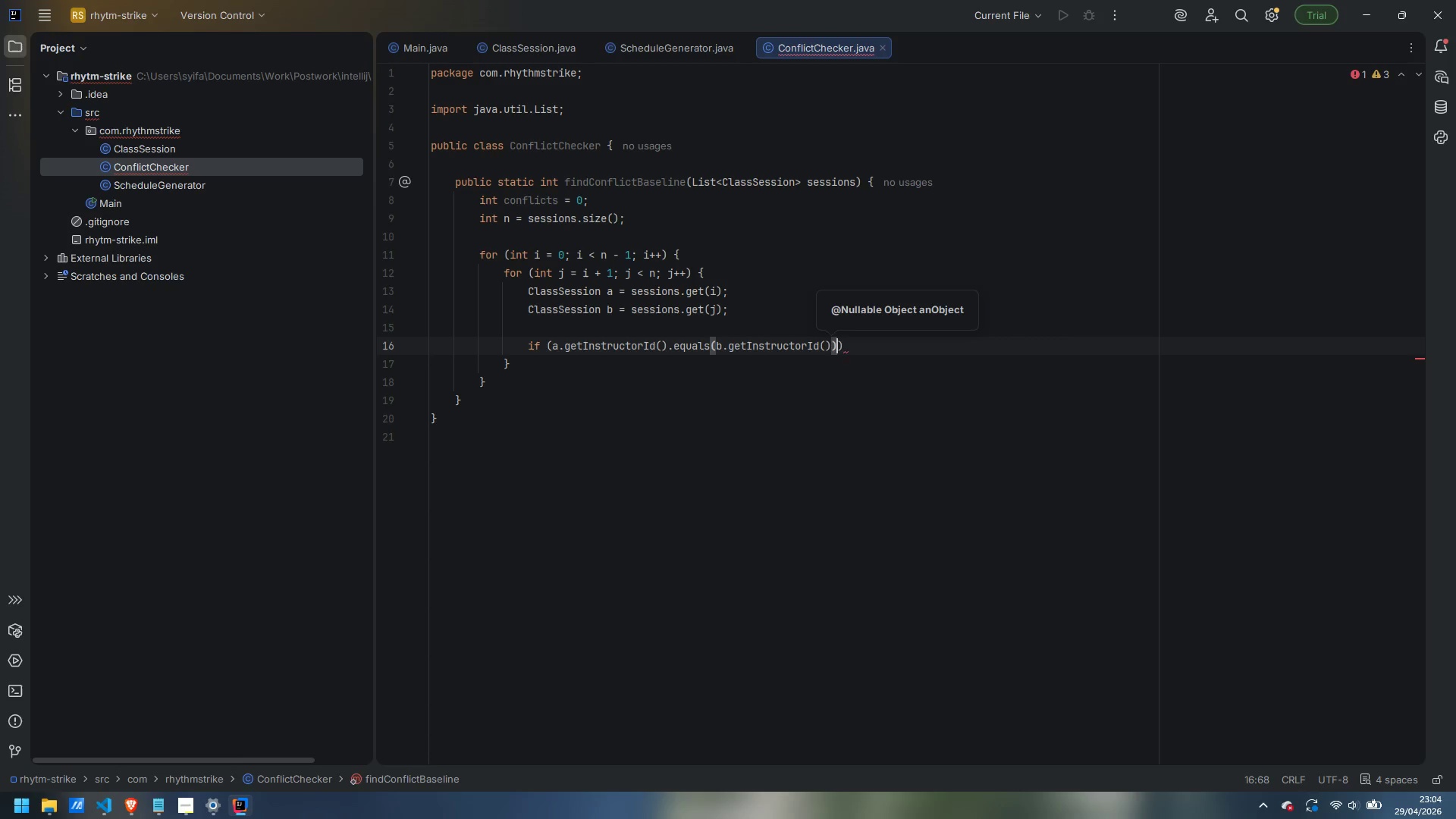 
key(ArrowRight)
 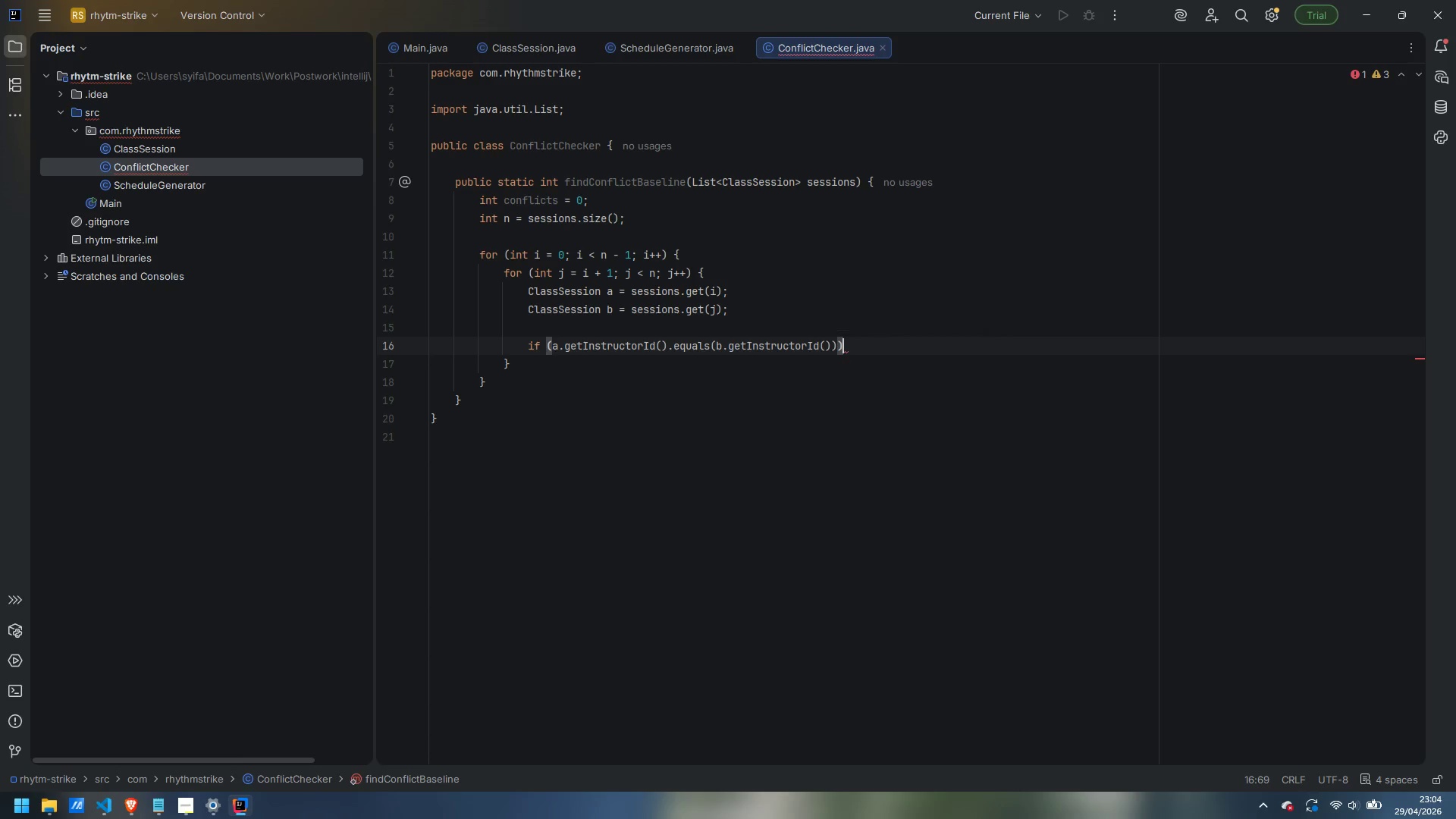 
key(Space)
 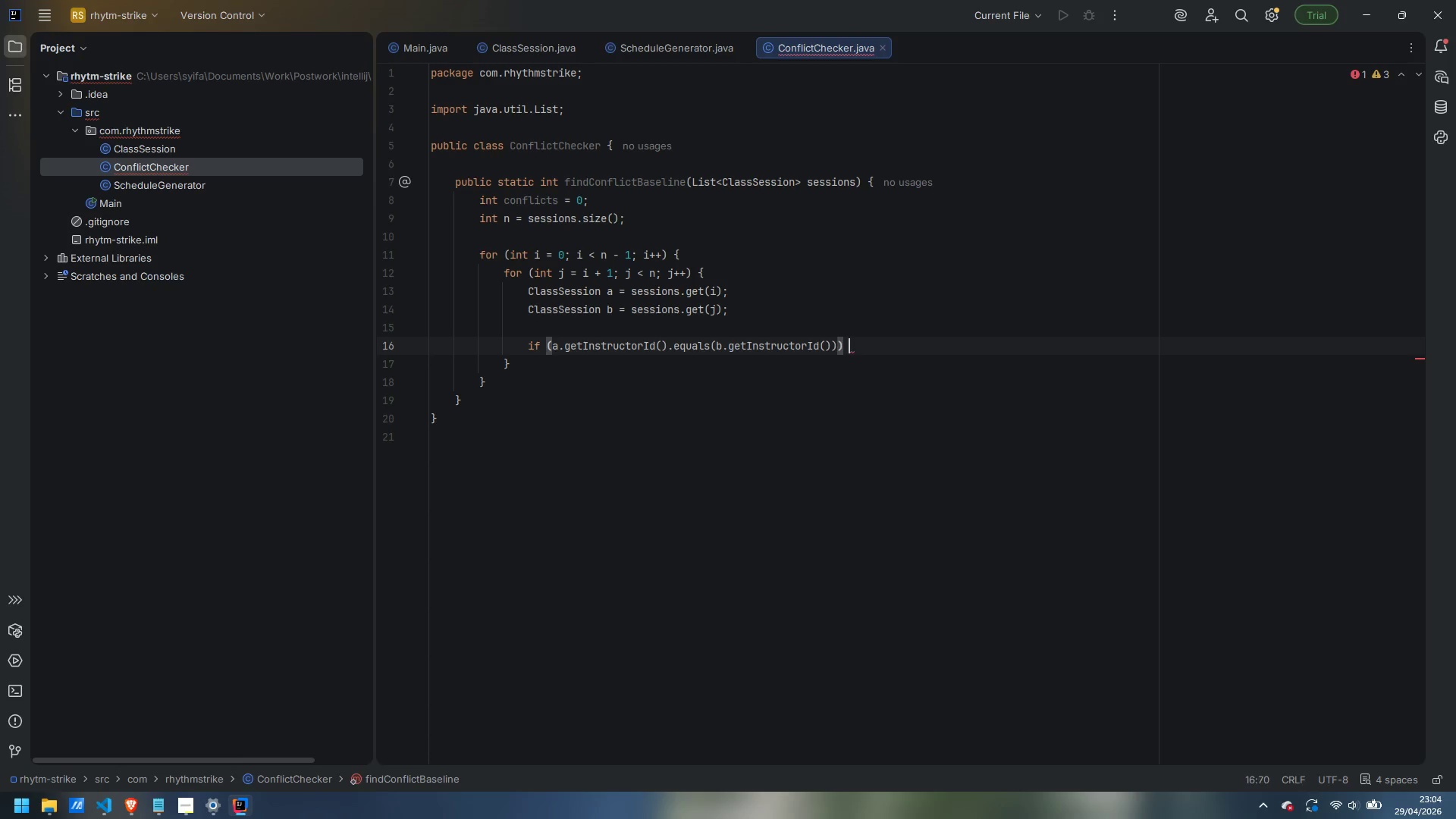 
key(Shift+ShiftLeft)
 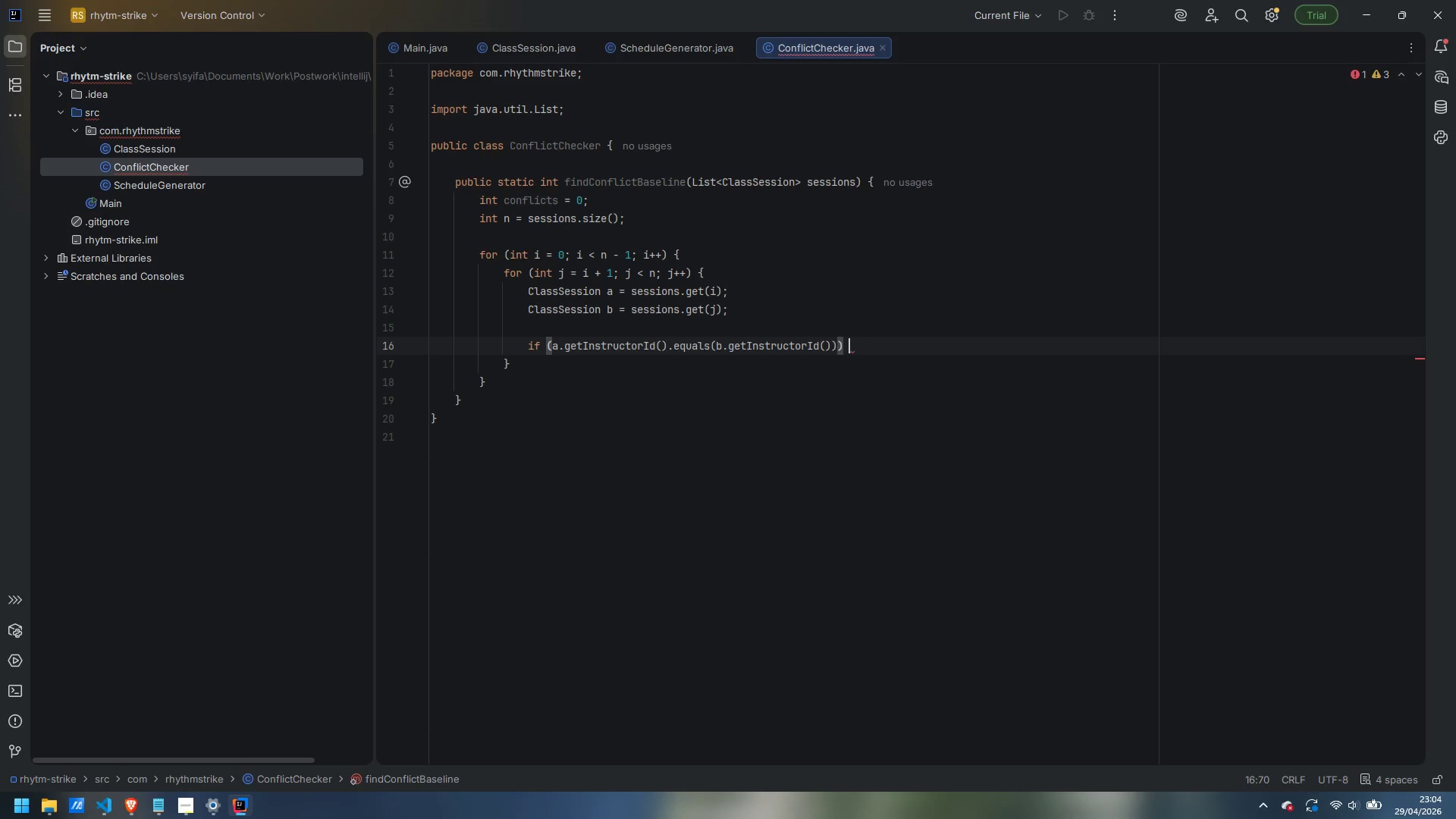 
key(Shift+BracketLeft)
 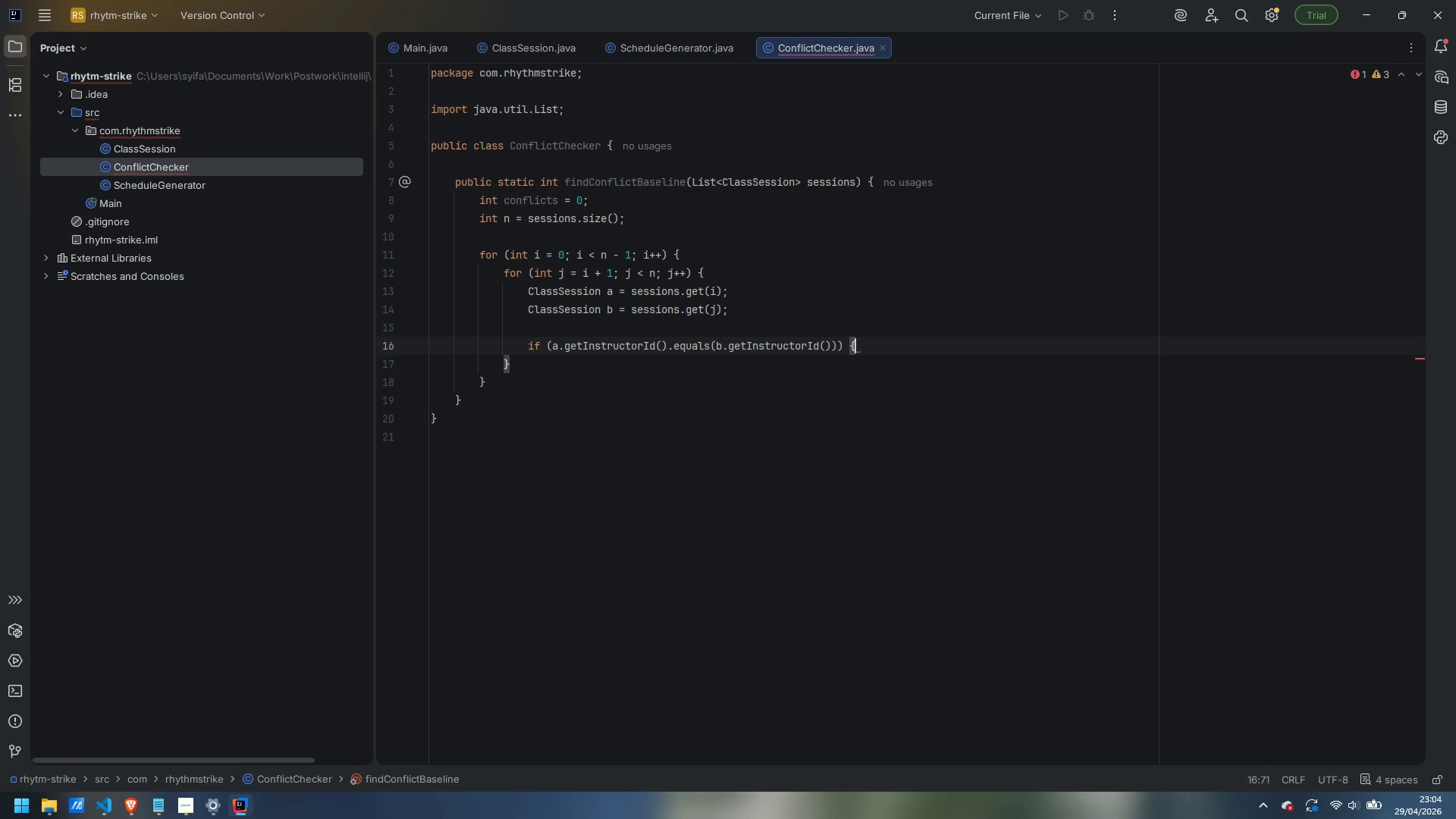 
key(Enter)
 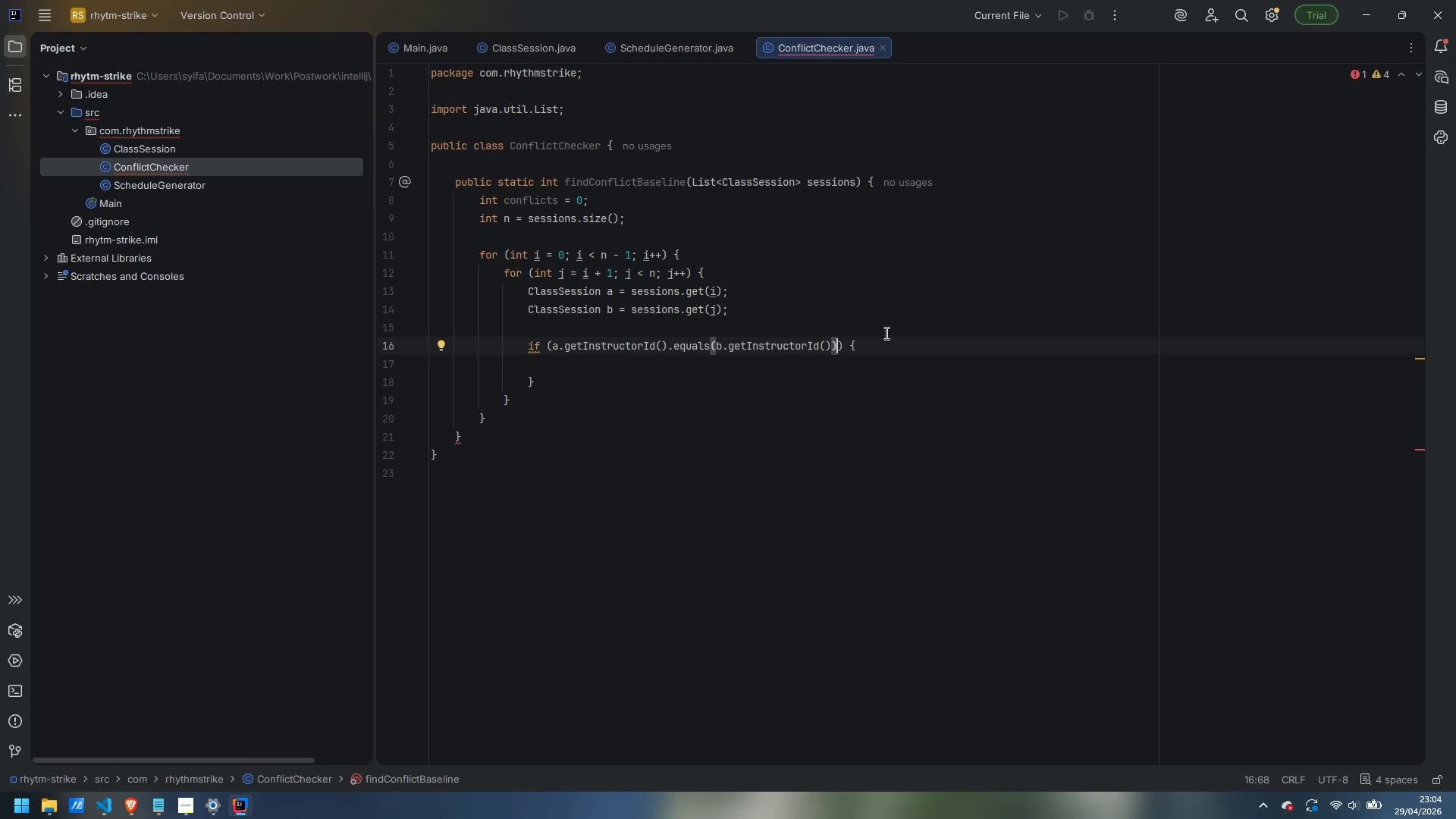 
wait(6.34)
 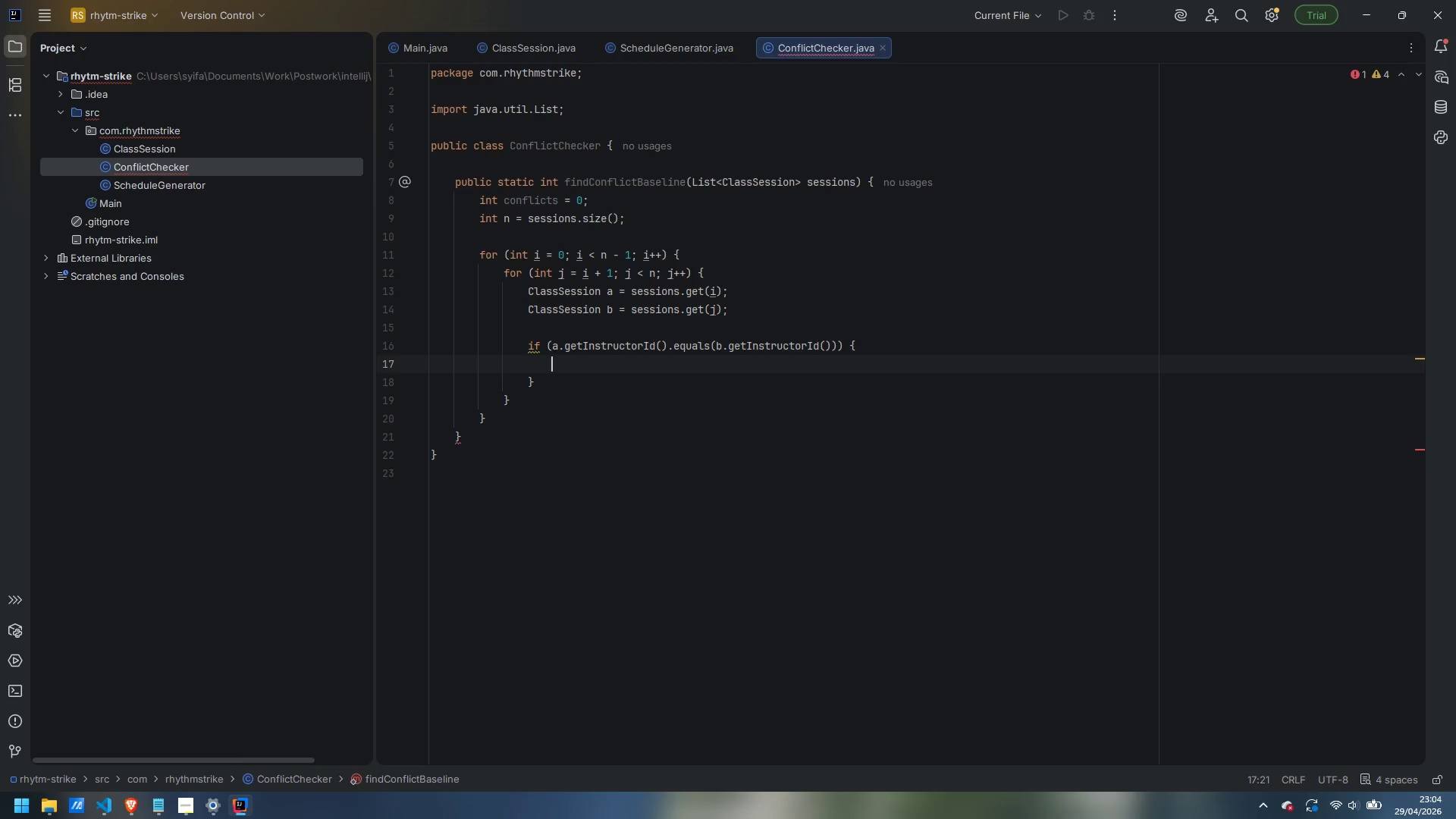 
type( && a.overlapsWith)
 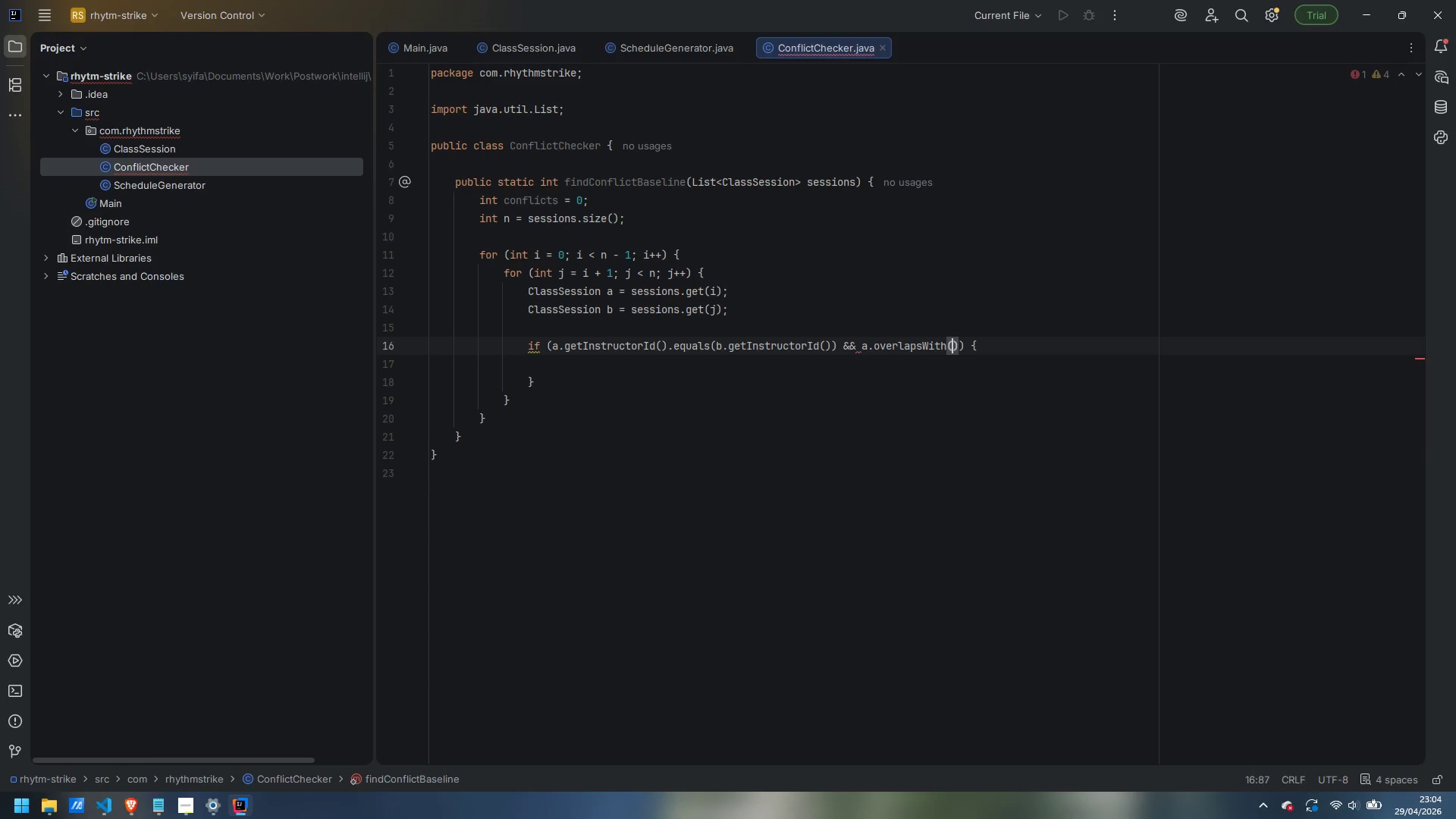 
 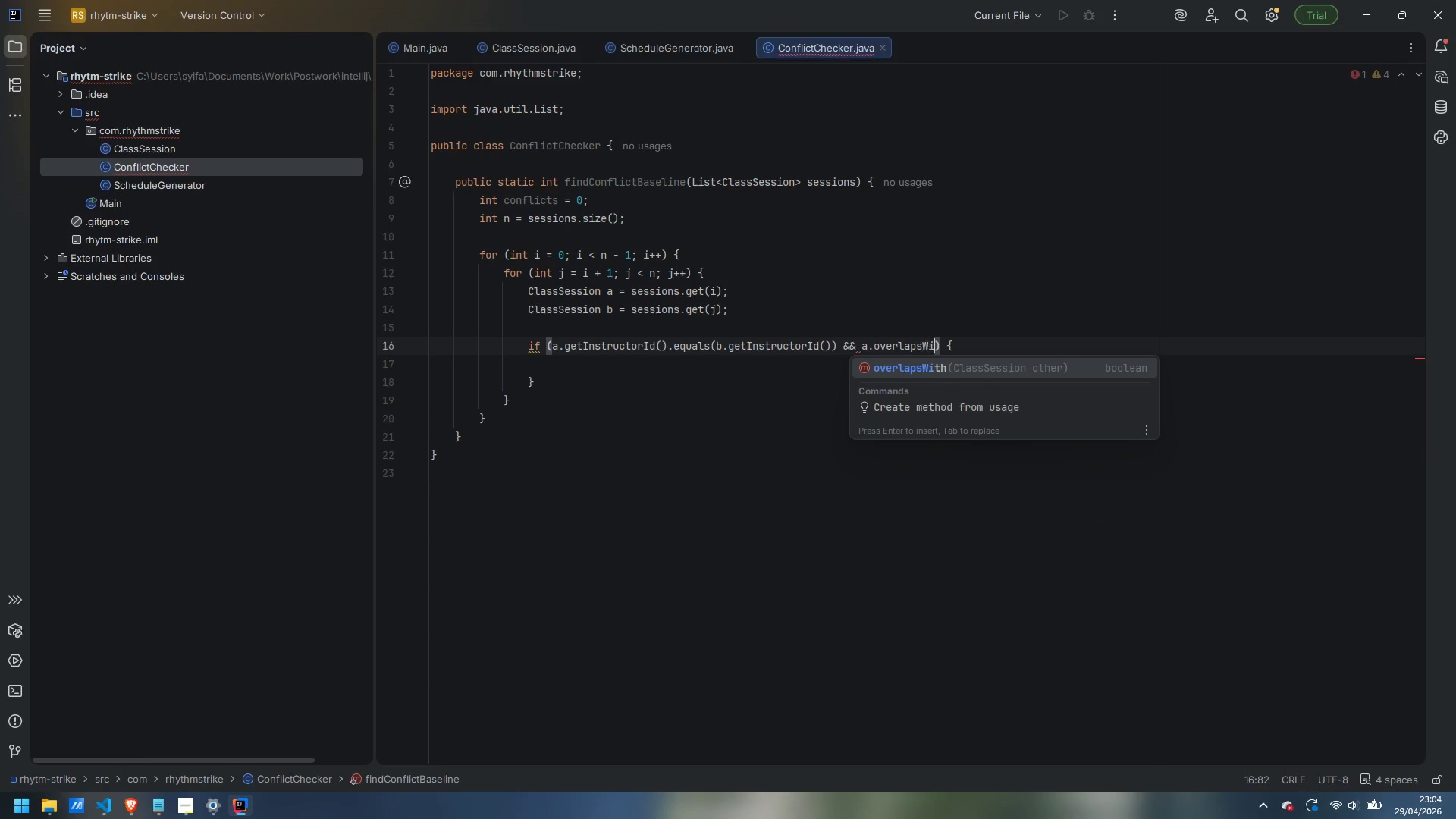 
key(Enter)
 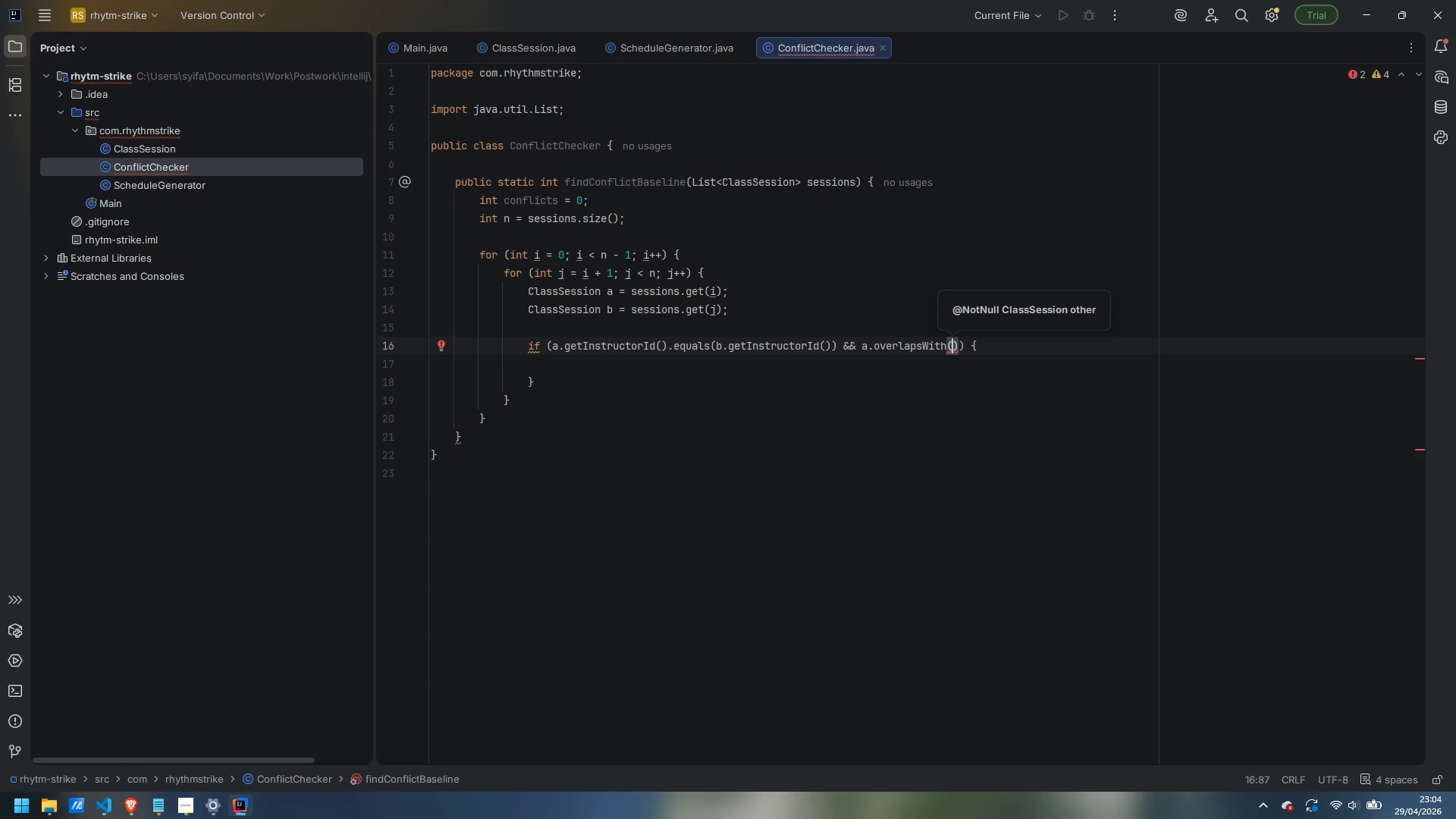 
key(B)
 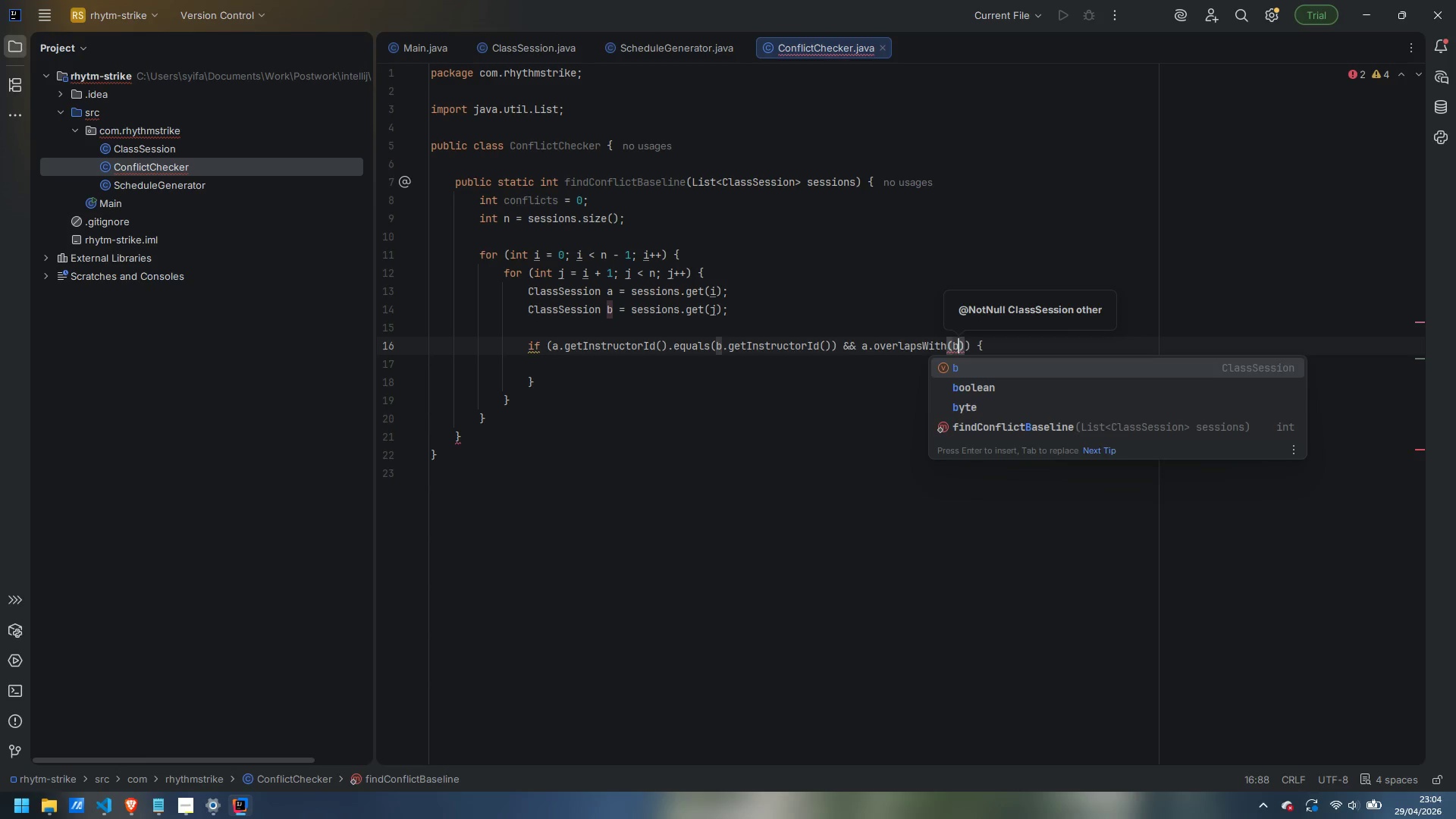 
key(ArrowRight)
 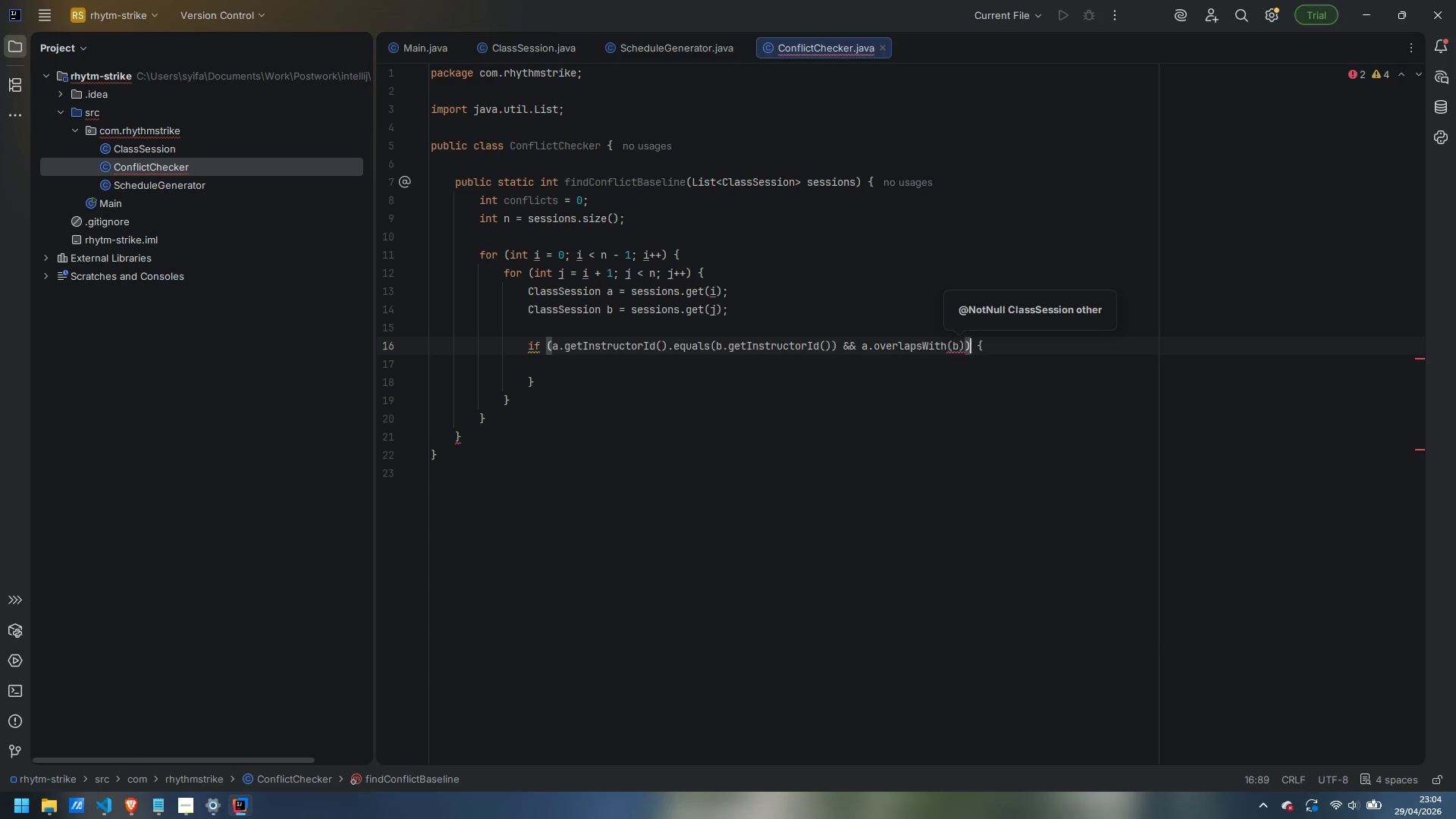 
key(ArrowRight)
 